 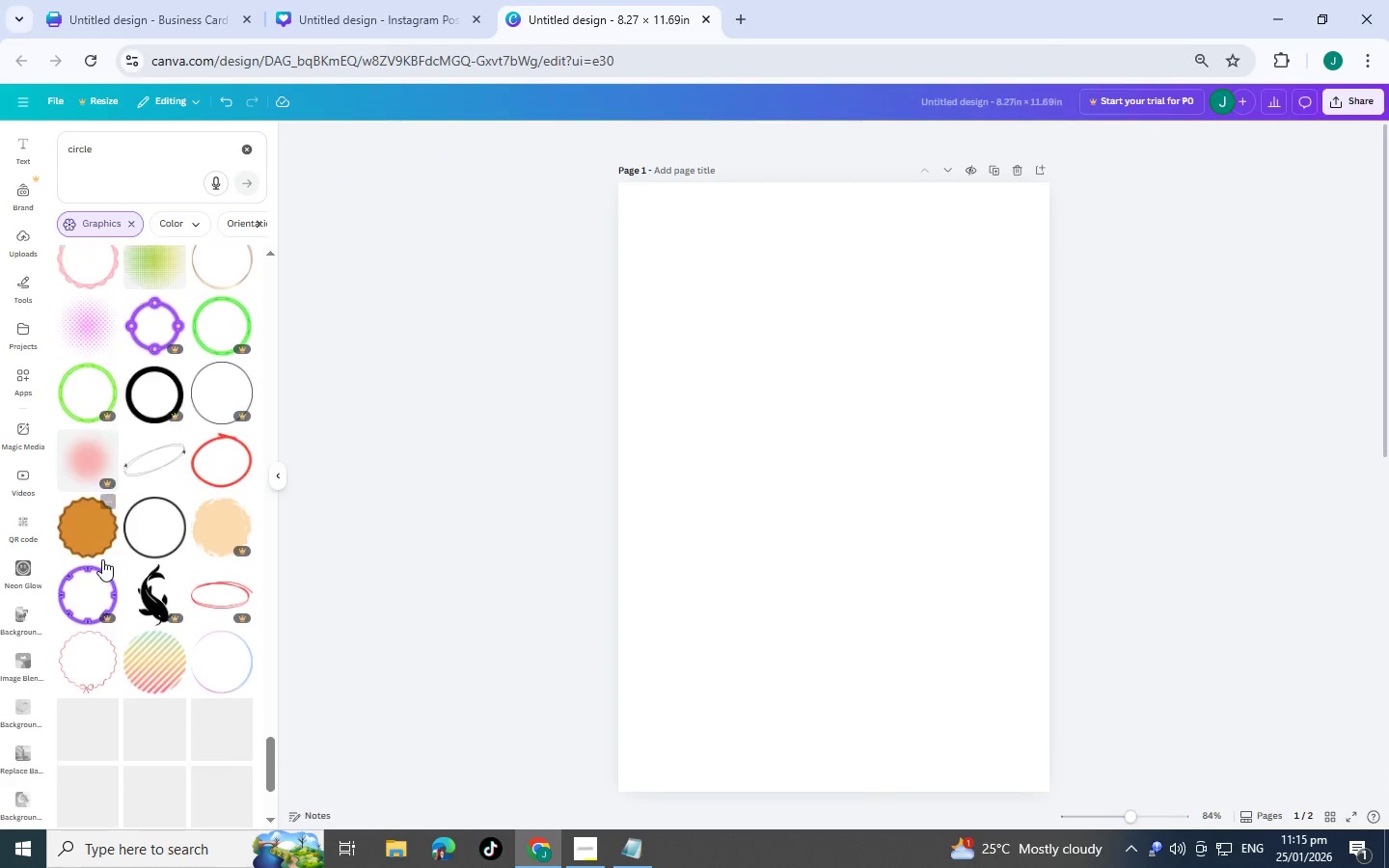 
scroll: coordinate [111, 516], scroll_direction: down, amount: 7.0
 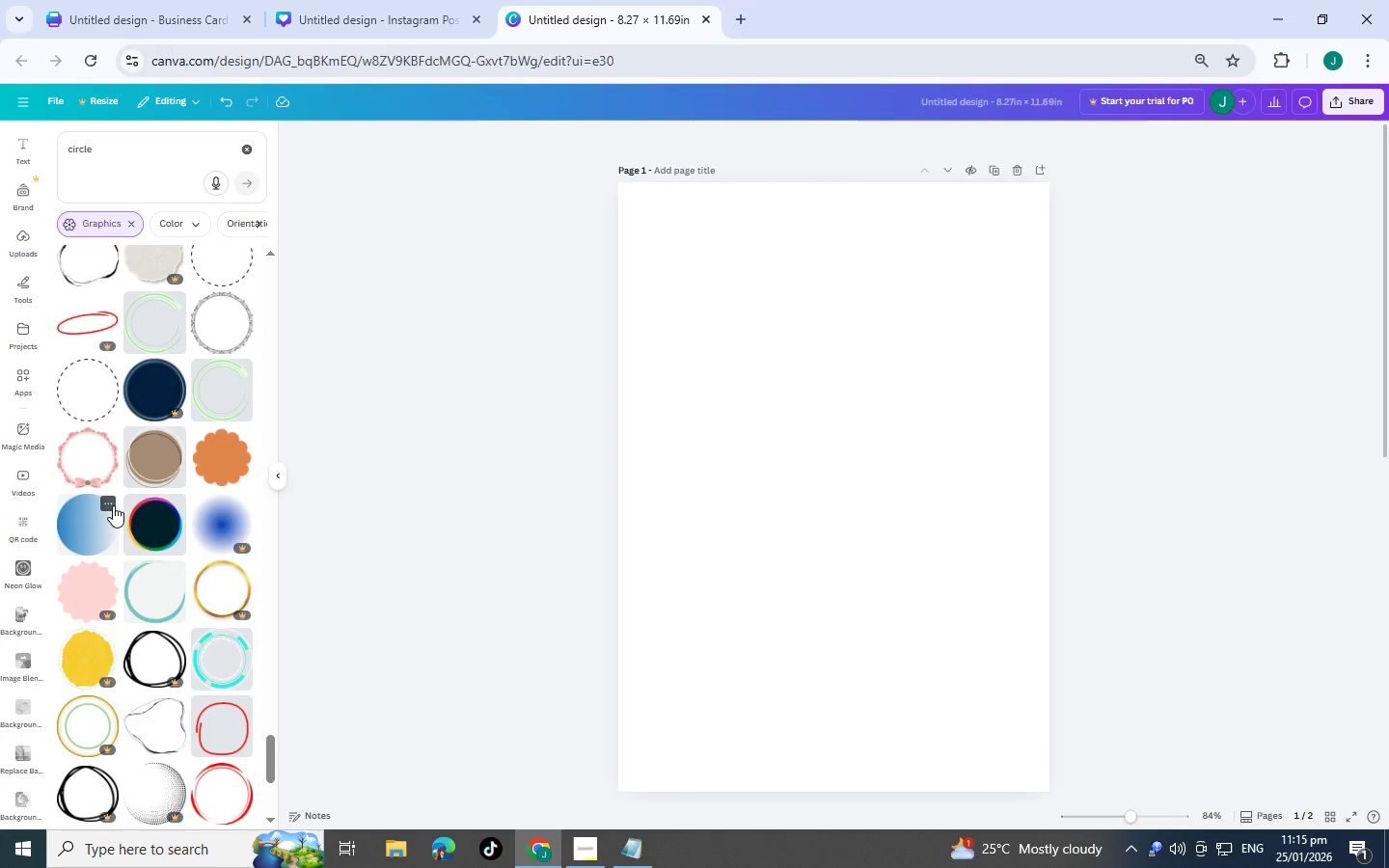 
scroll: coordinate [111, 502], scroll_direction: down, amount: 7.0
 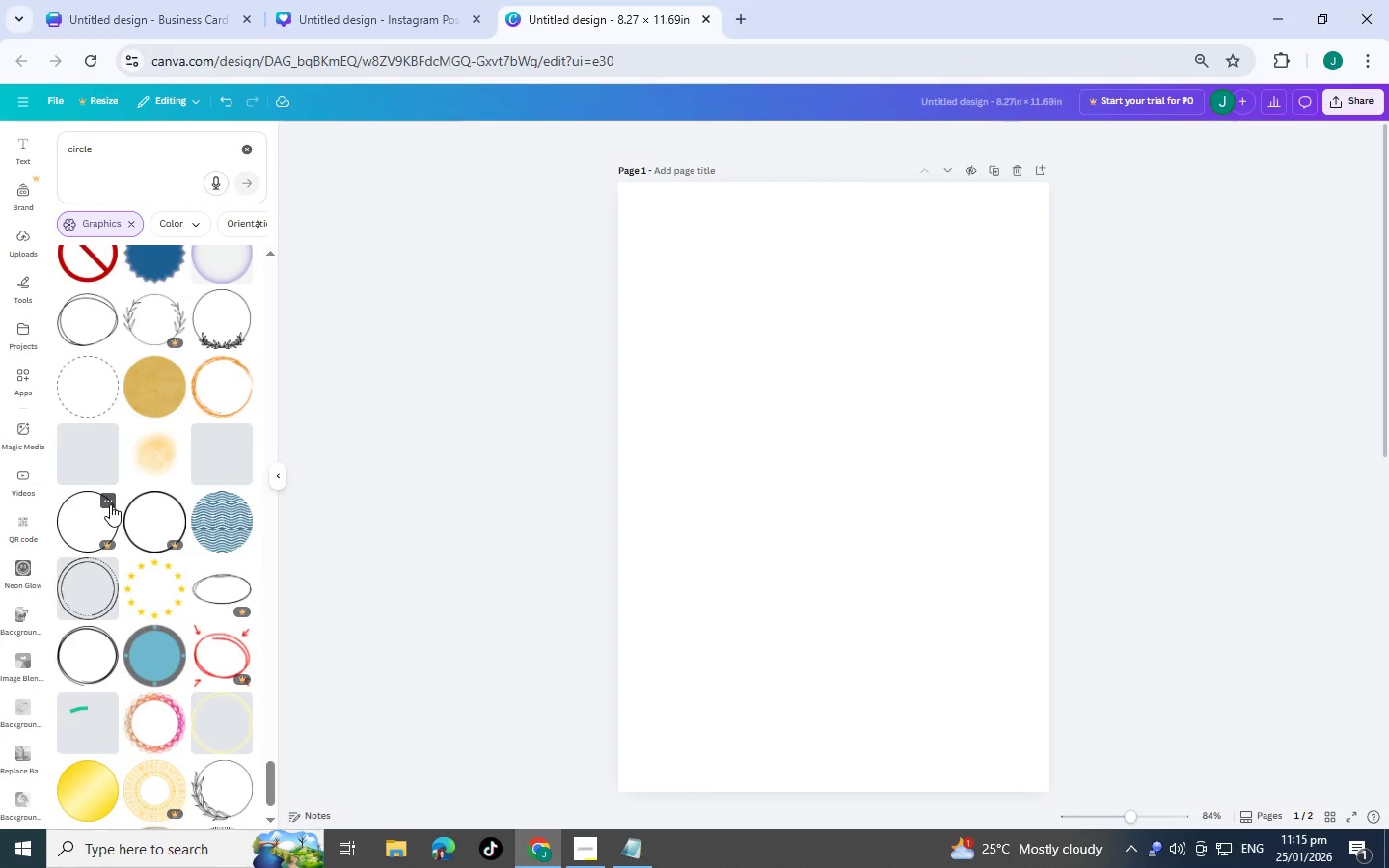 
scroll: coordinate [109, 504], scroll_direction: down, amount: 9.0
 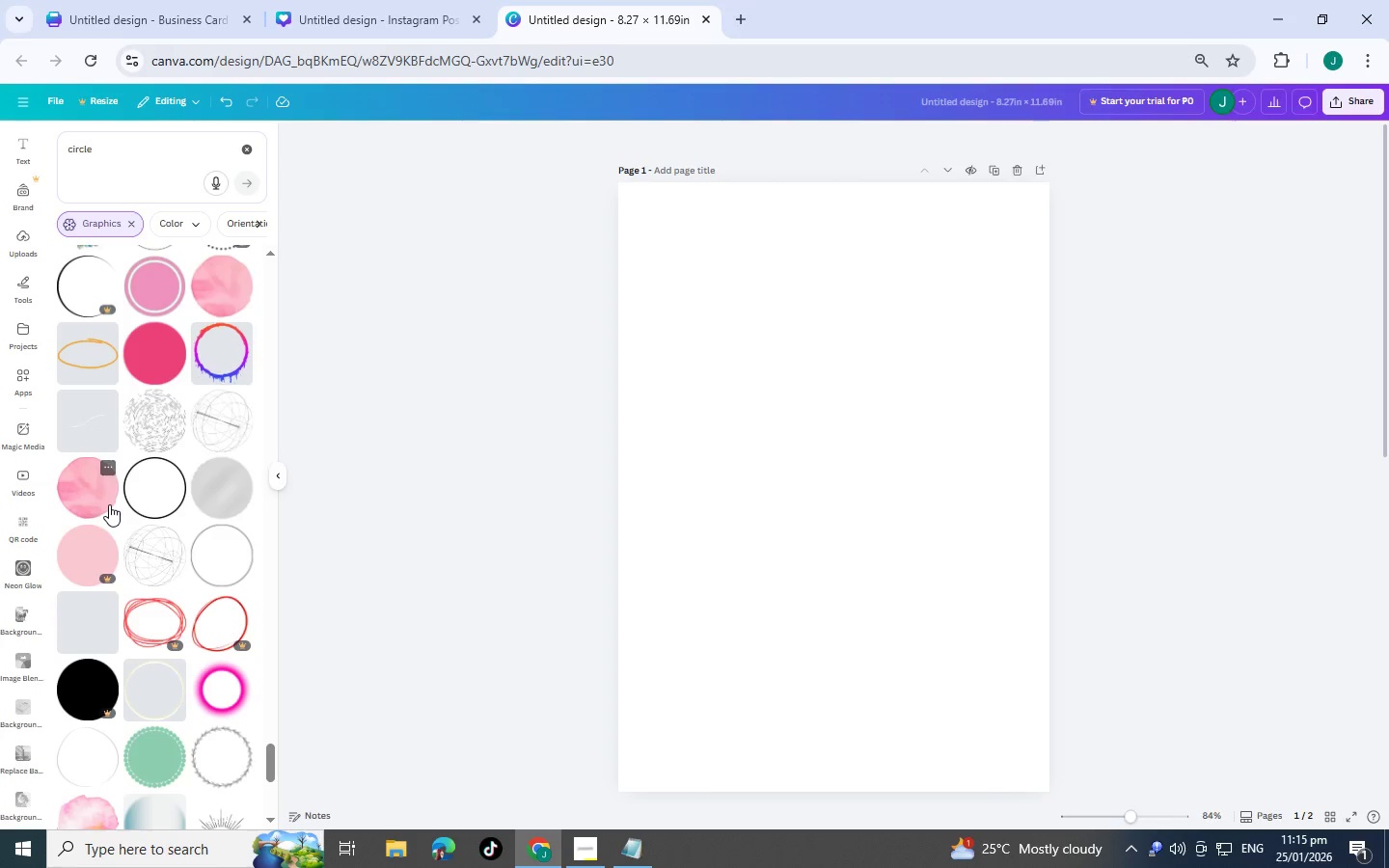 
scroll: coordinate [109, 504], scroll_direction: down, amount: 6.0
 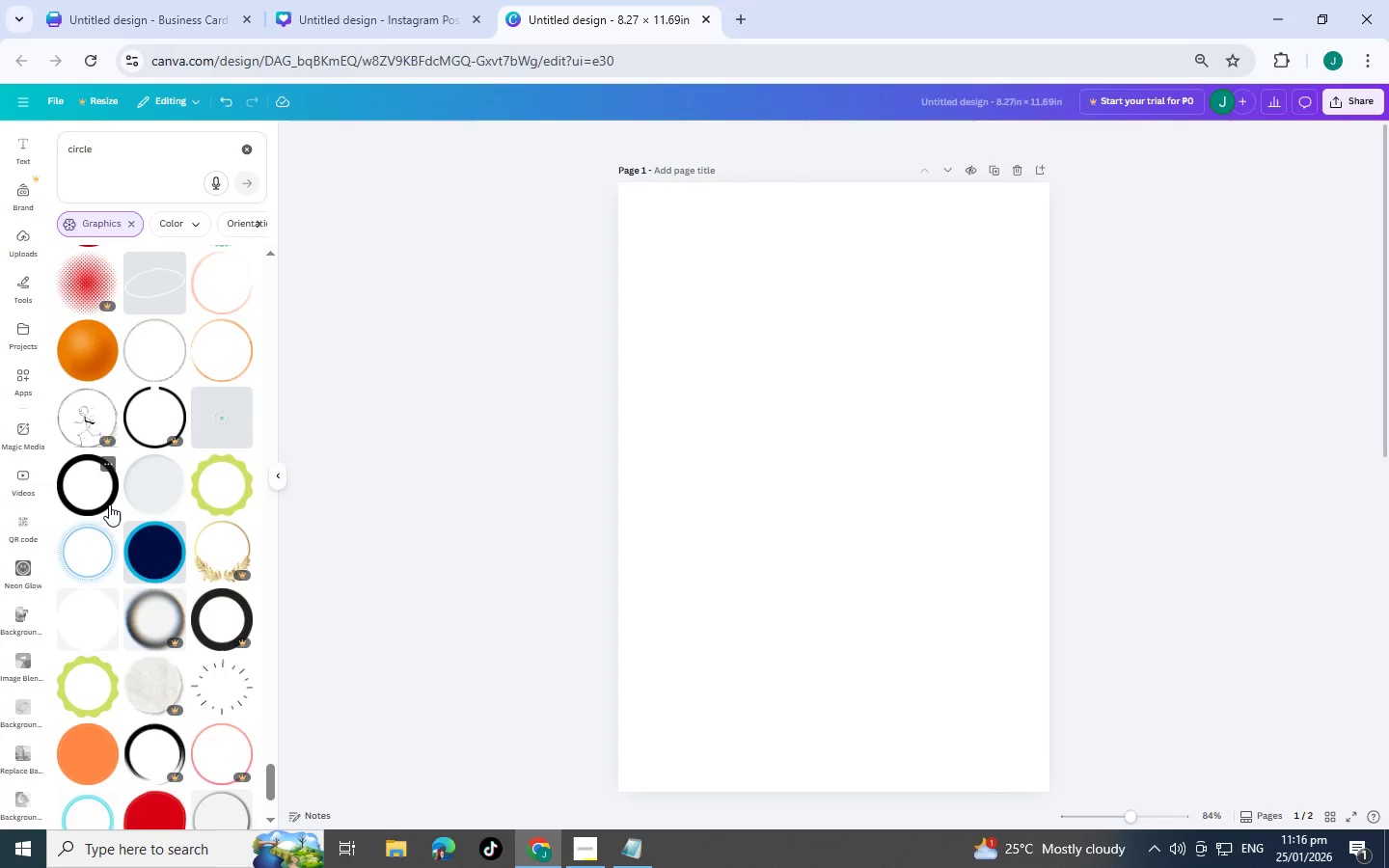 
scroll: coordinate [109, 504], scroll_direction: down, amount: 2.0
 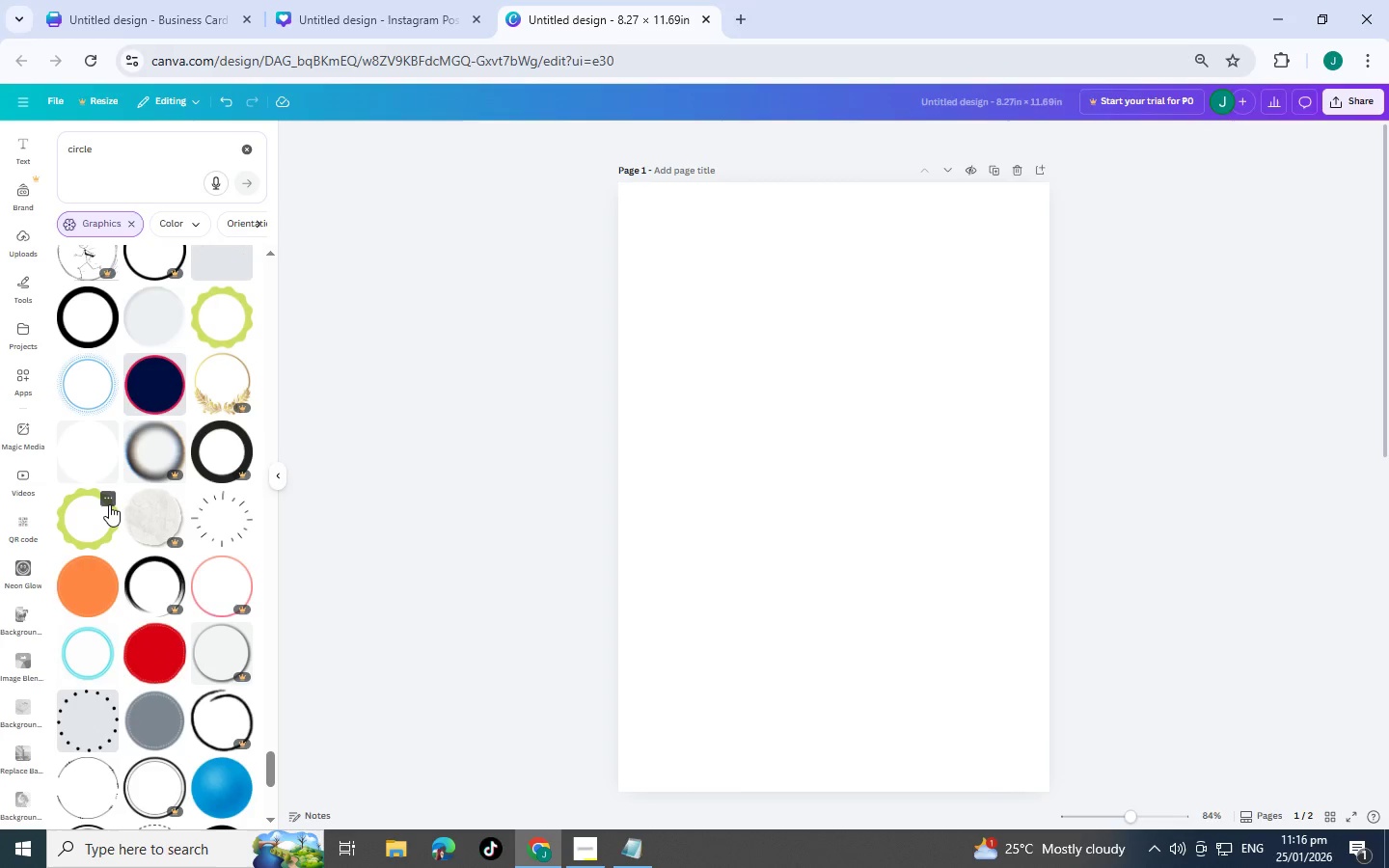 
wait(27.6)
 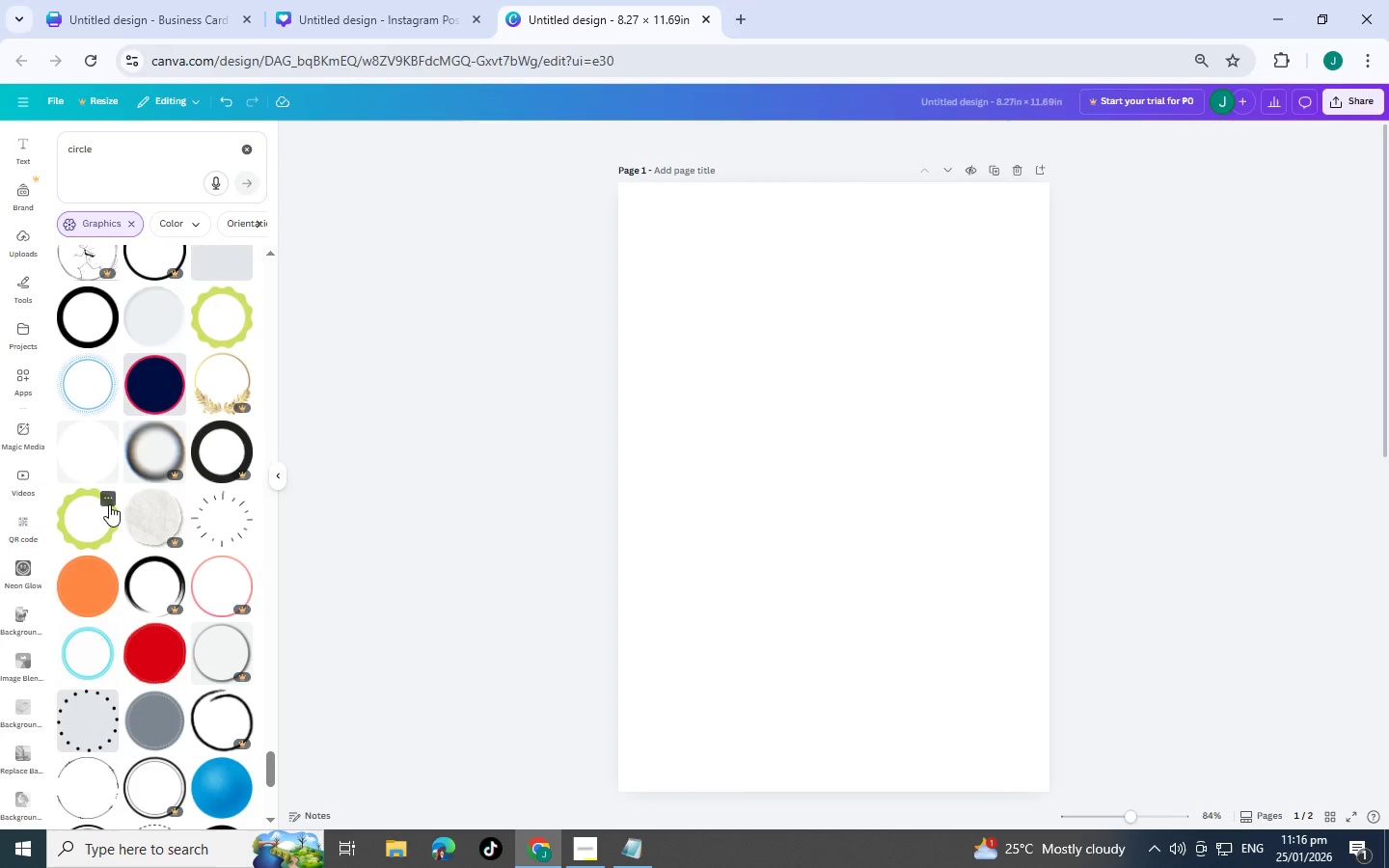 
scroll: coordinate [187, 587], scroll_direction: down, amount: 12.0
 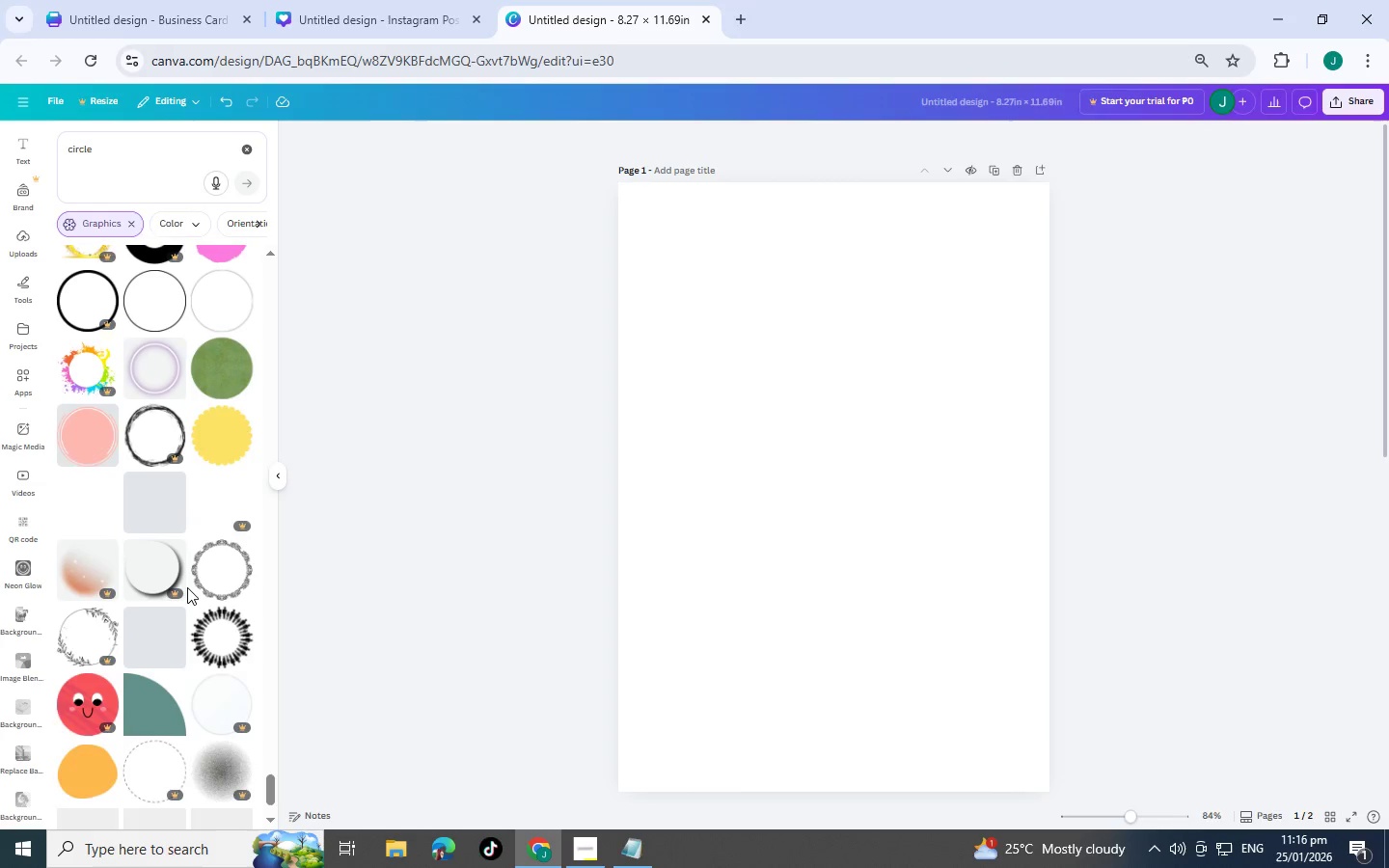 
scroll: coordinate [187, 588], scroll_direction: down, amount: 1.0
 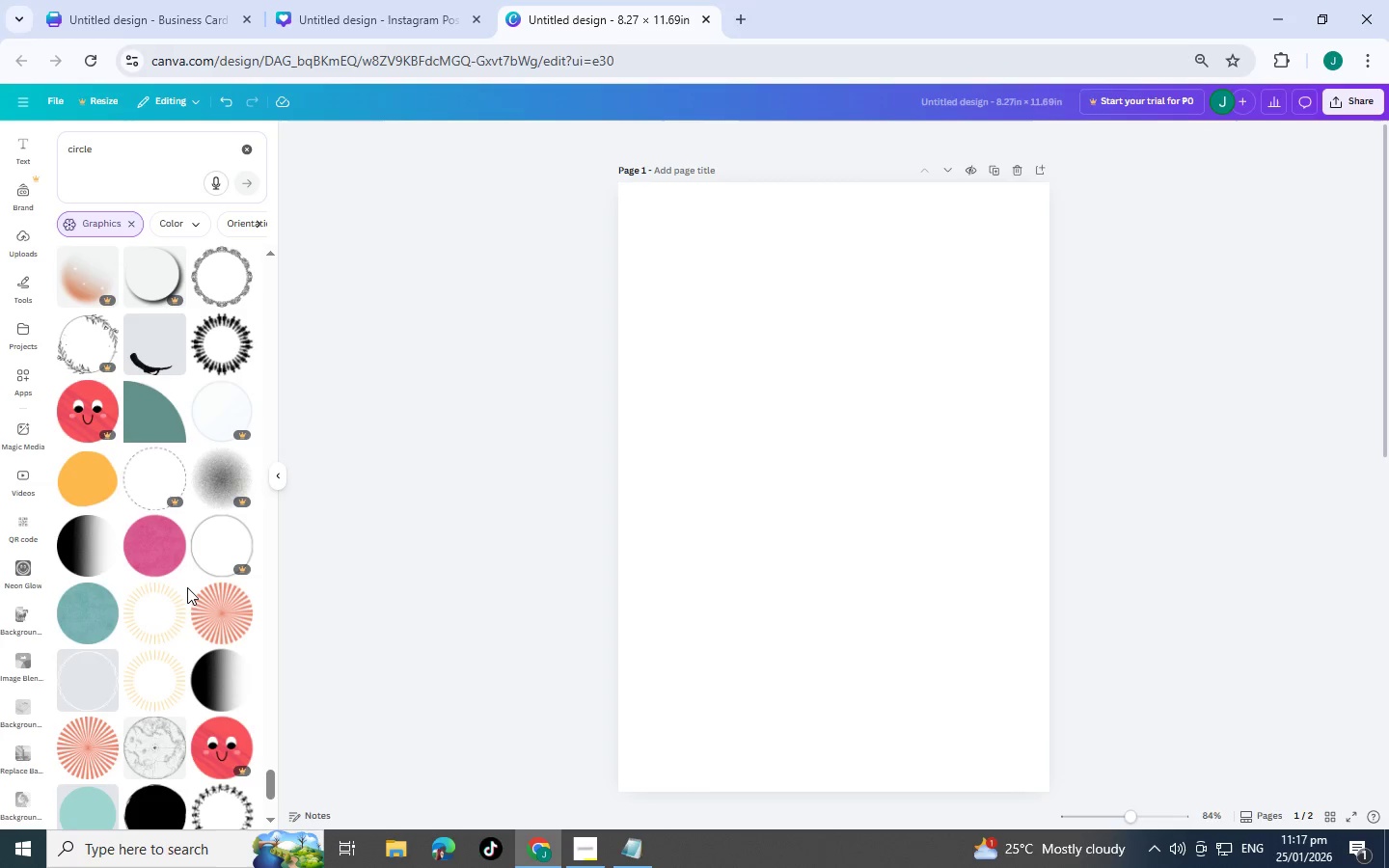 
wait(16.78)
 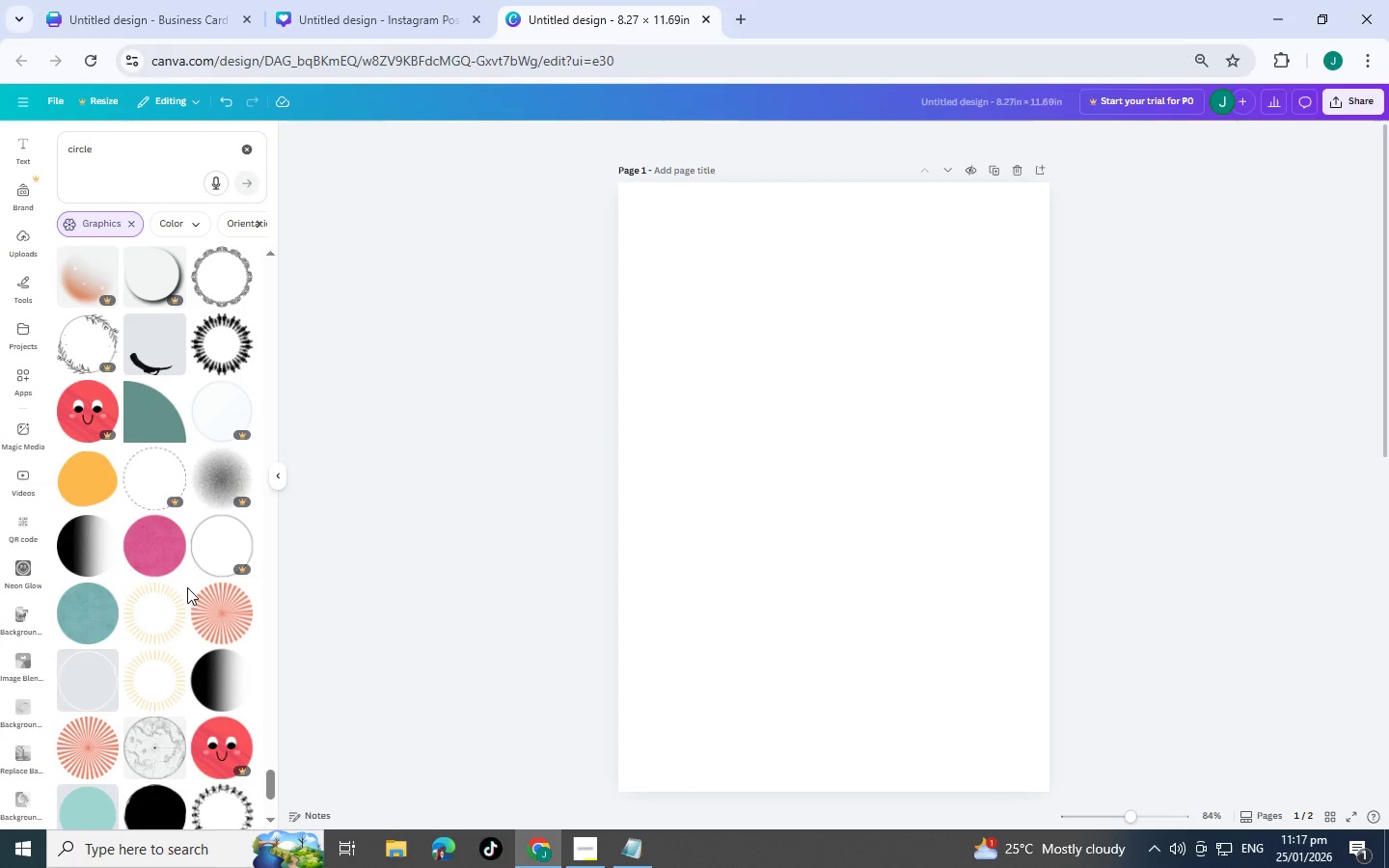 
scroll: coordinate [134, 486], scroll_direction: down, amount: 6.0
 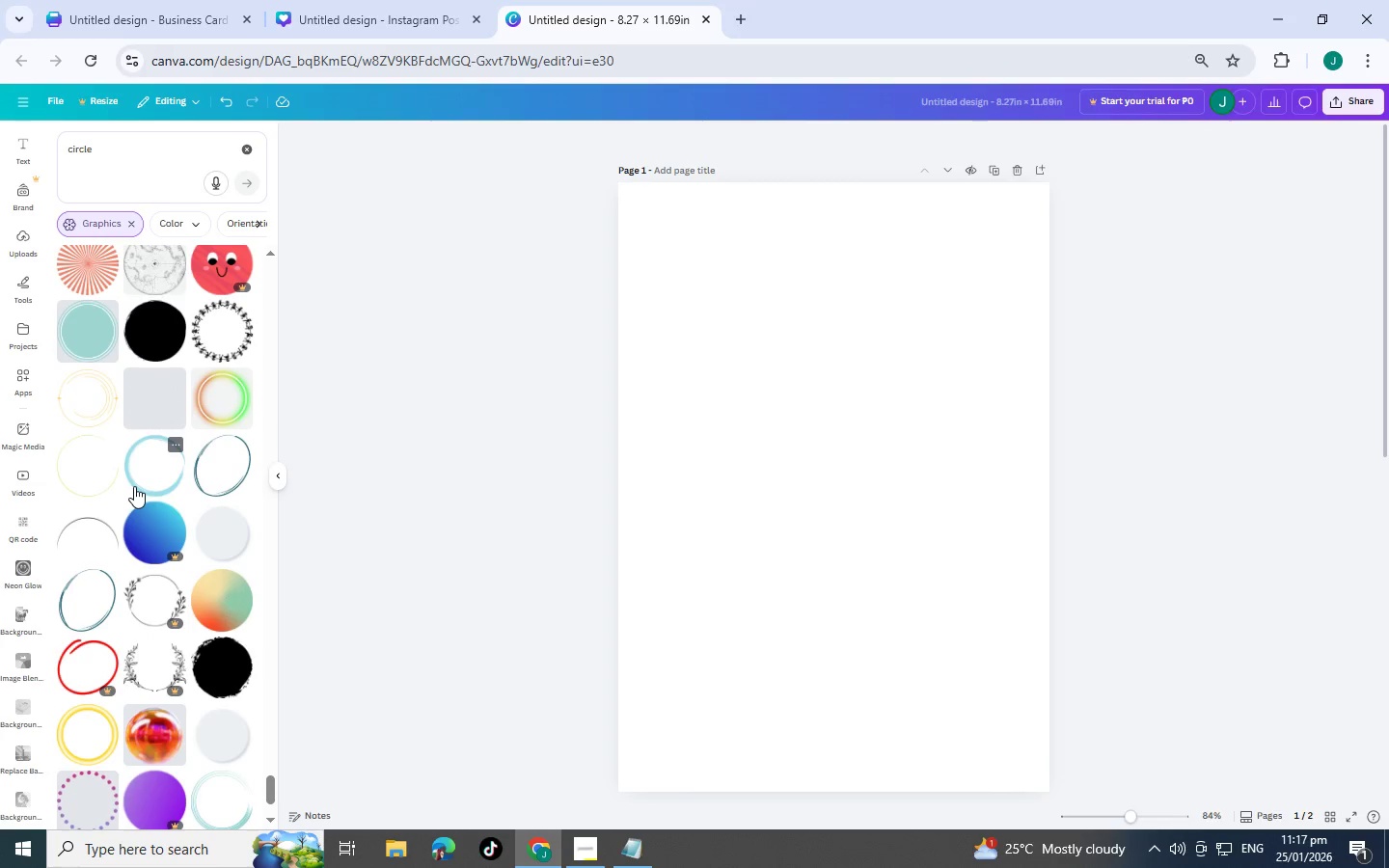 
wait(5.91)
 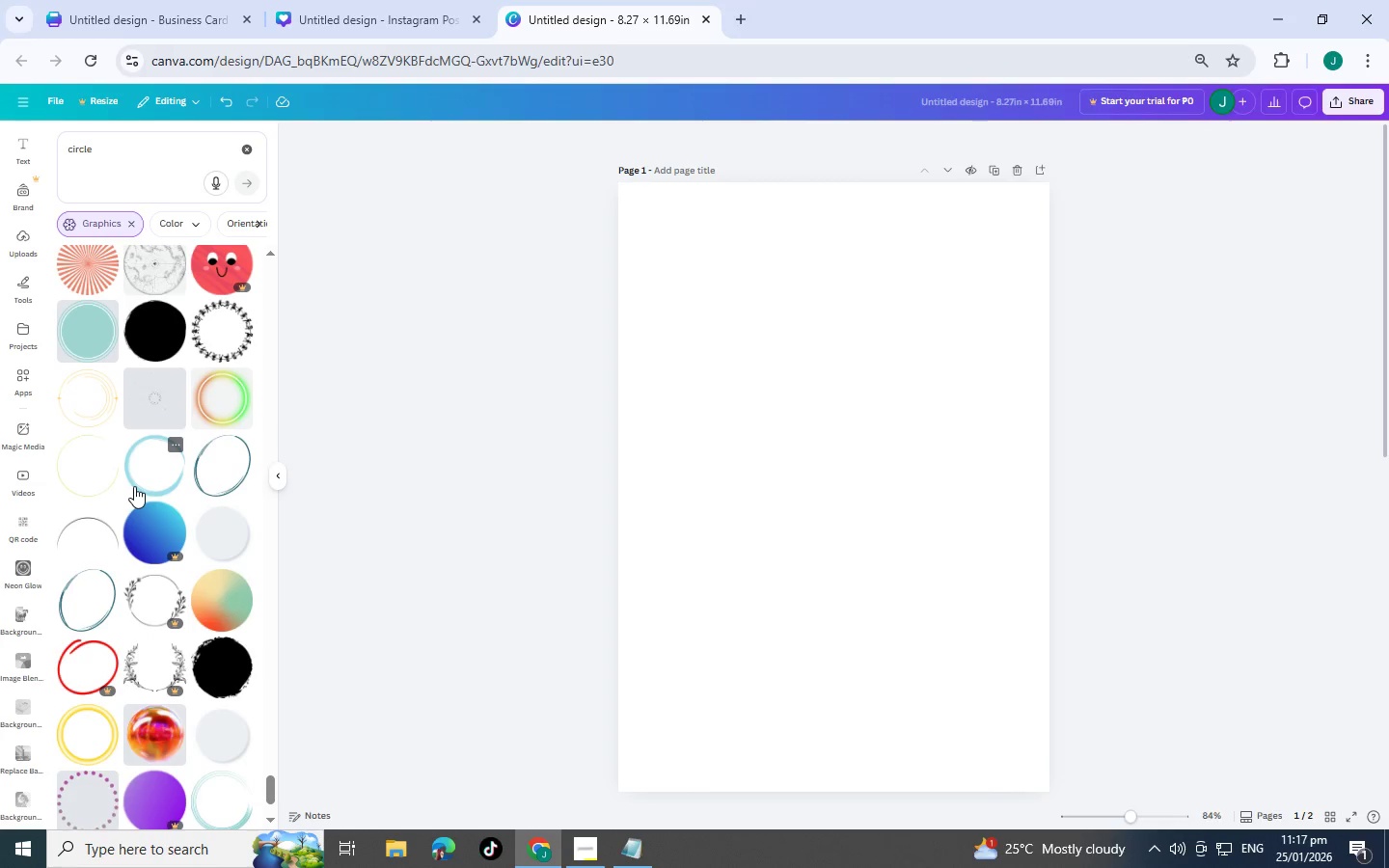 
scroll: coordinate [172, 430], scroll_direction: down, amount: 10.0
 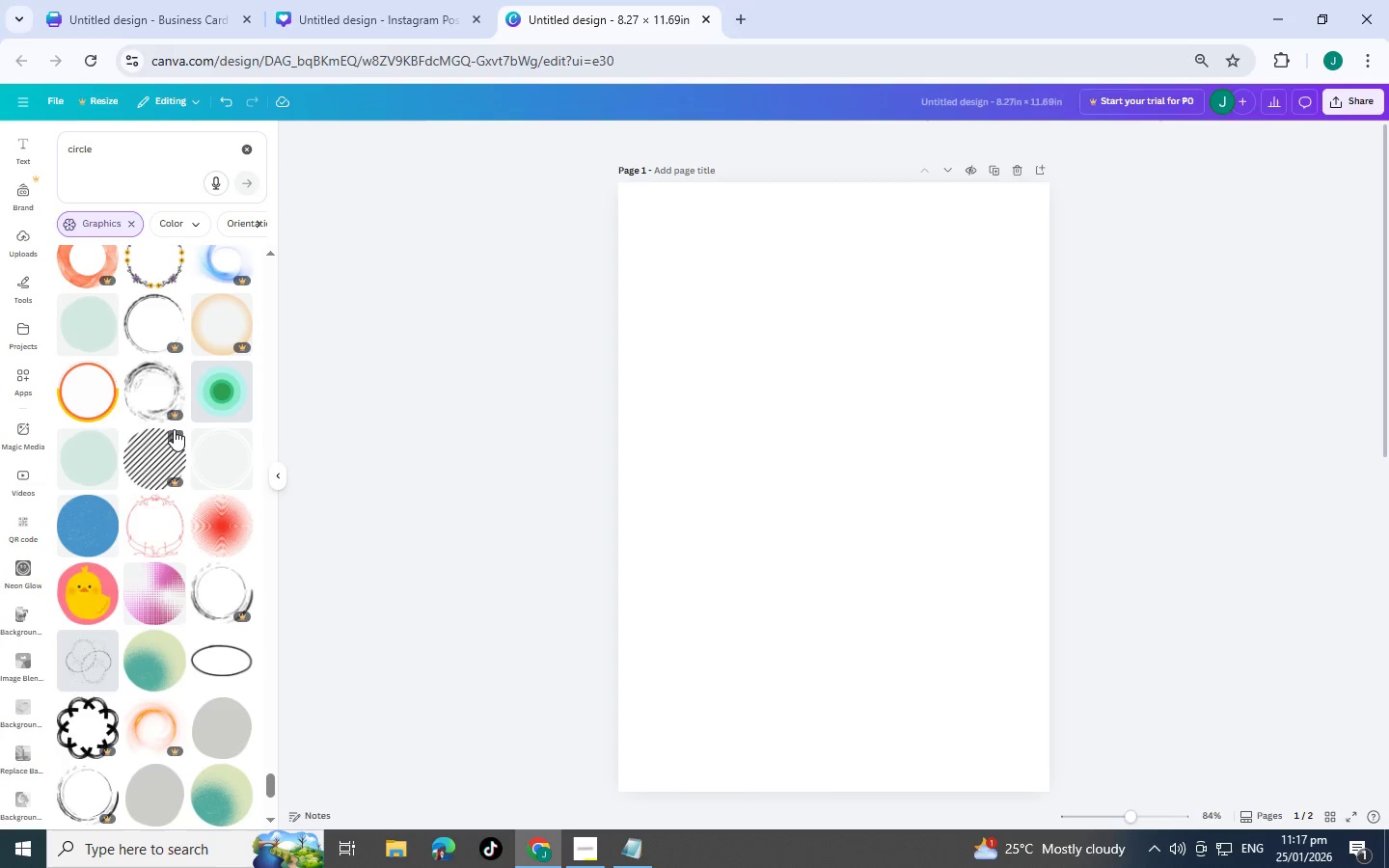 
scroll: coordinate [141, 500], scroll_direction: down, amount: 4.0
 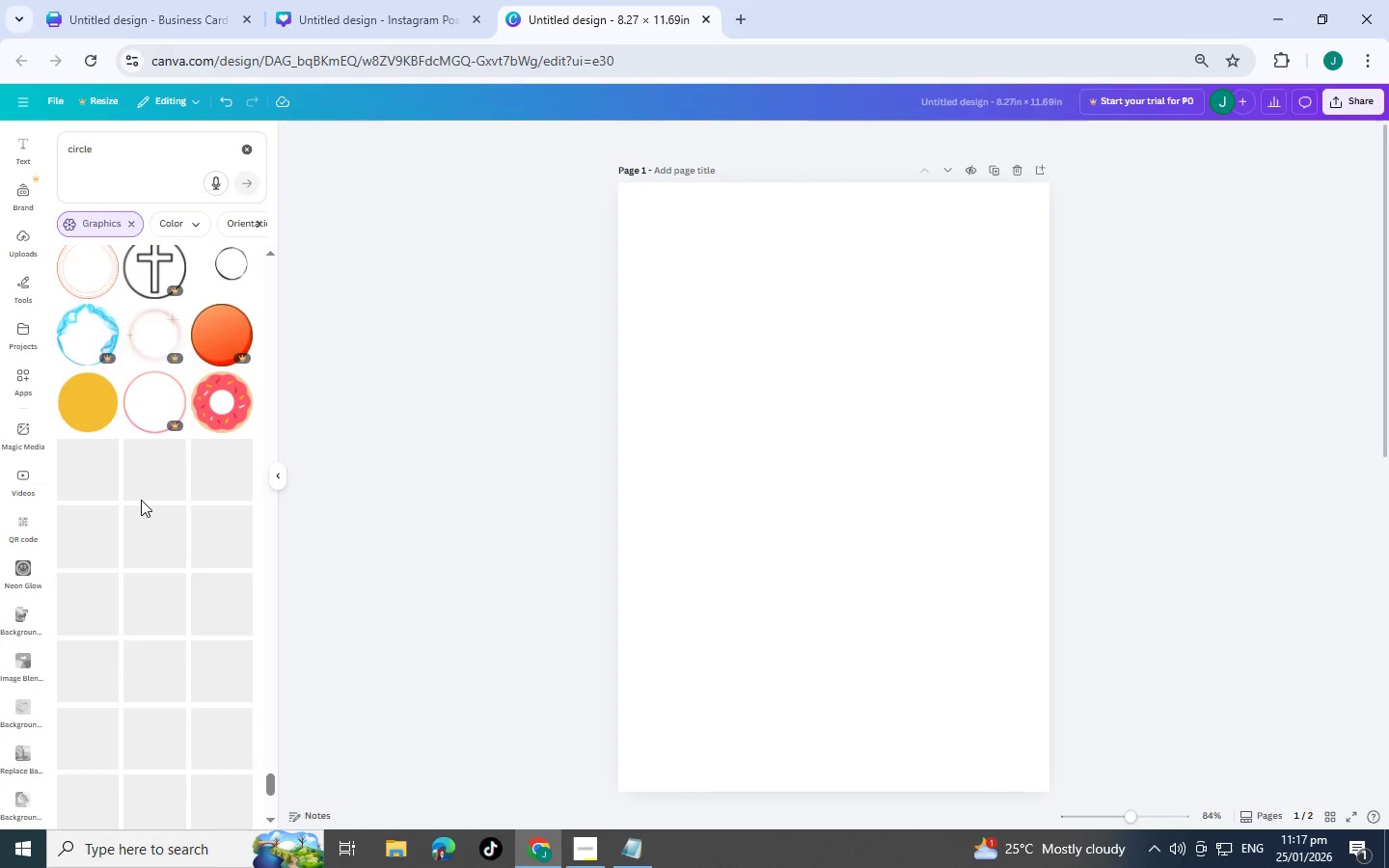 
scroll: coordinate [141, 500], scroll_direction: up, amount: 2.0
 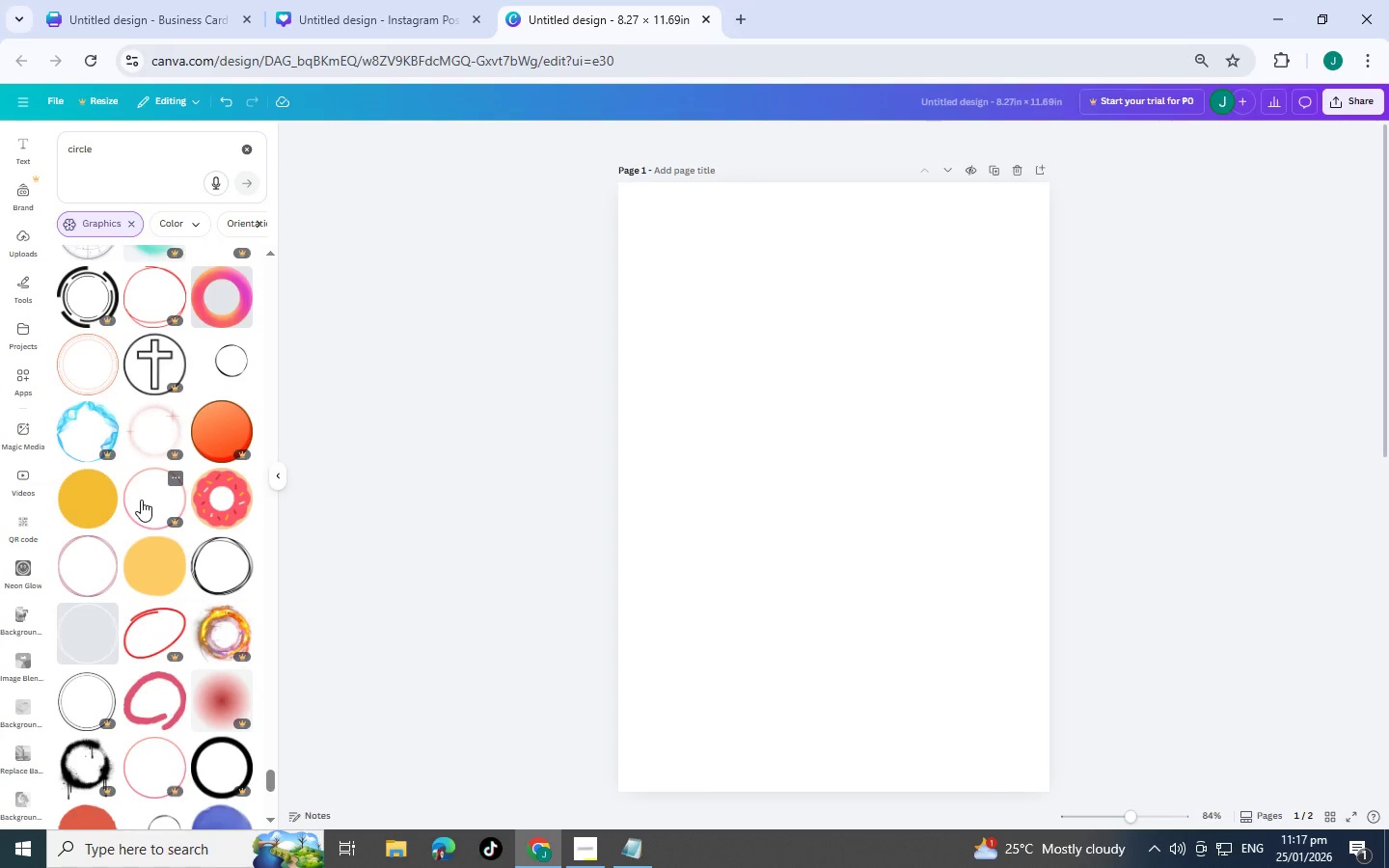 
scroll: coordinate [167, 477], scroll_direction: down, amount: 7.0
 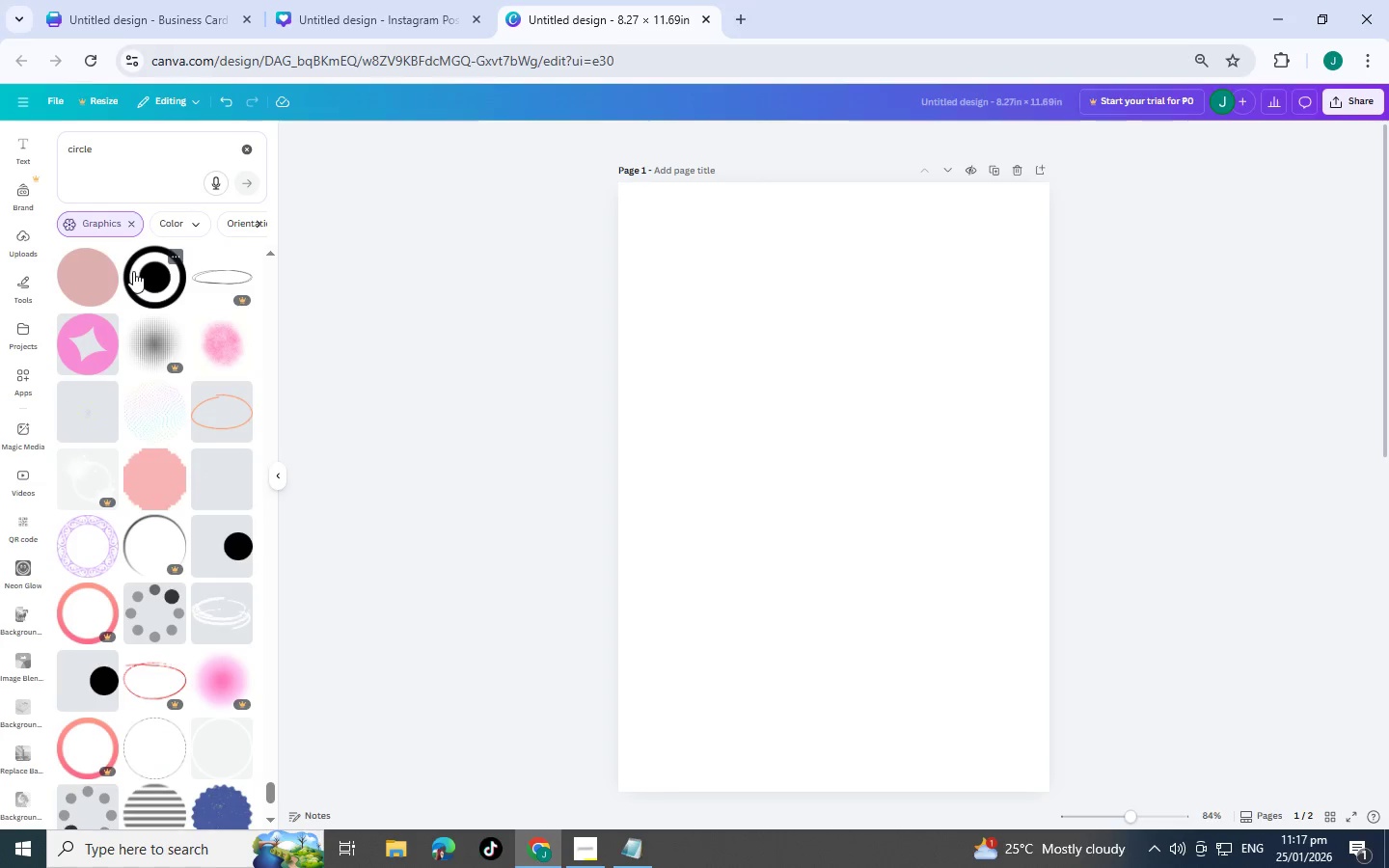 
left_click([133, 271])
 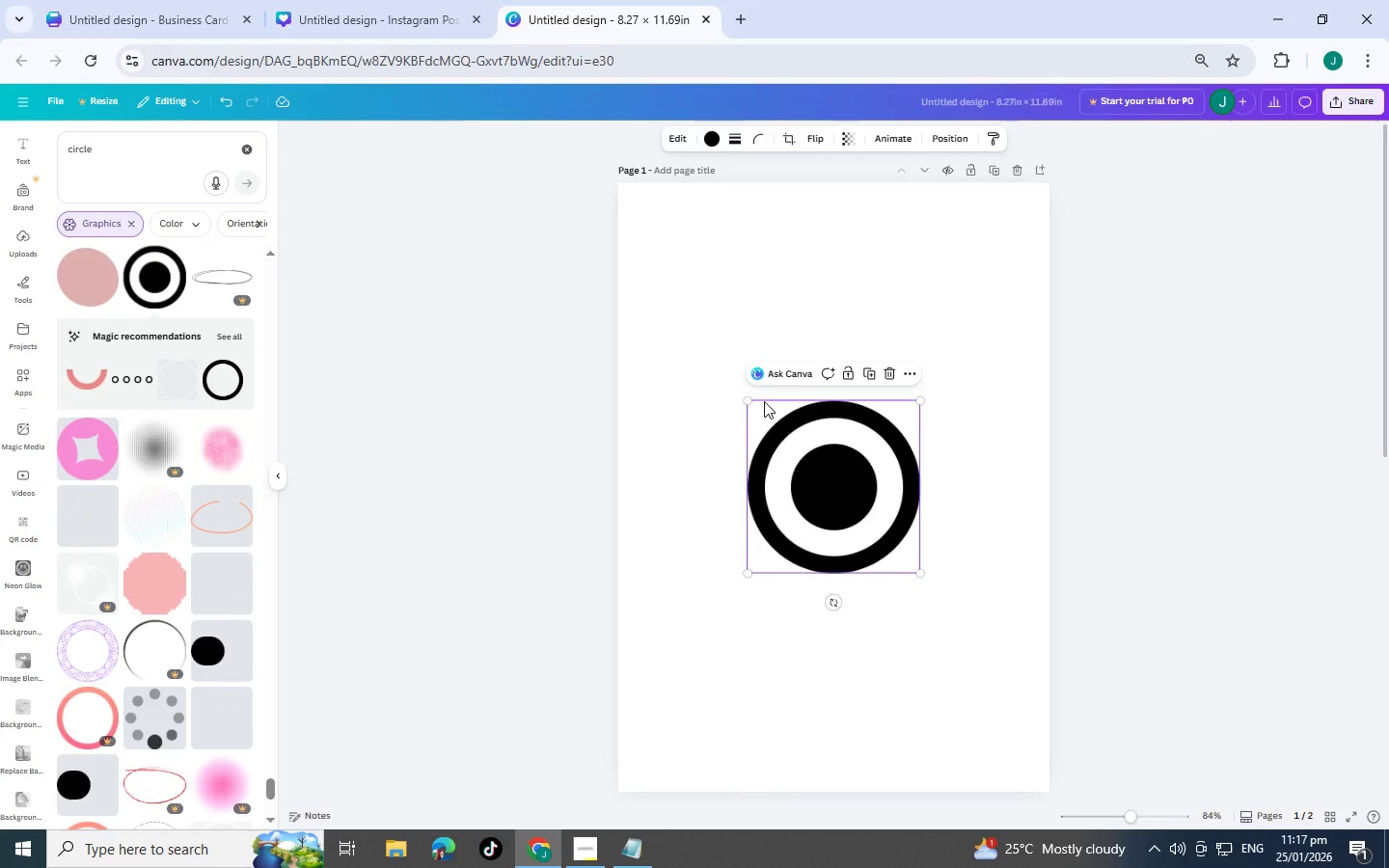 
left_click_drag(start_coordinate=[750, 397], to_coordinate=[619, 316])
 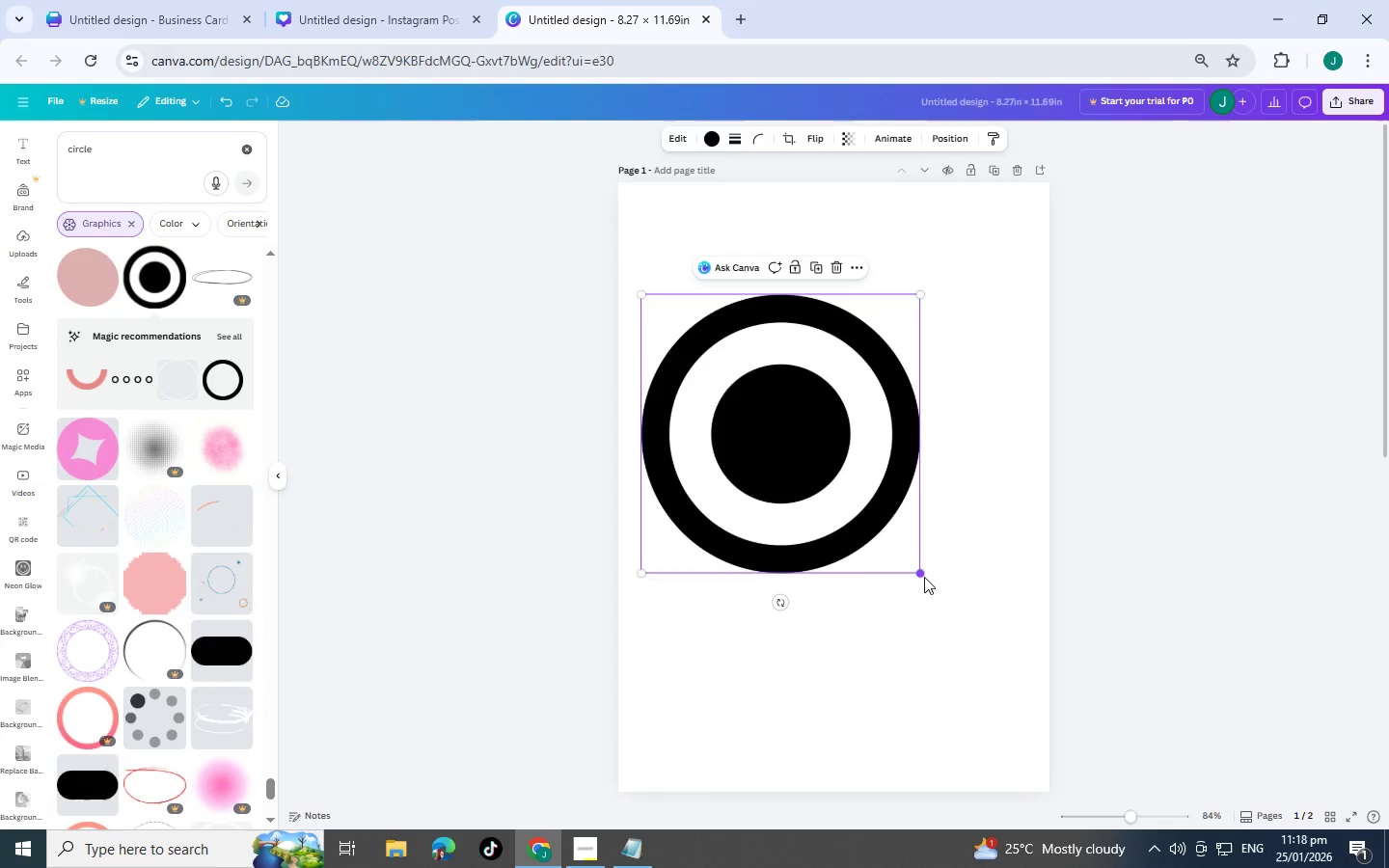 
left_click([924, 577])
 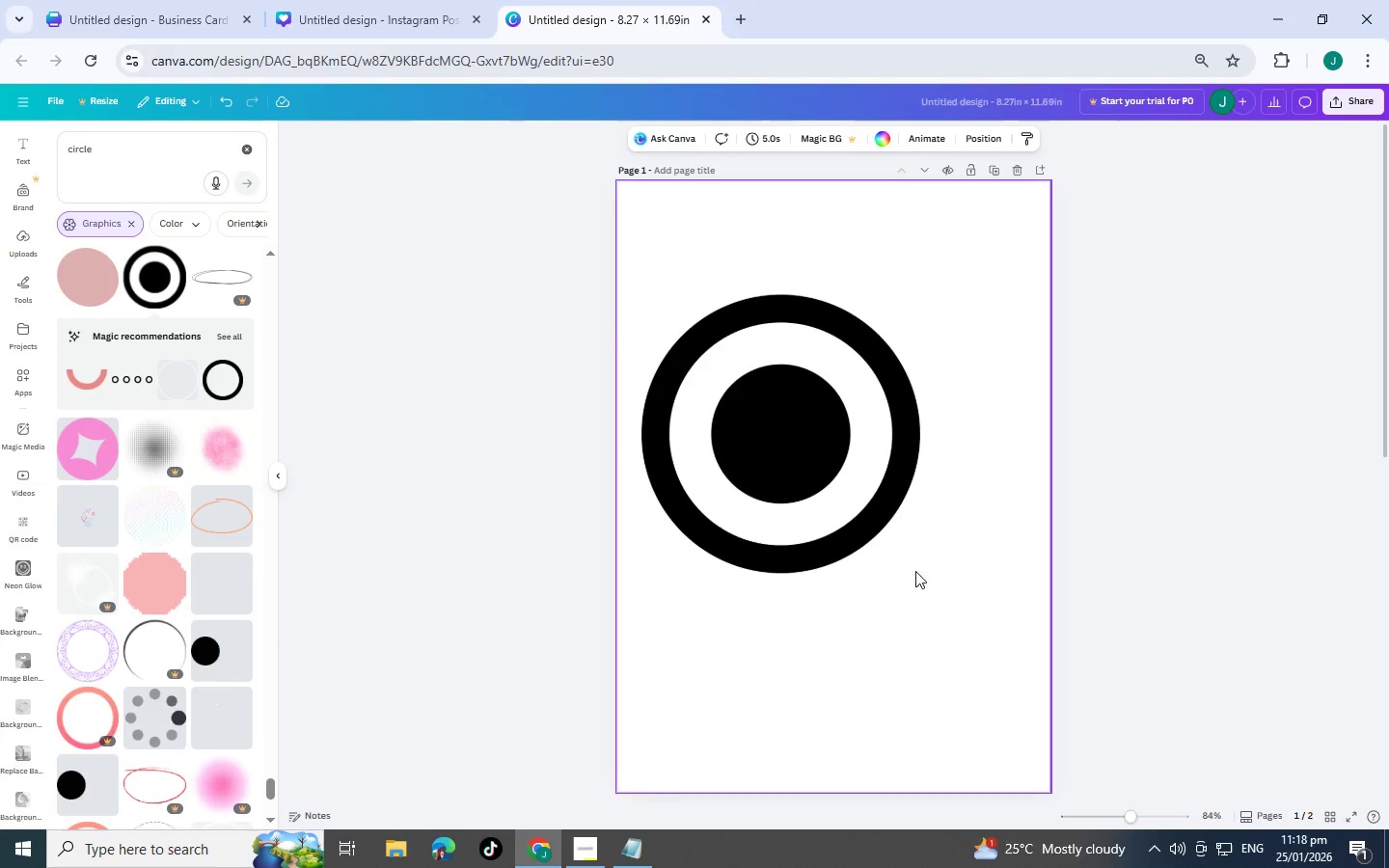 
left_click([856, 524])
 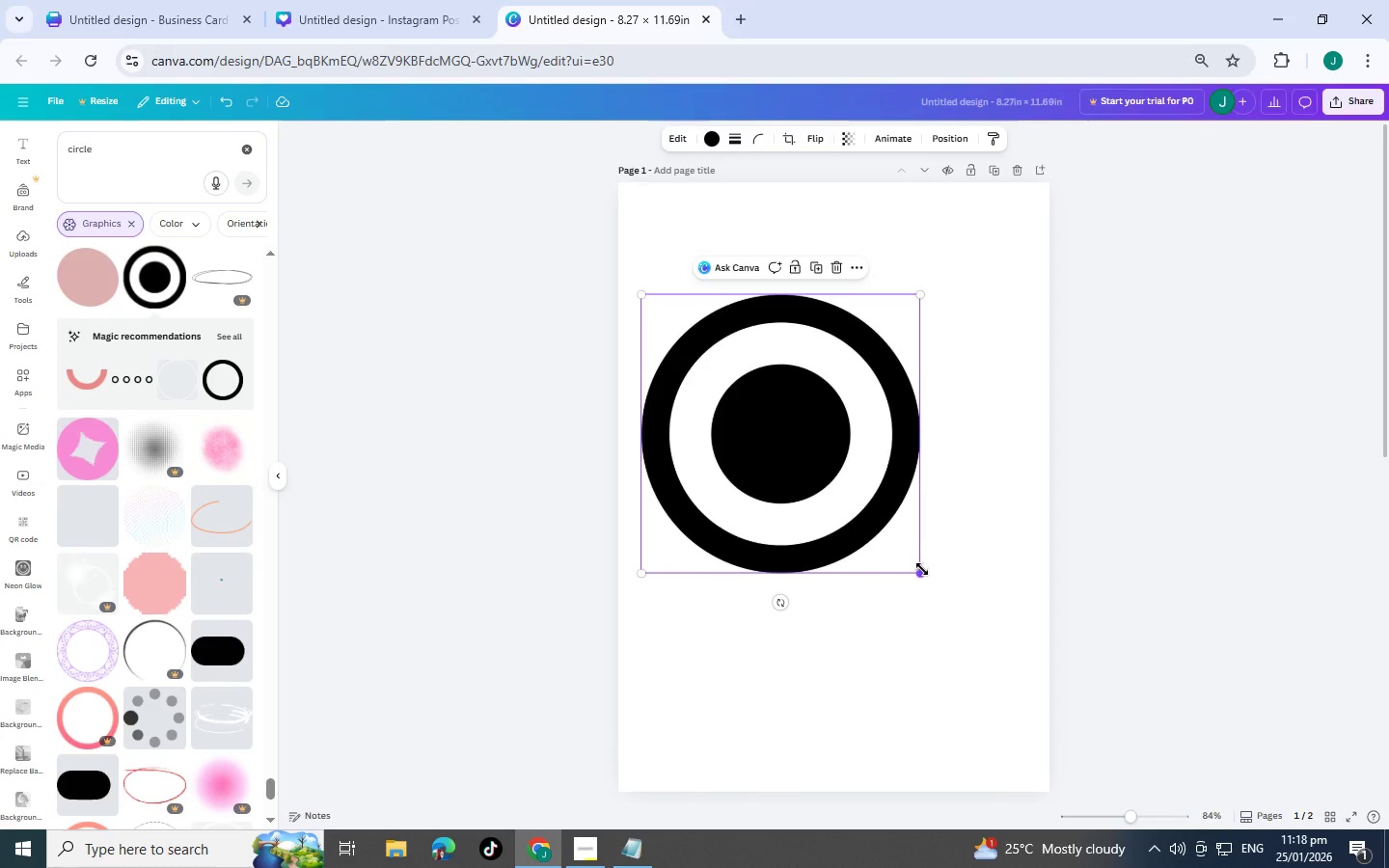 
left_click_drag(start_coordinate=[922, 569], to_coordinate=[988, 609])
 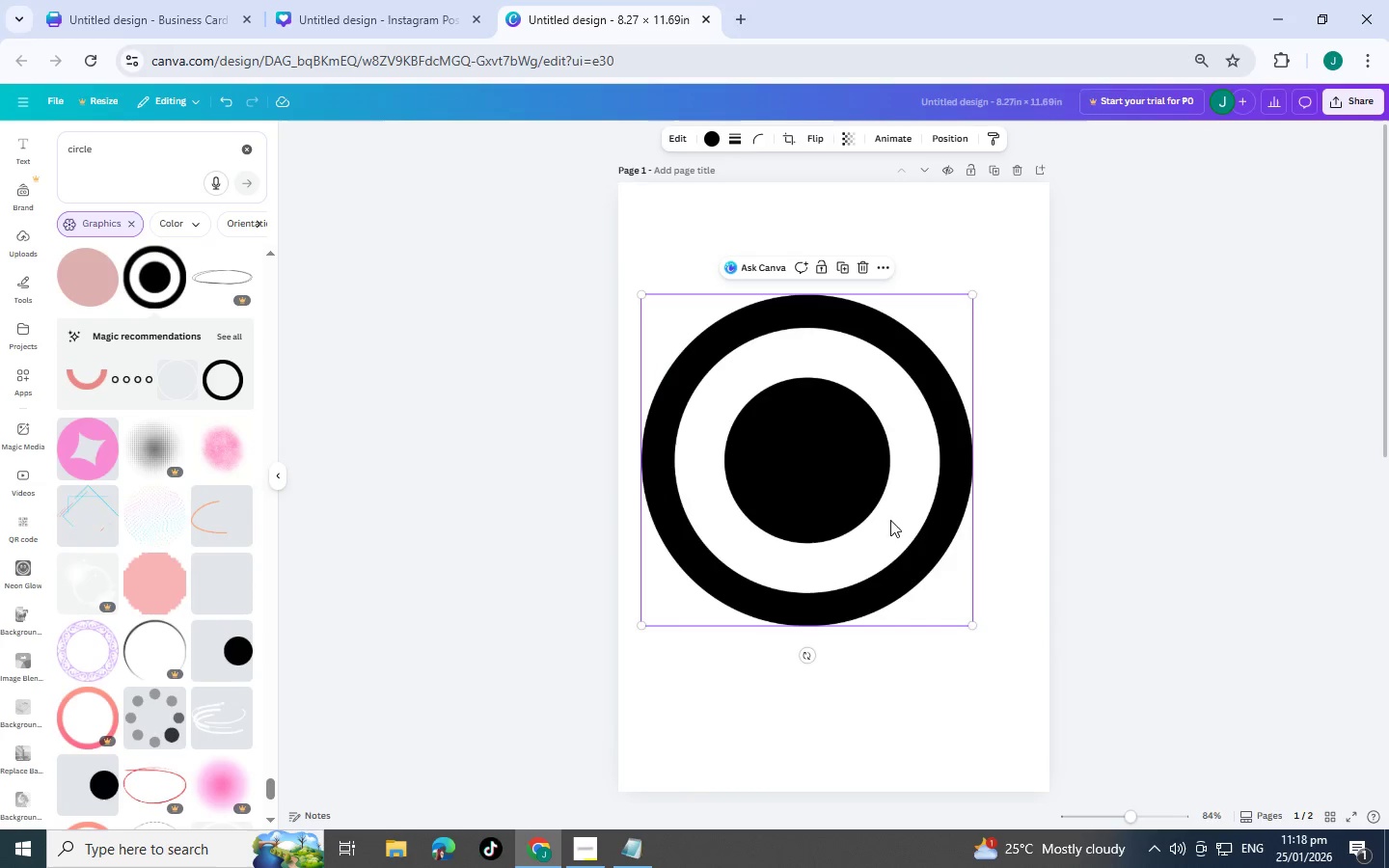 
left_click_drag(start_coordinate=[880, 507], to_coordinate=[903, 509])
 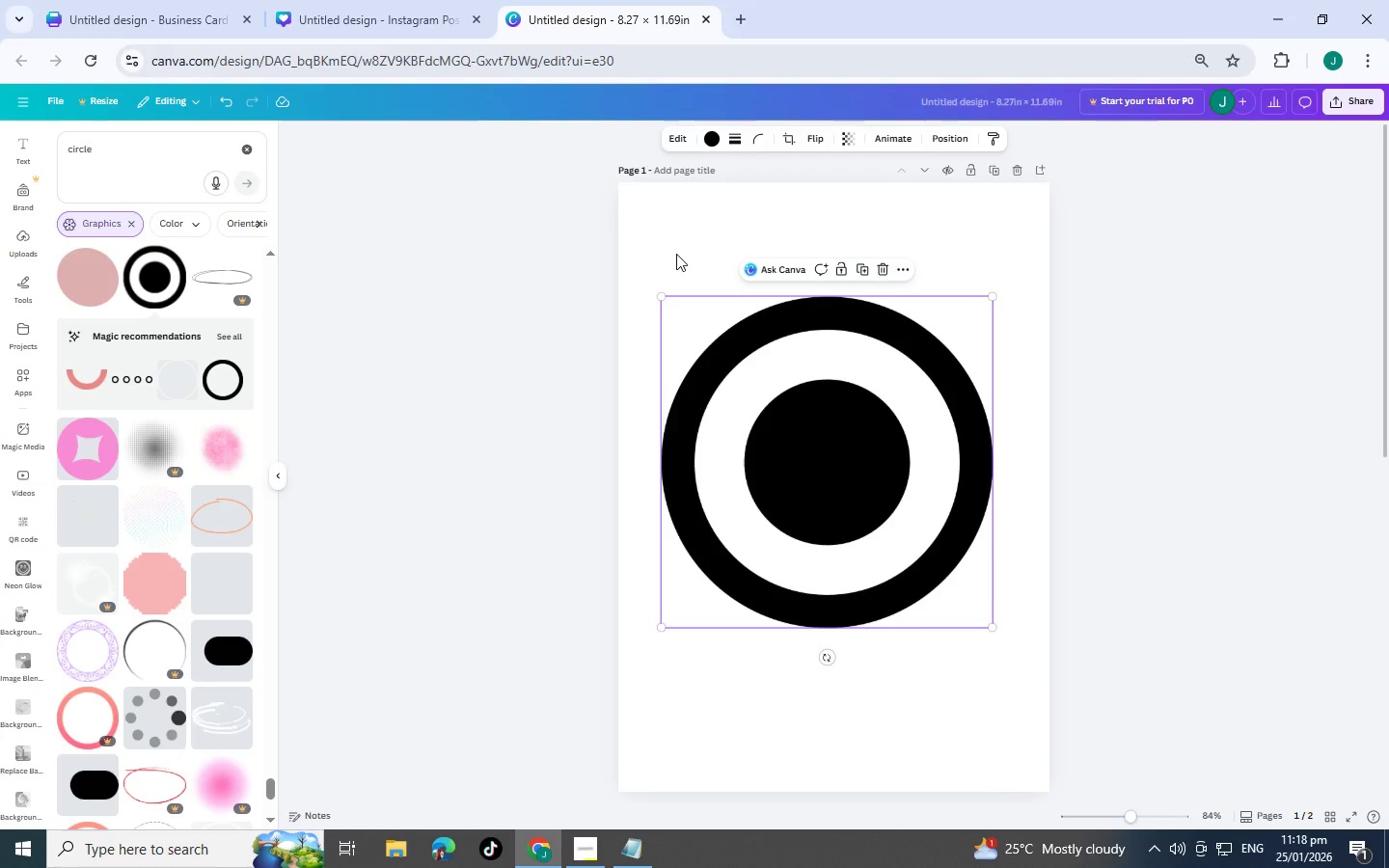 
left_click([710, 141])
 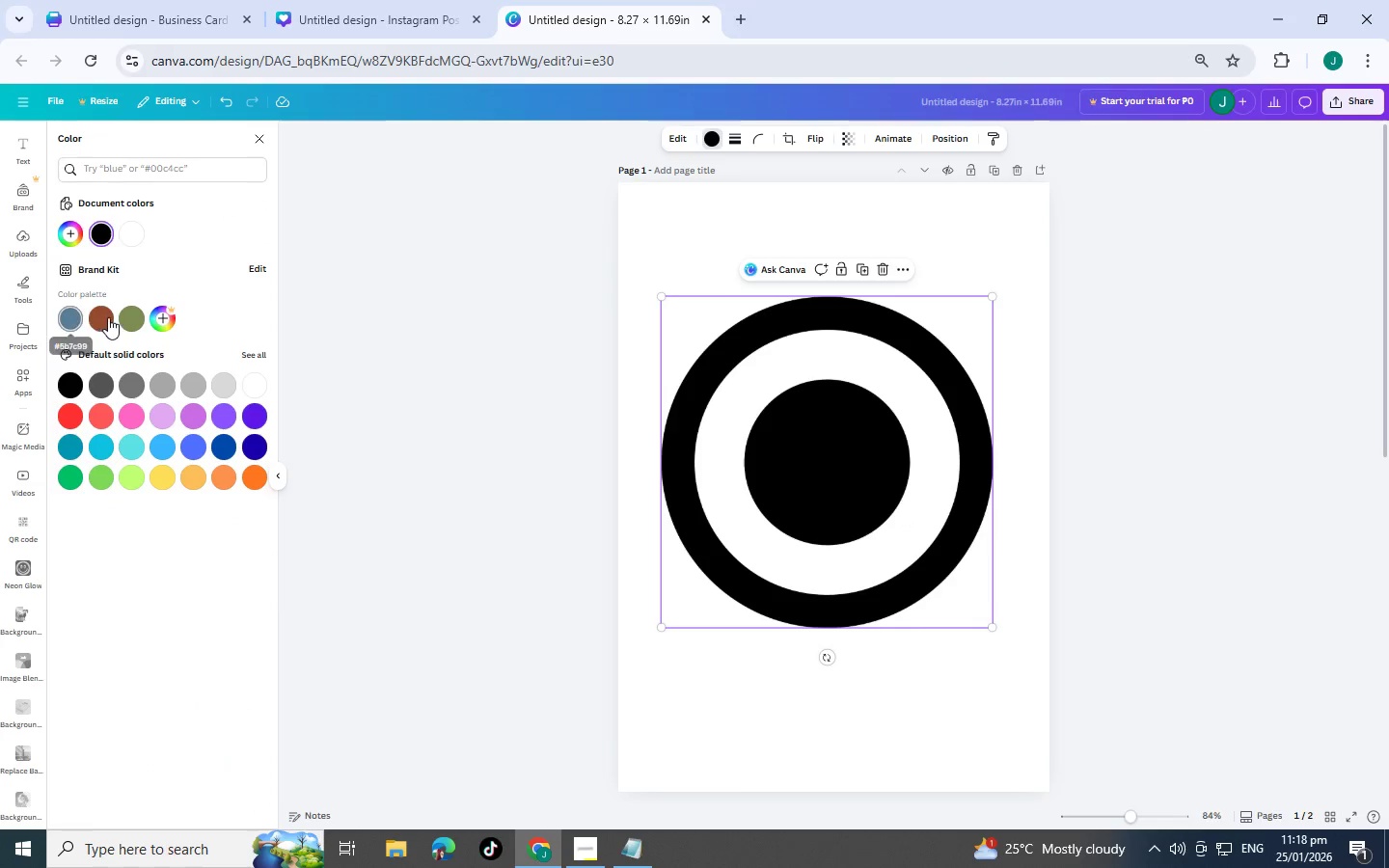 
left_click([108, 317])
 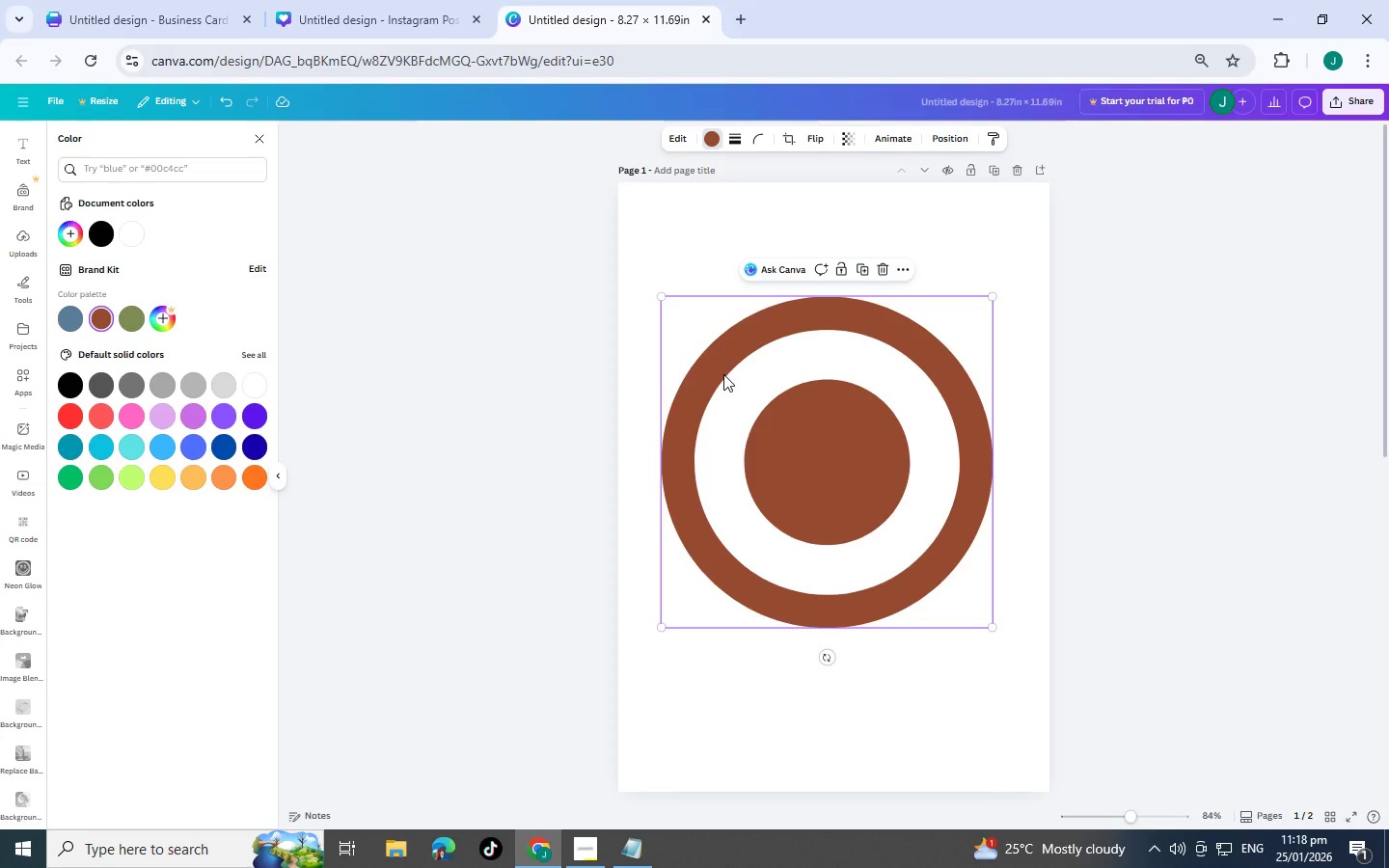 
wait(13.39)
 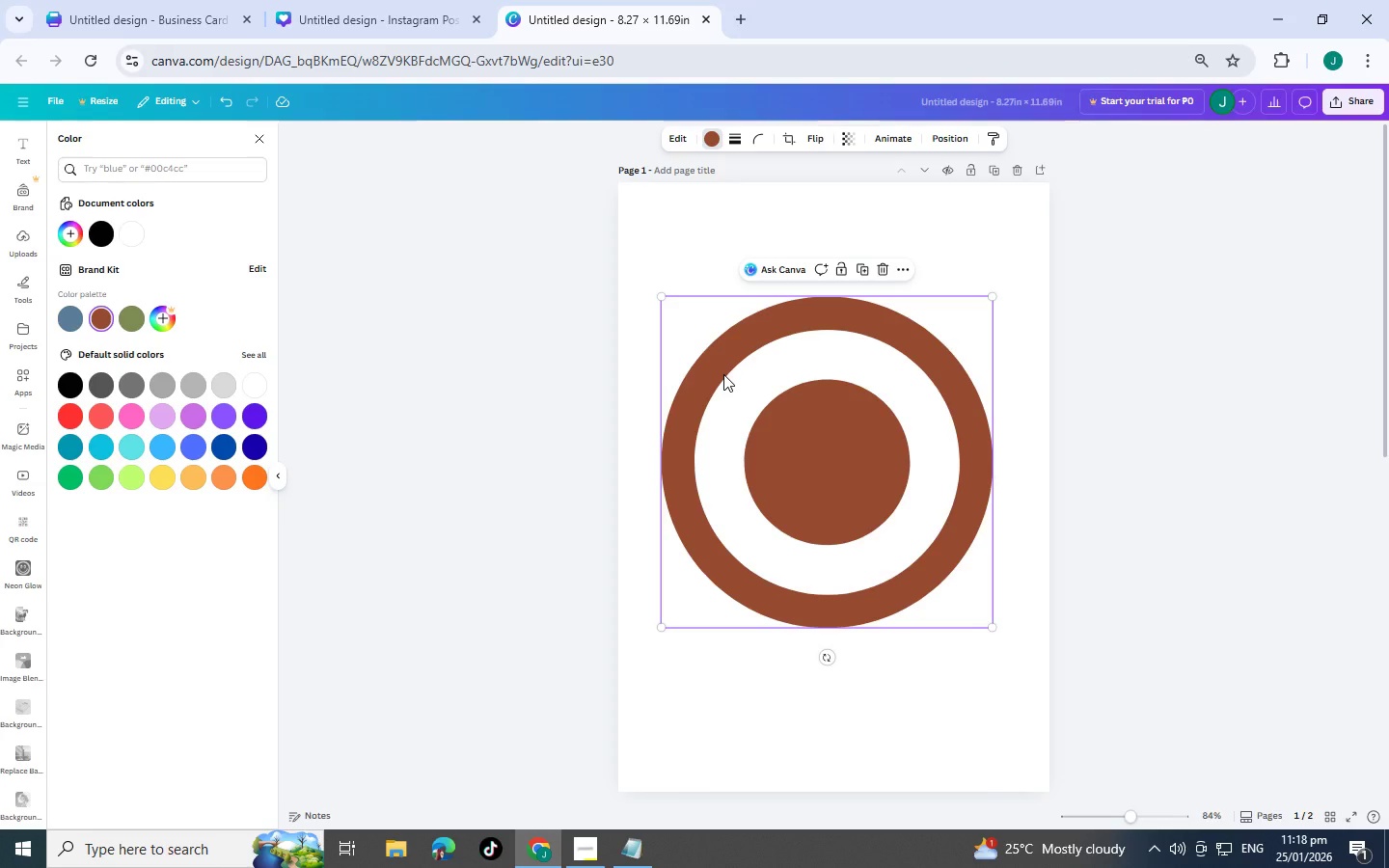 
left_click_drag(start_coordinate=[994, 631], to_coordinate=[1020, 697])
 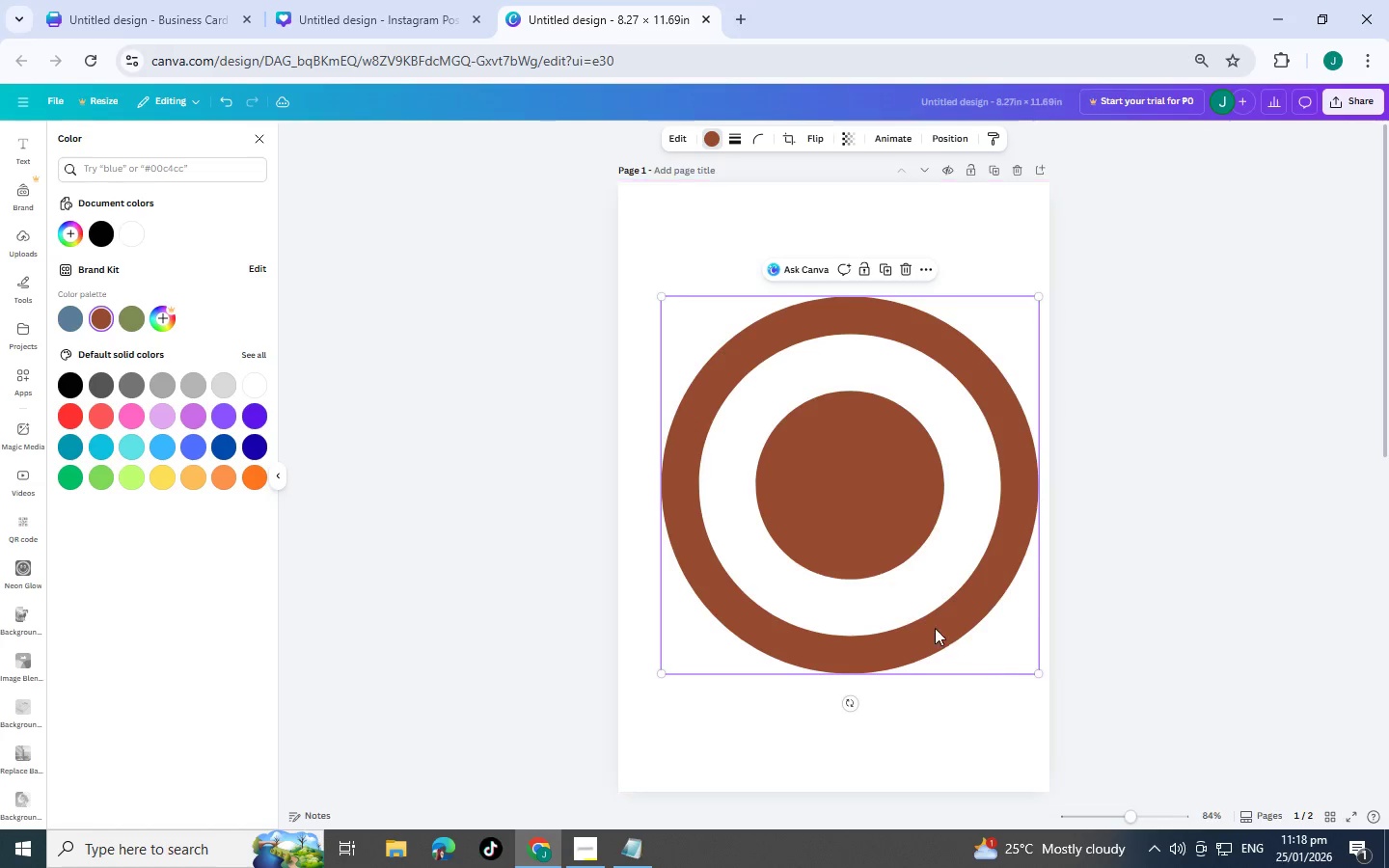 
left_click_drag(start_coordinate=[933, 623], to_coordinate=[893, 602])
 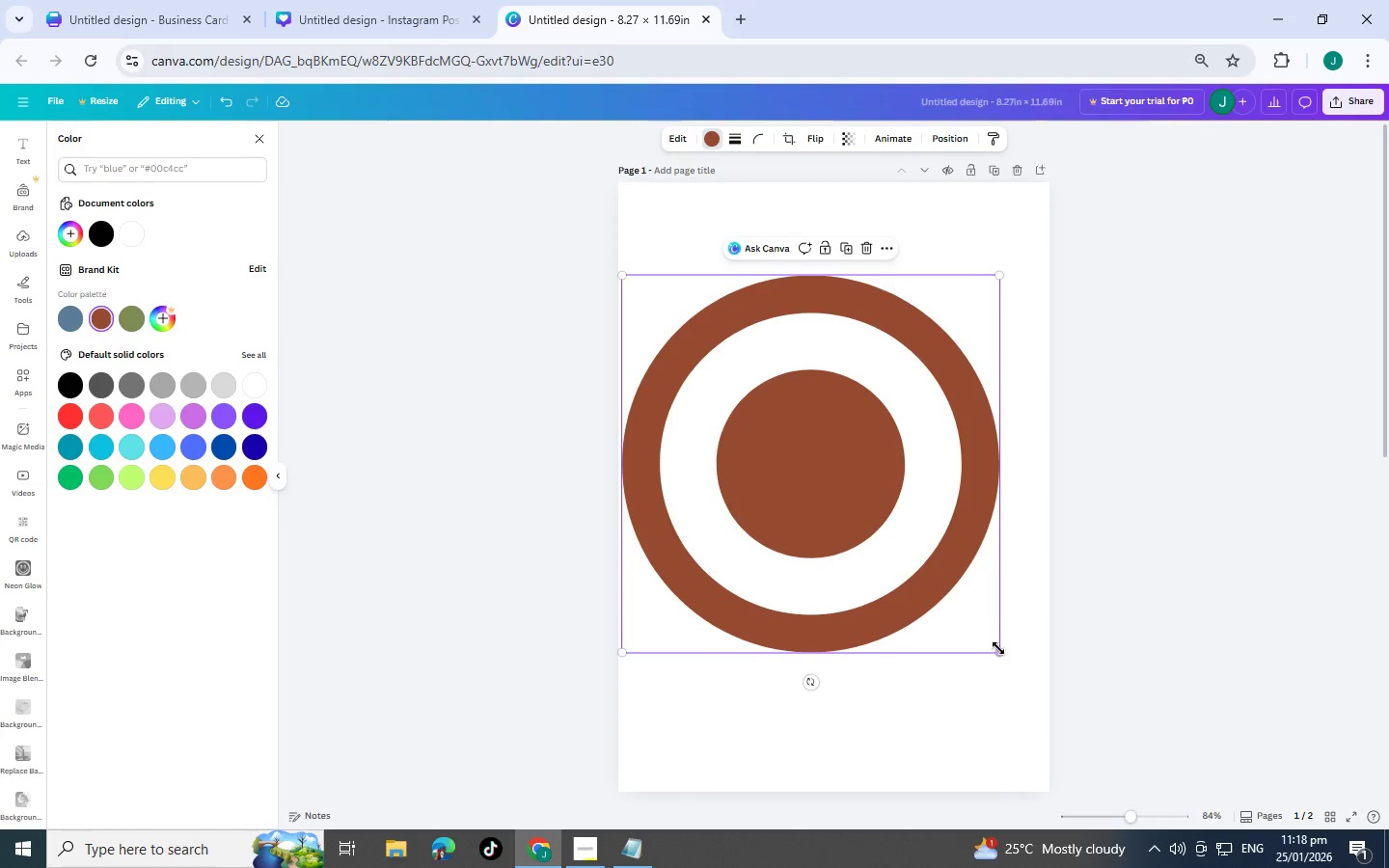 
left_click_drag(start_coordinate=[1000, 650], to_coordinate=[1068, 673])
 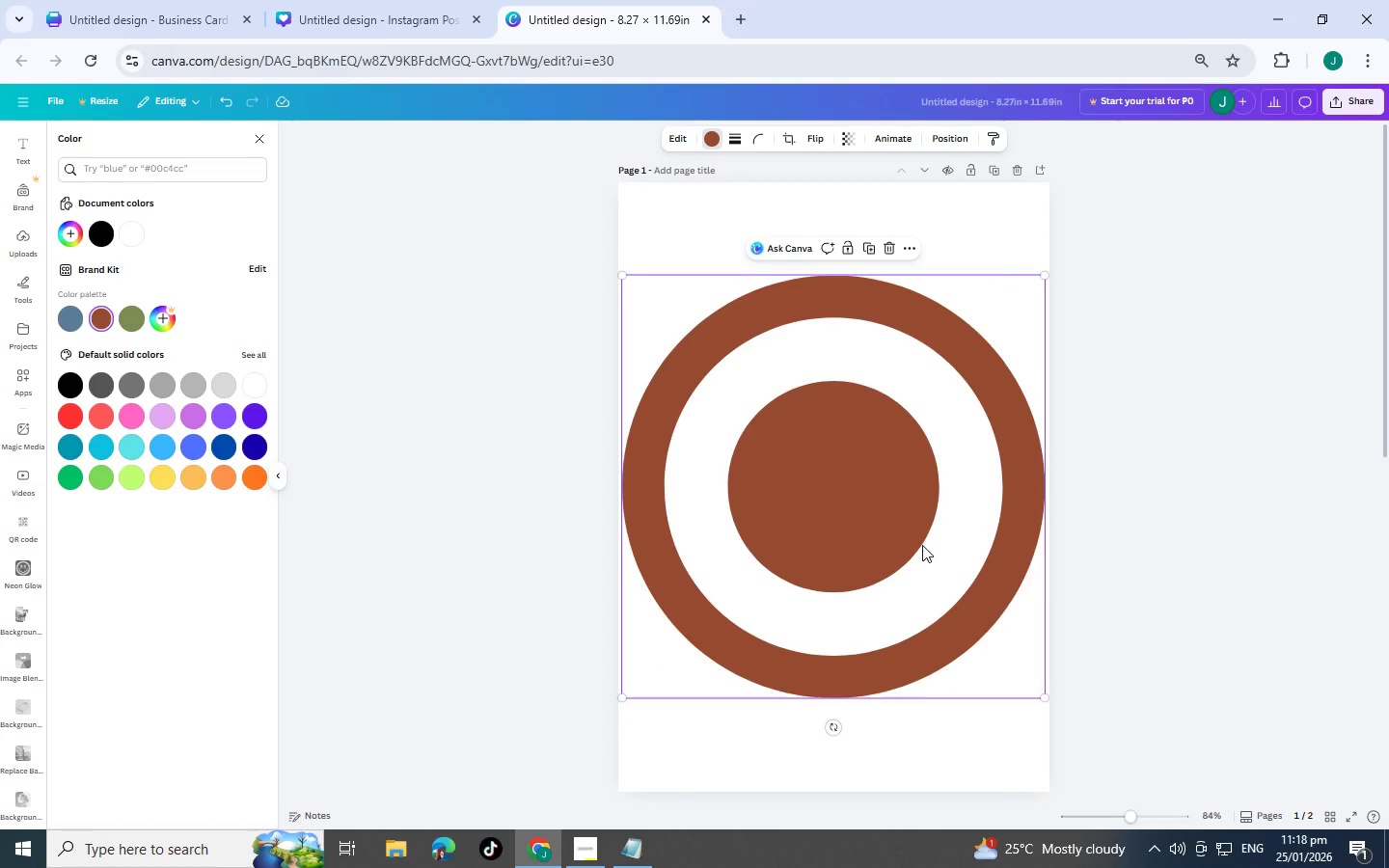 
key(Control+C)
 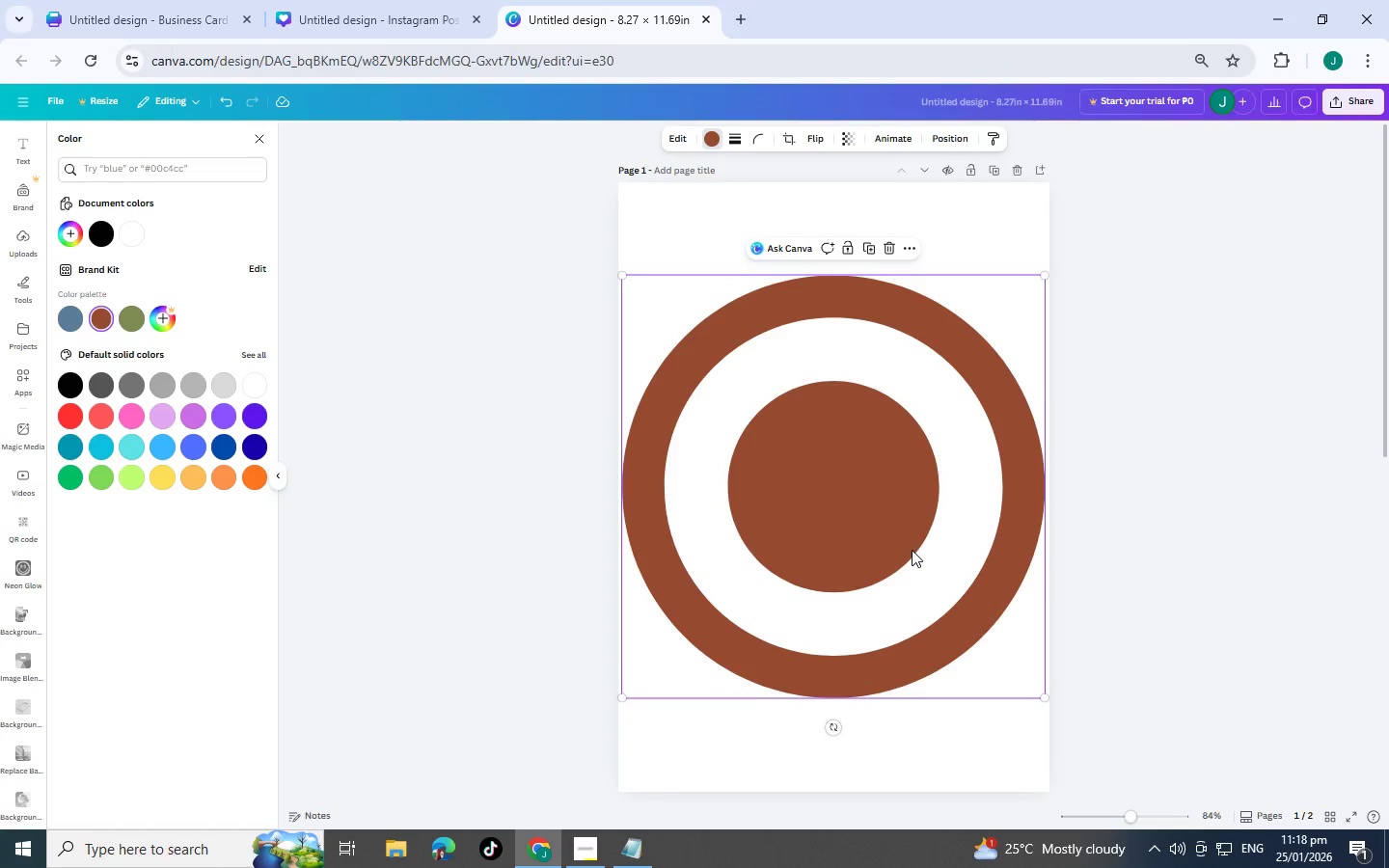 
key(Control+V)
 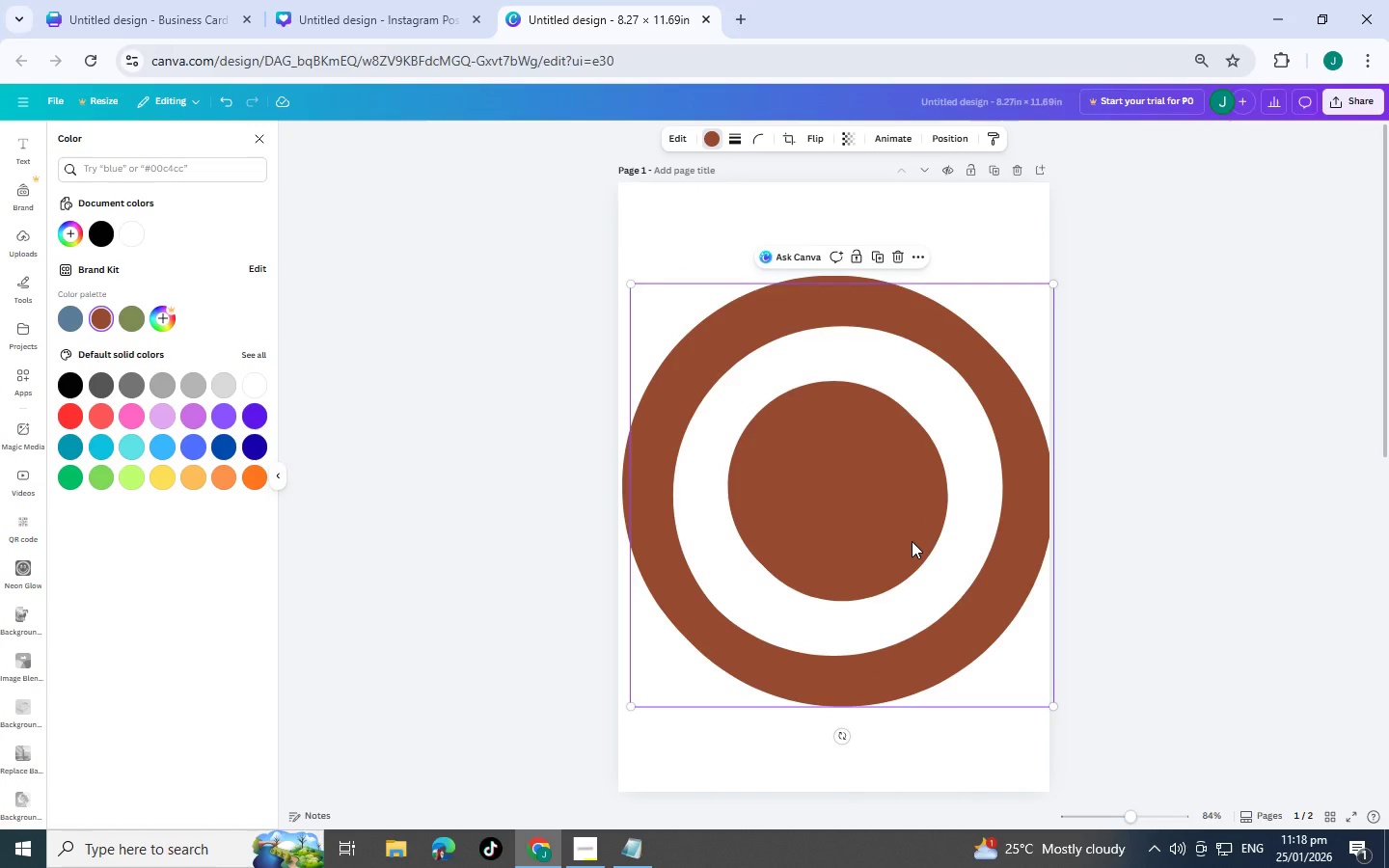 
left_click_drag(start_coordinate=[912, 541], to_coordinate=[902, 536])
 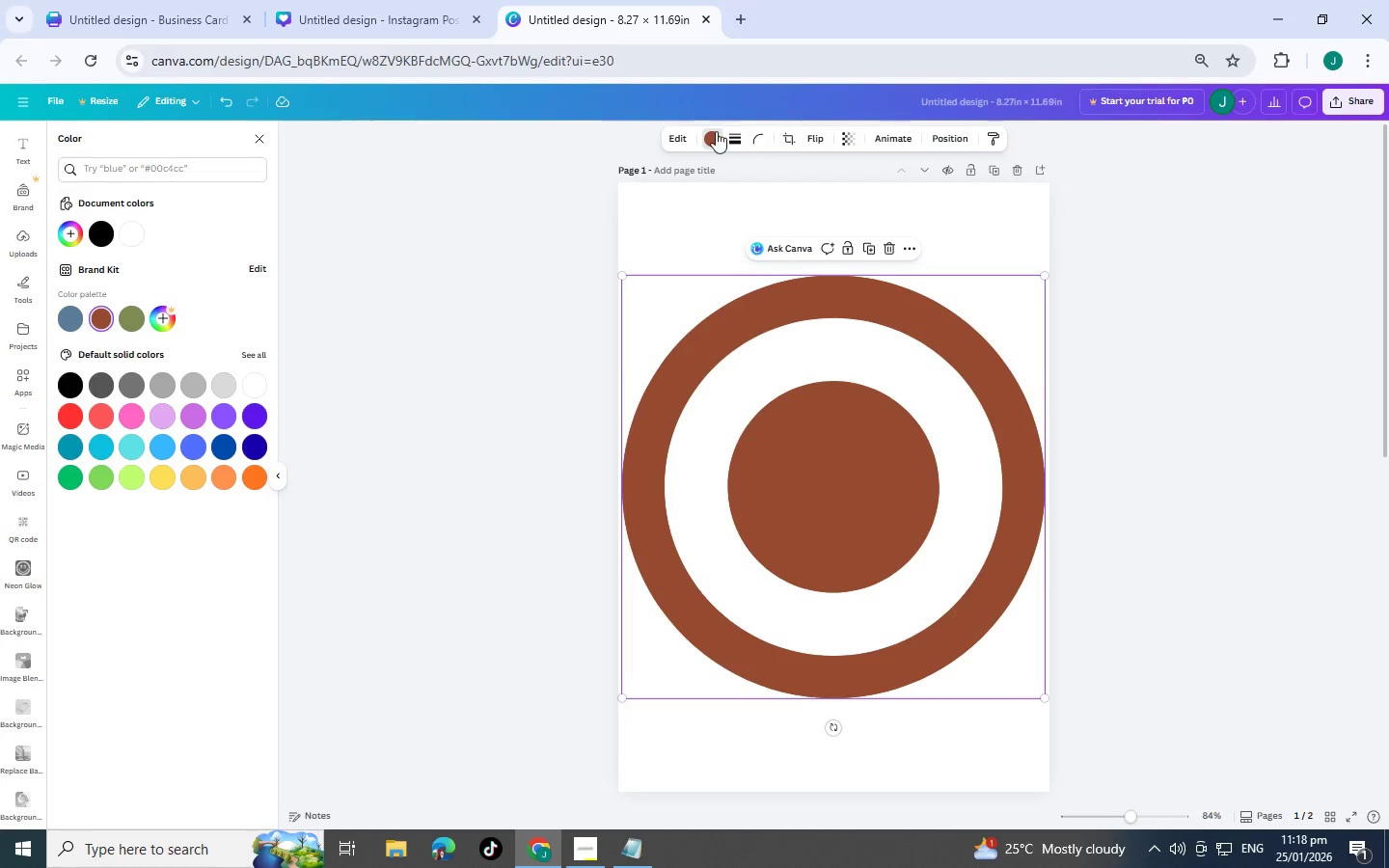 
left_click([715, 131])
 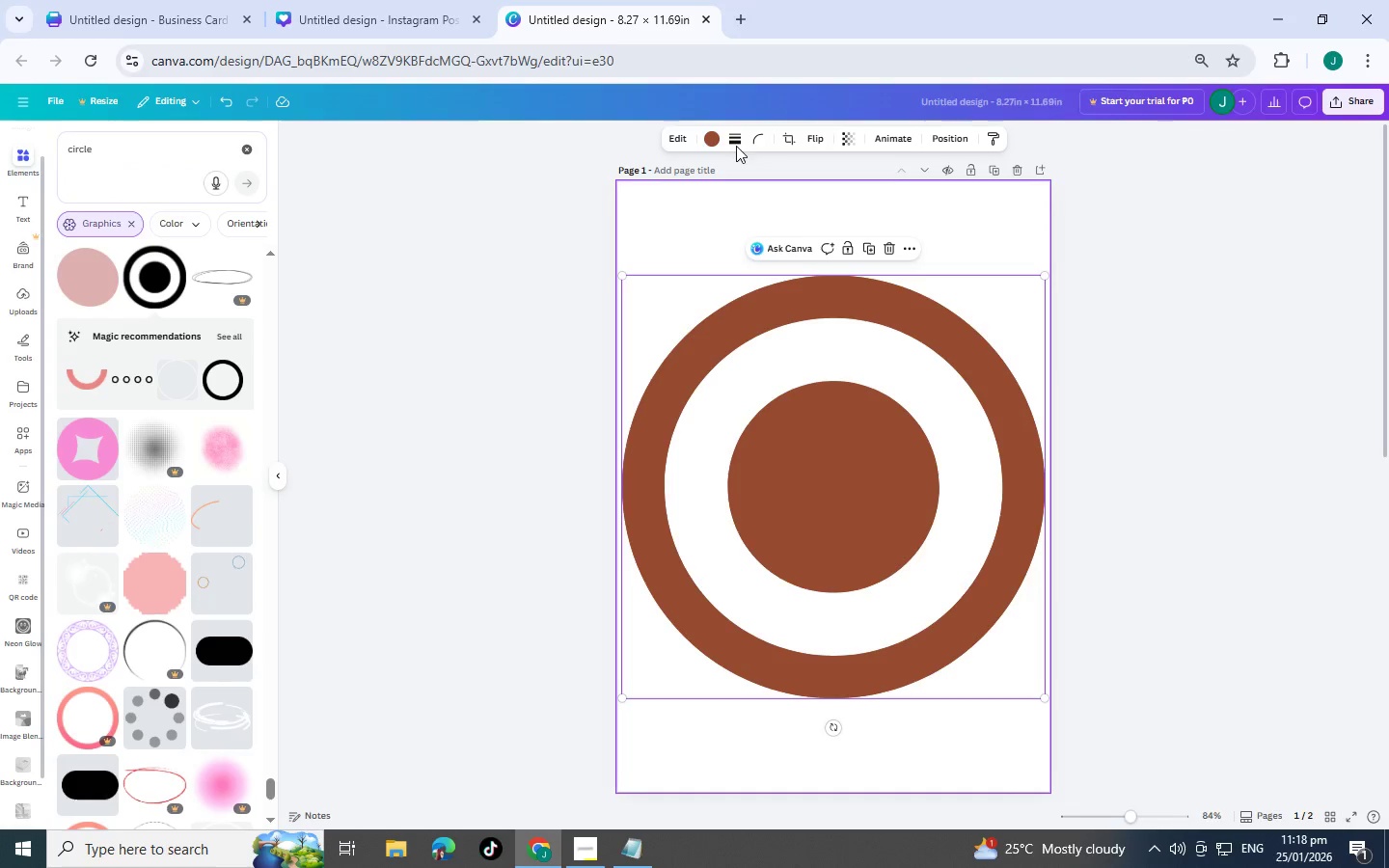 
left_click([706, 138])
 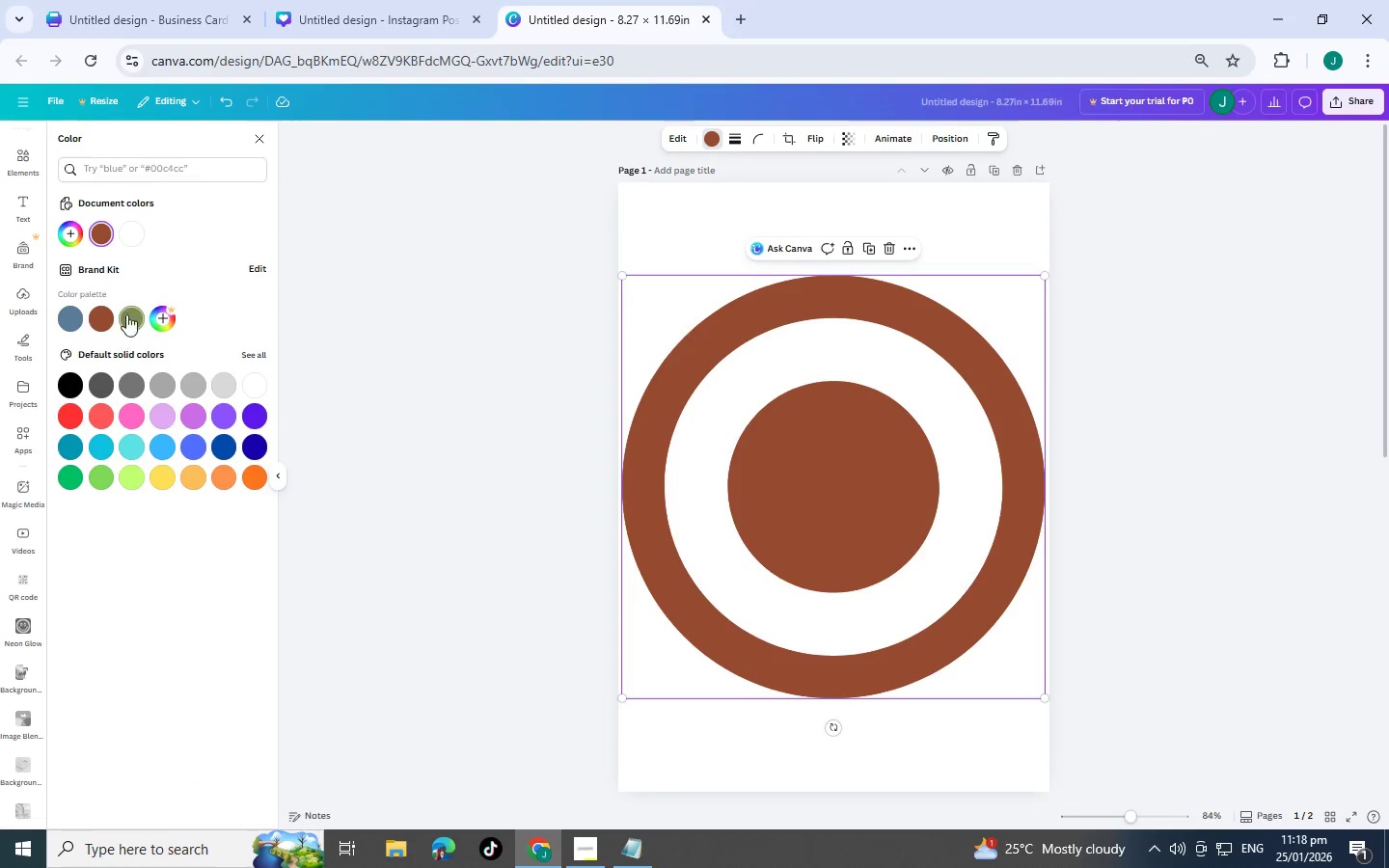 
left_click([133, 308])
 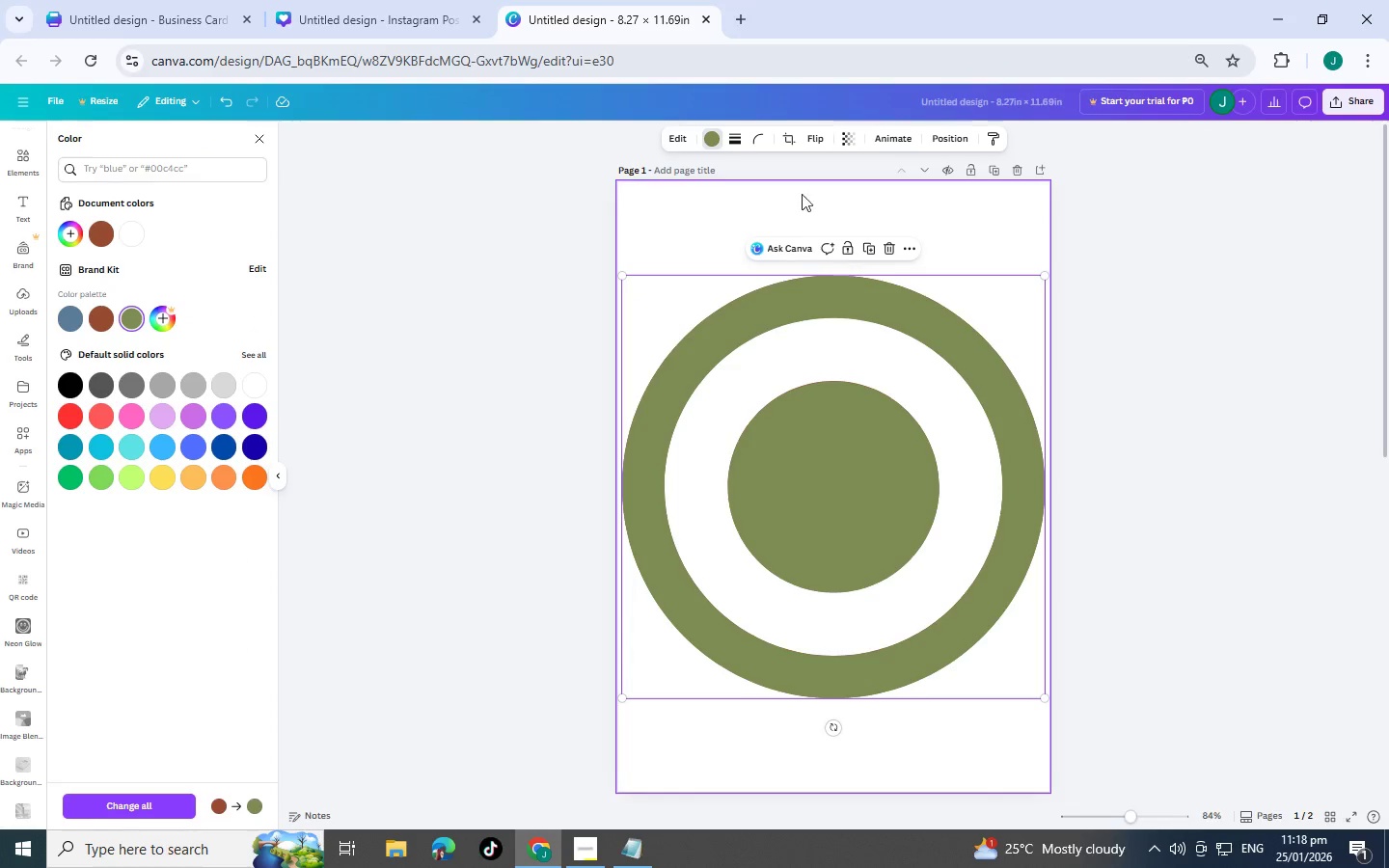 
left_click([789, 136])
 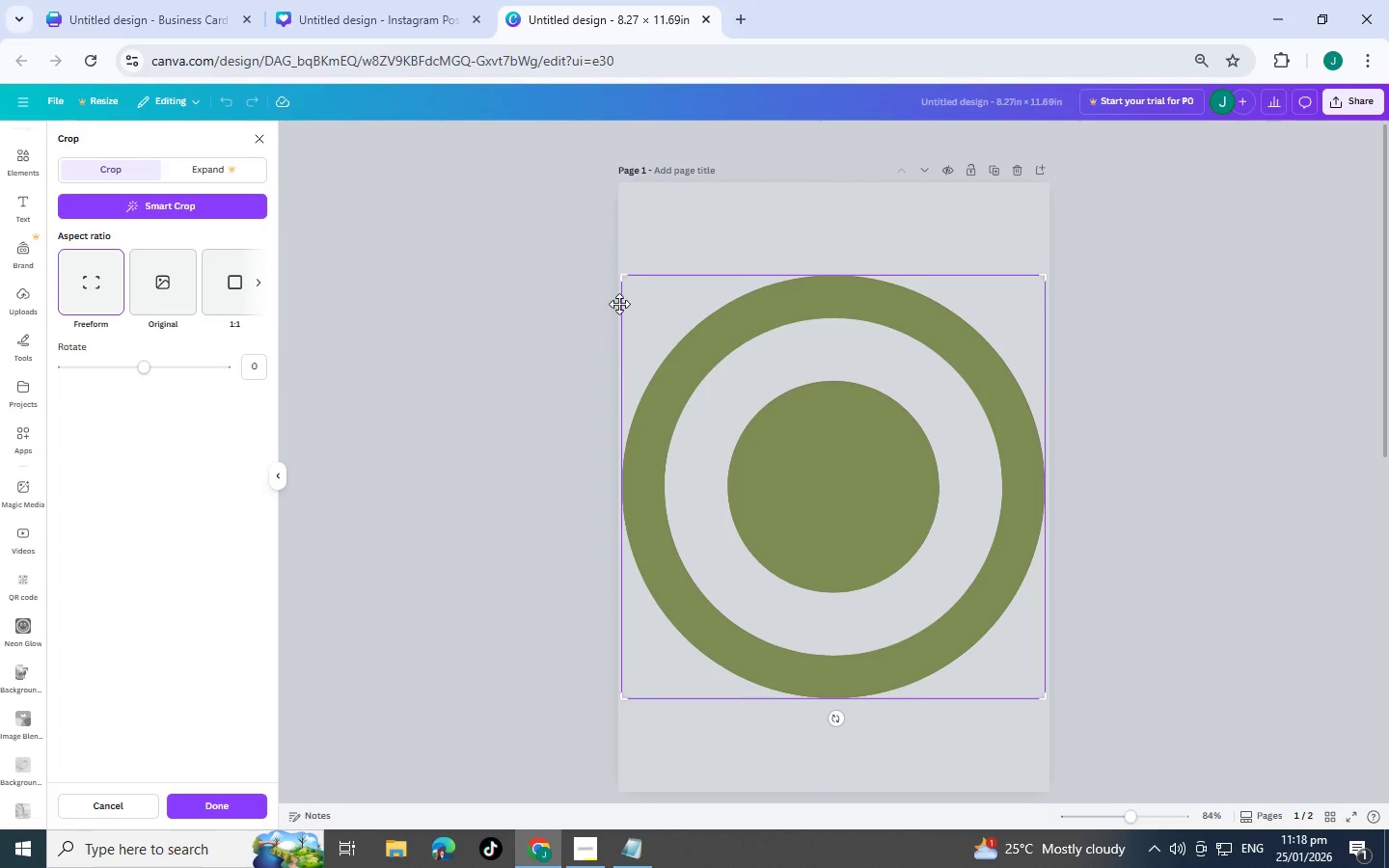 
left_click_drag(start_coordinate=[625, 281], to_coordinate=[833, 262])
 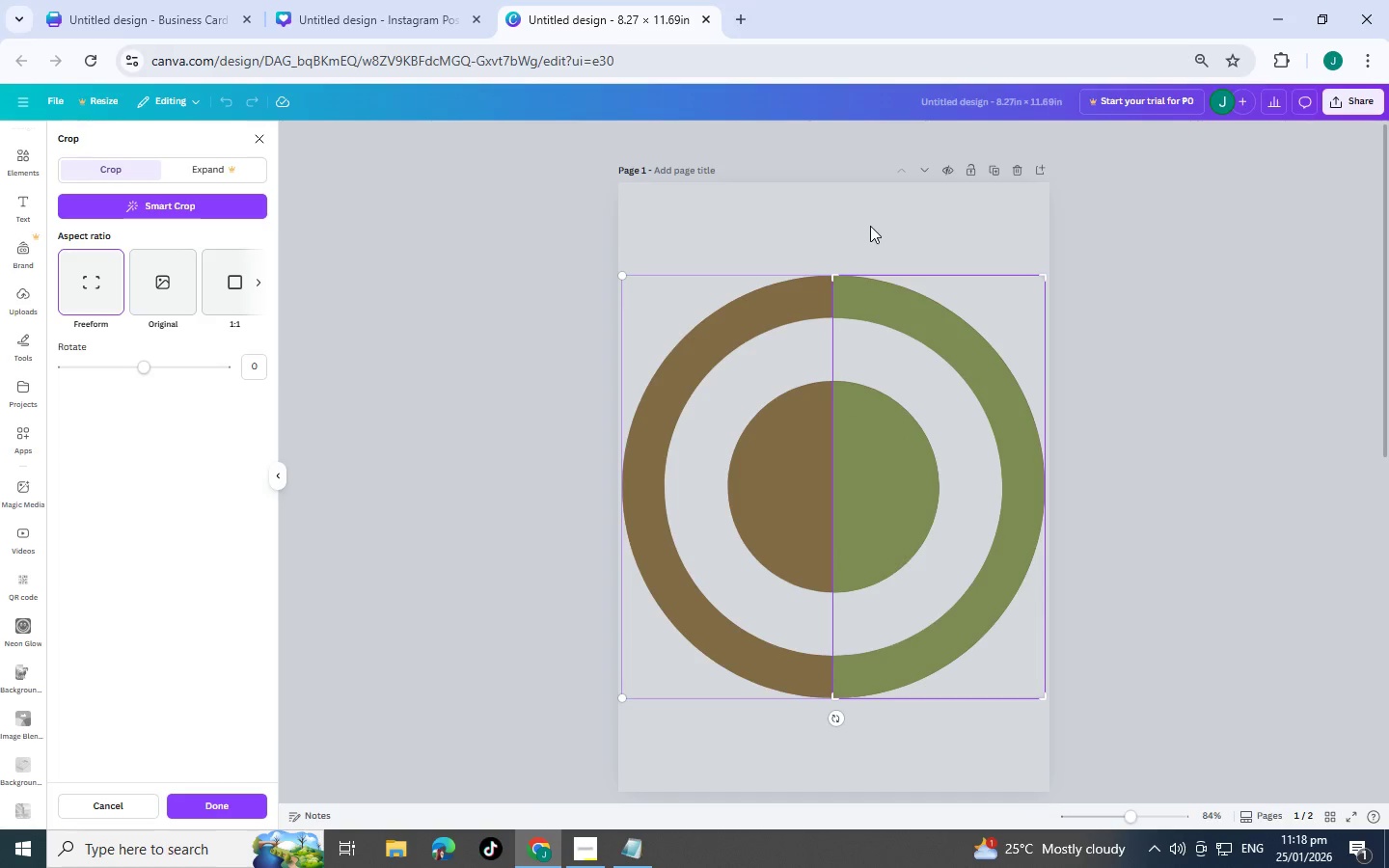 
left_click([870, 226])
 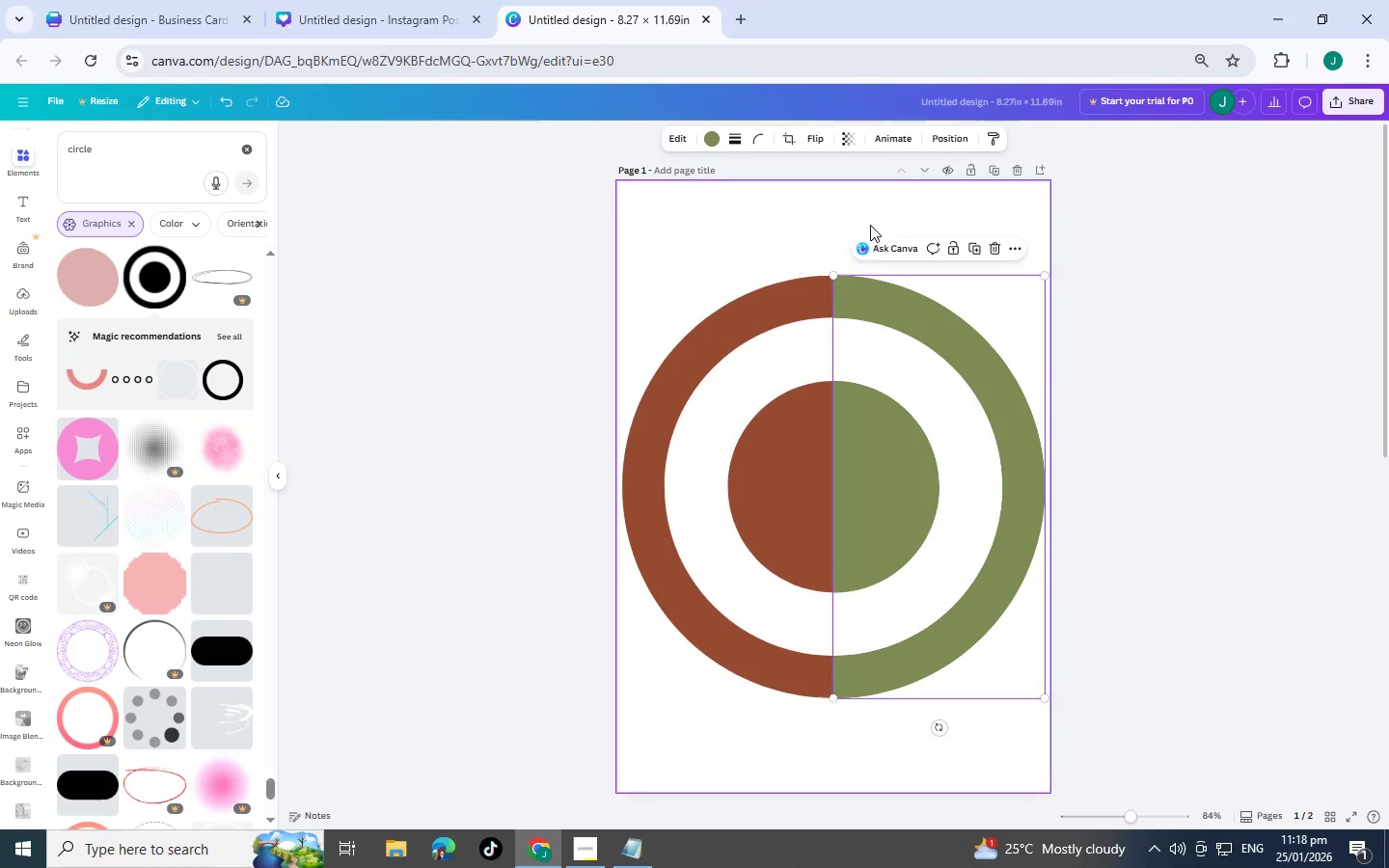 
left_click([838, 204])
 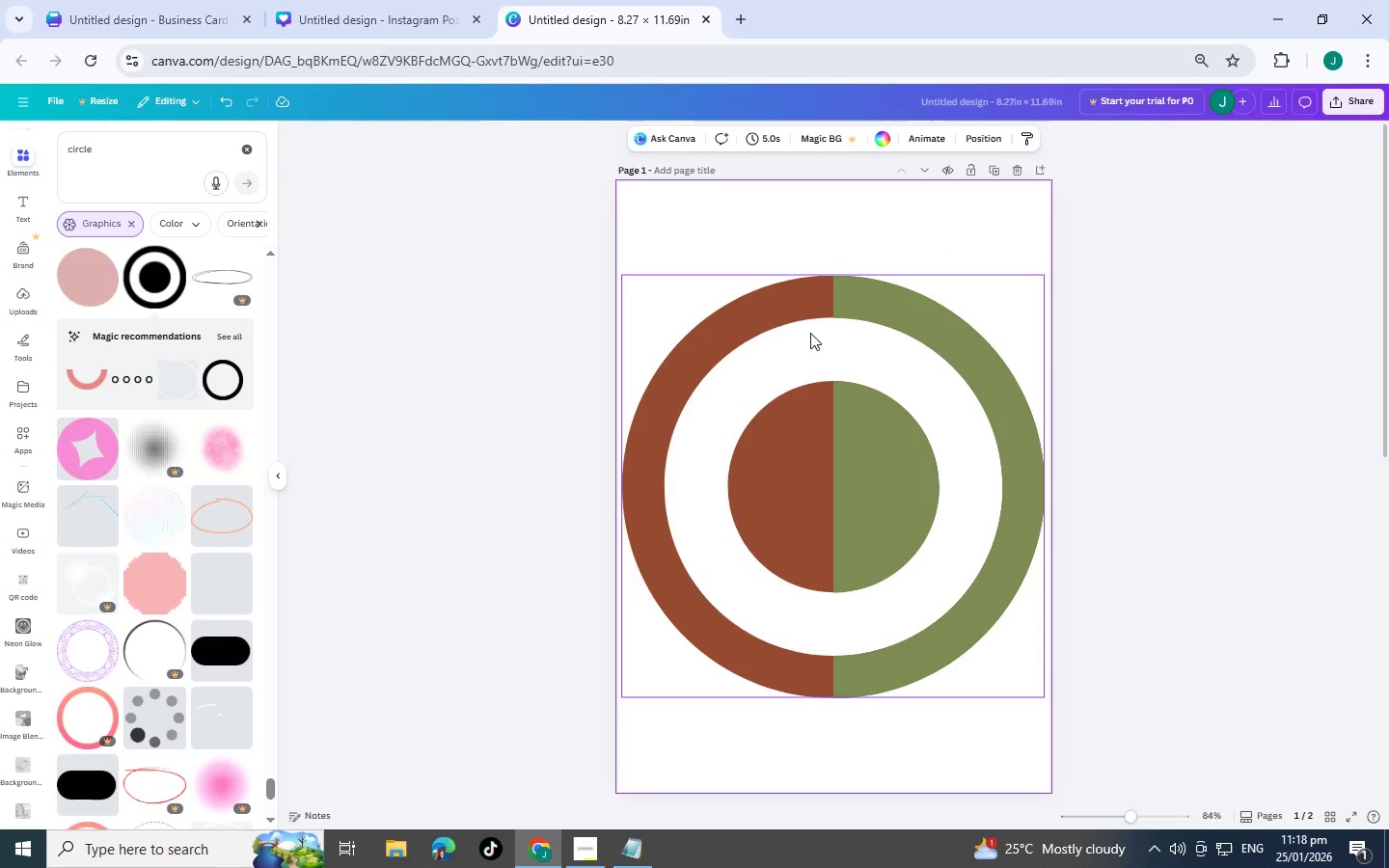 
wait(5.19)
 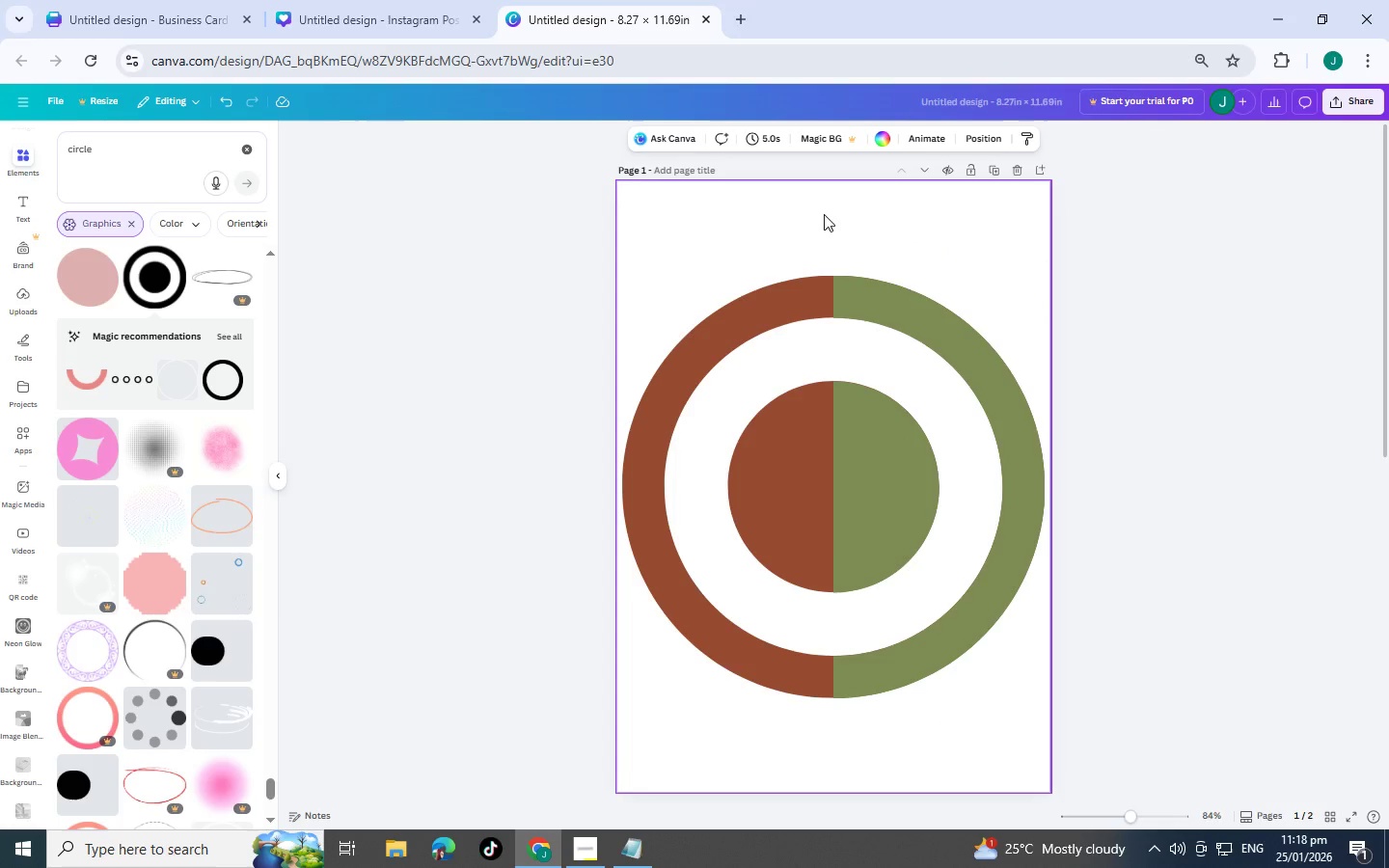 
left_click([784, 348])
 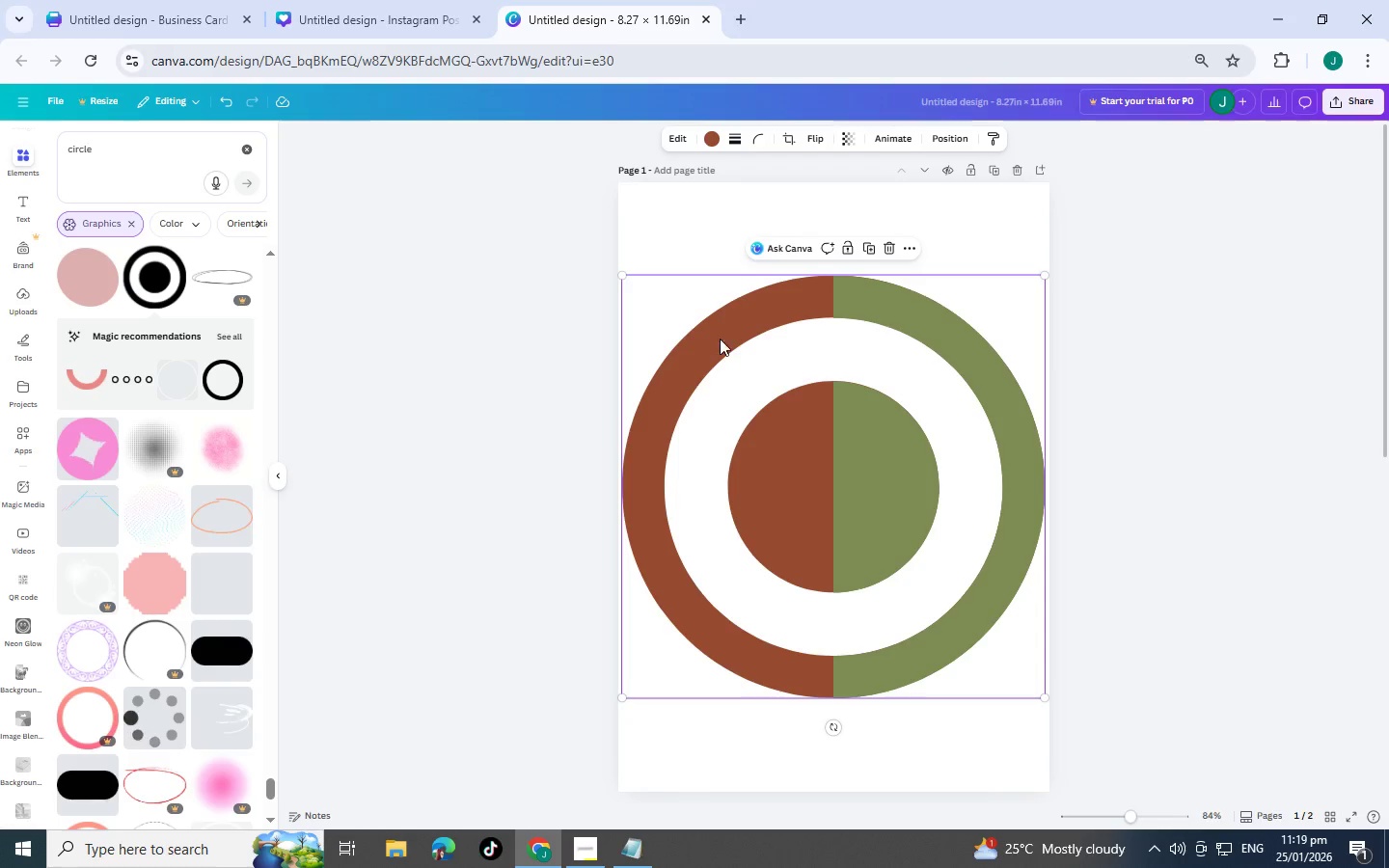 
wait(6.33)
 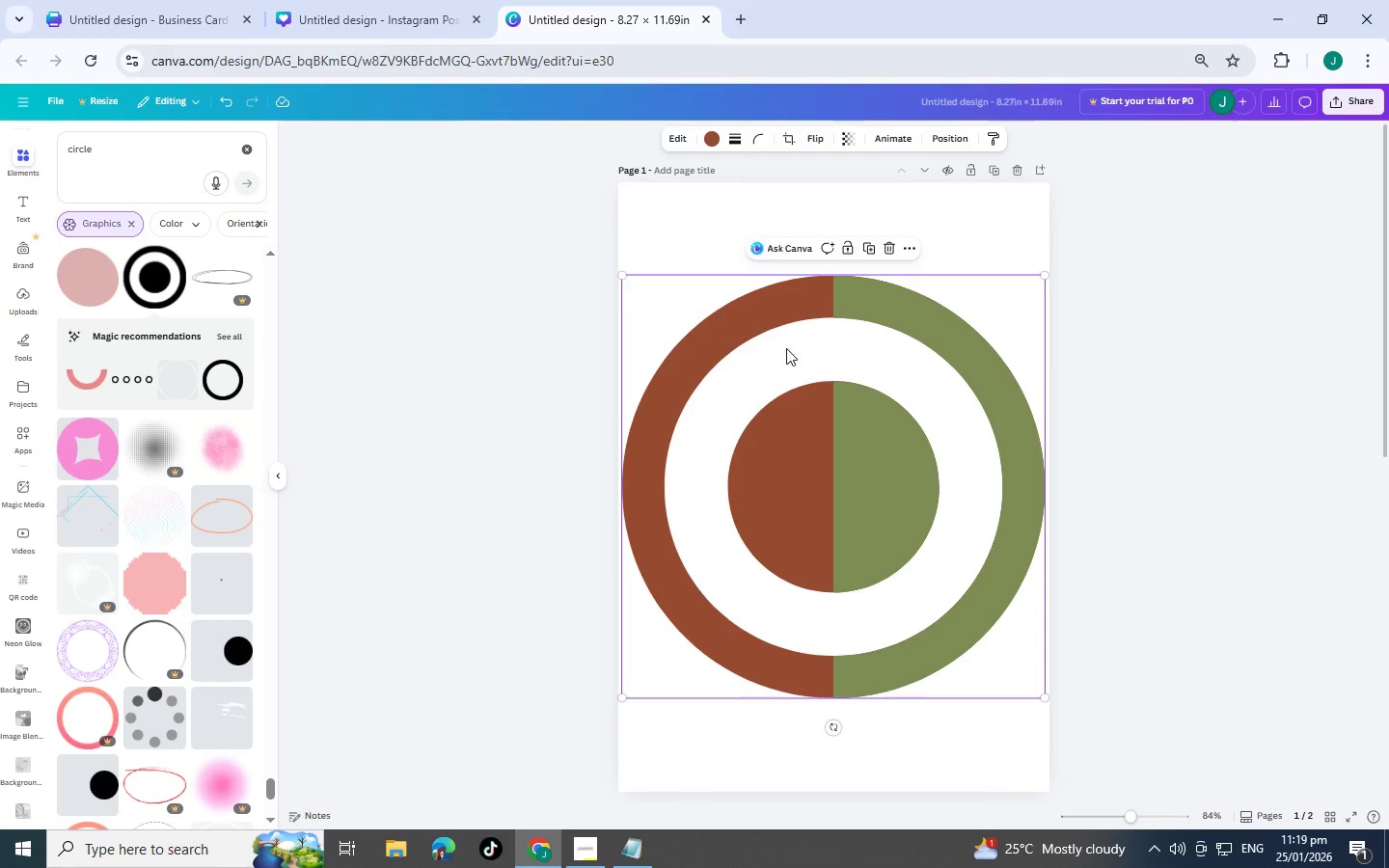 
left_click_drag(start_coordinate=[123, 154], to_coordinate=[0, 153])
 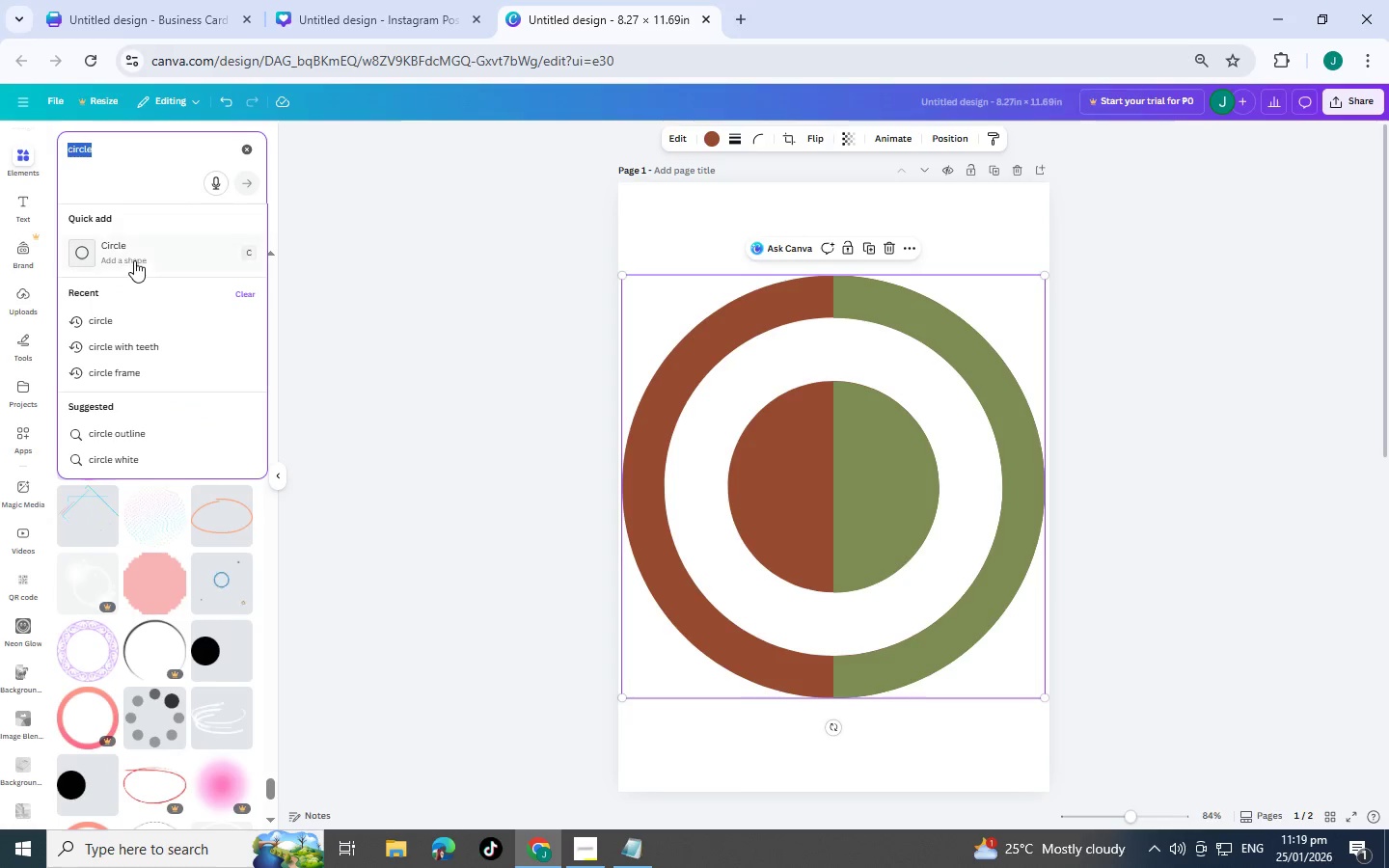 
left_click([131, 258])
 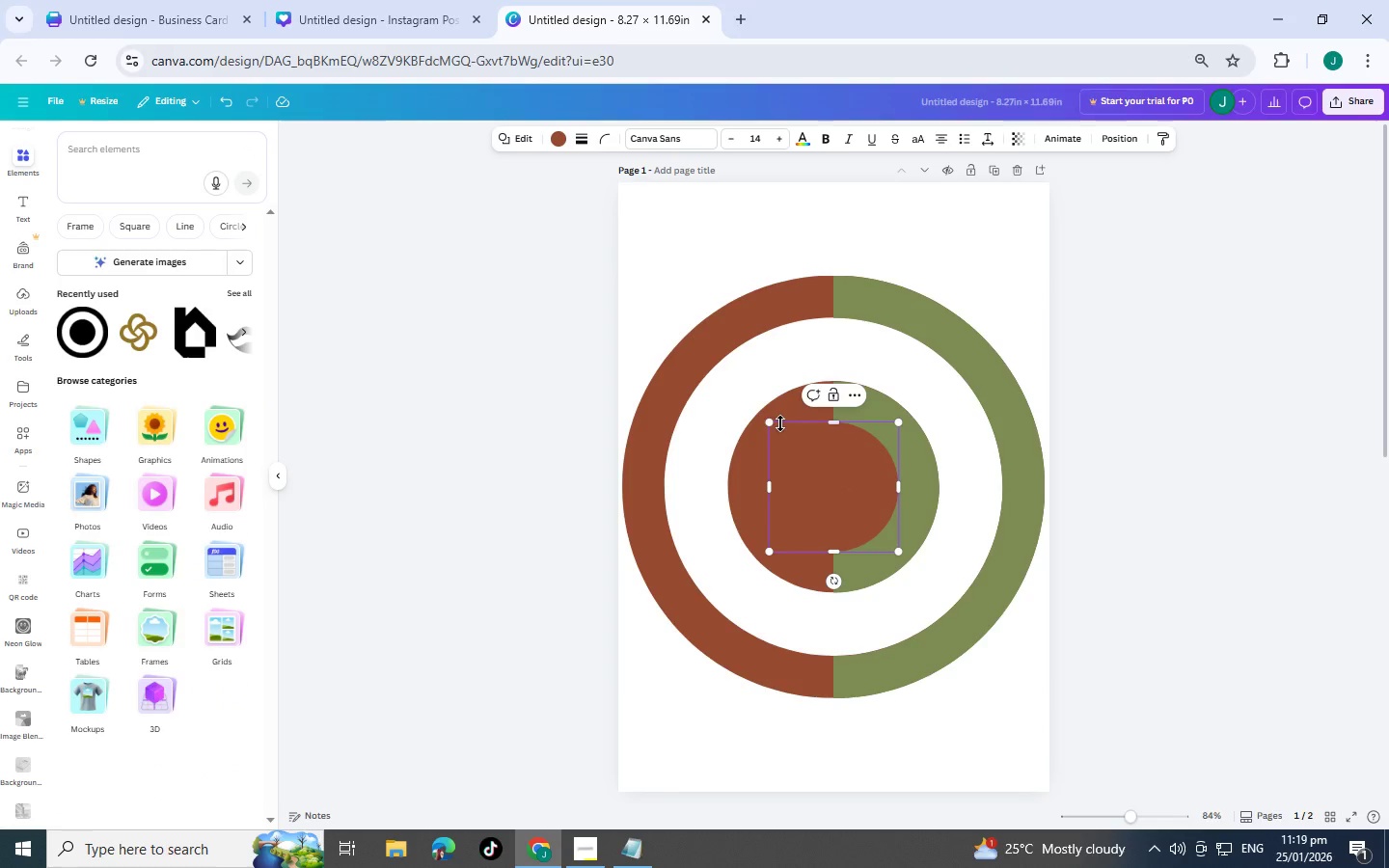 
left_click_drag(start_coordinate=[772, 423], to_coordinate=[717, 398])
 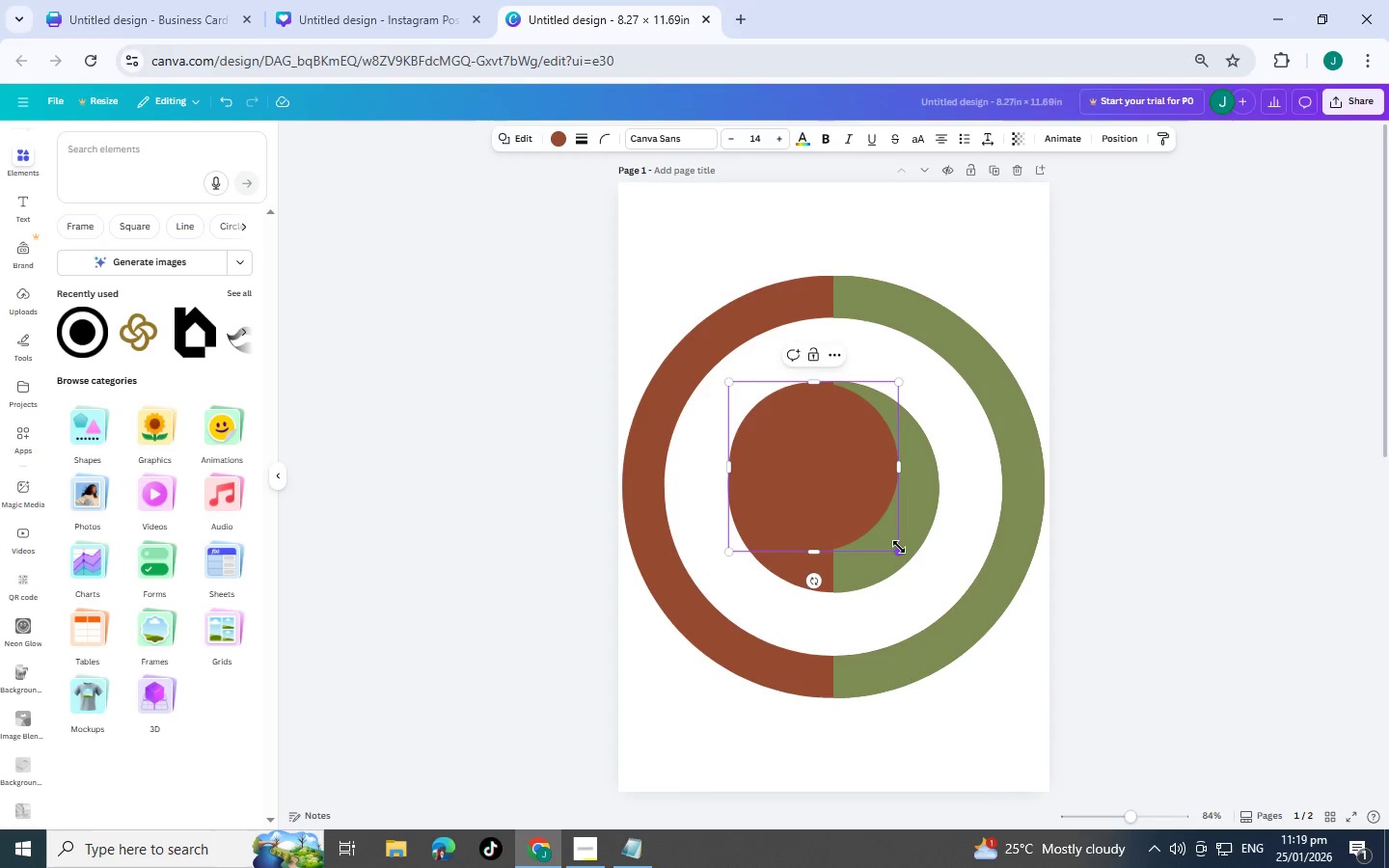 
left_click_drag(start_coordinate=[899, 547], to_coordinate=[952, 578])
 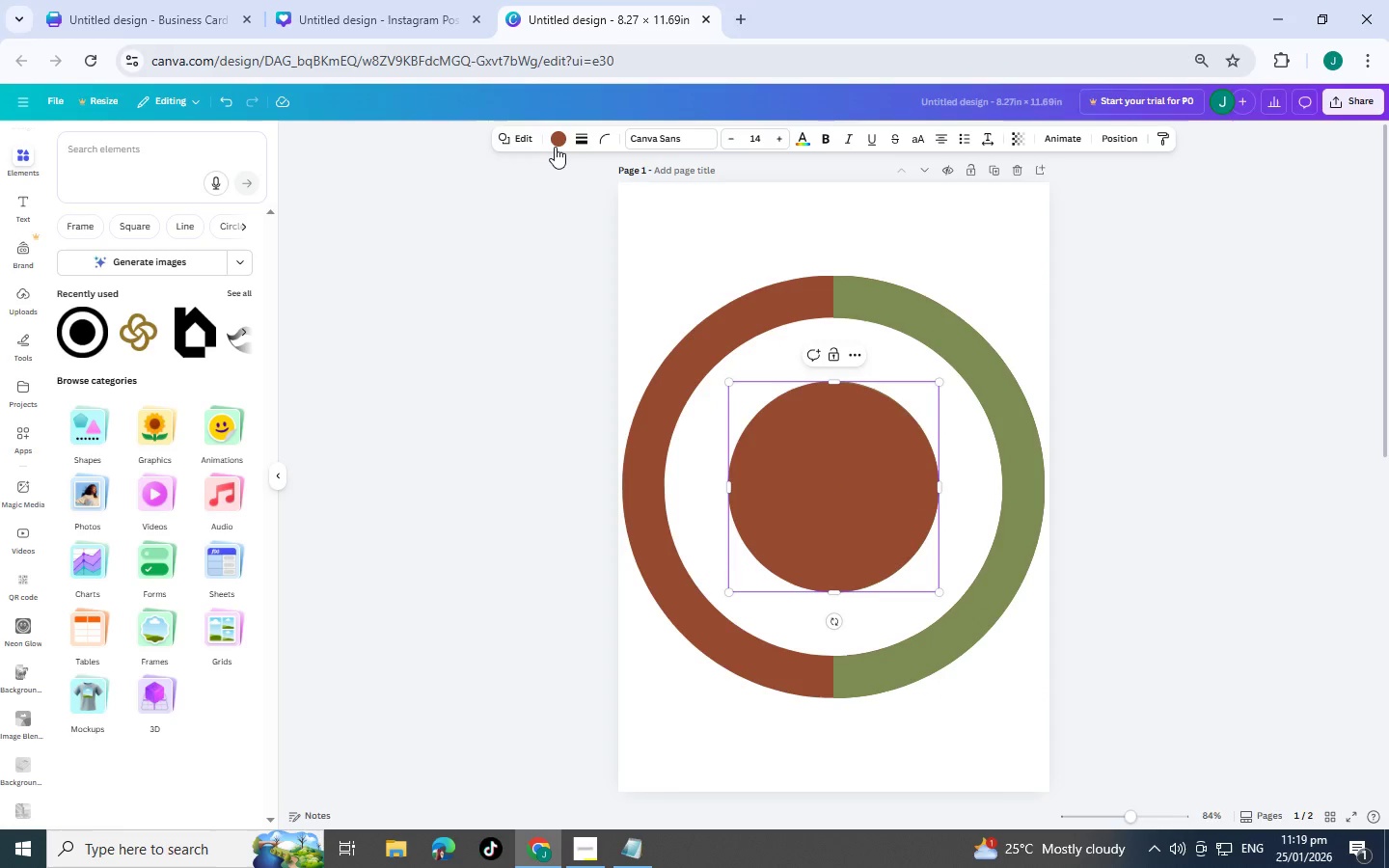 
left_click([555, 145])
 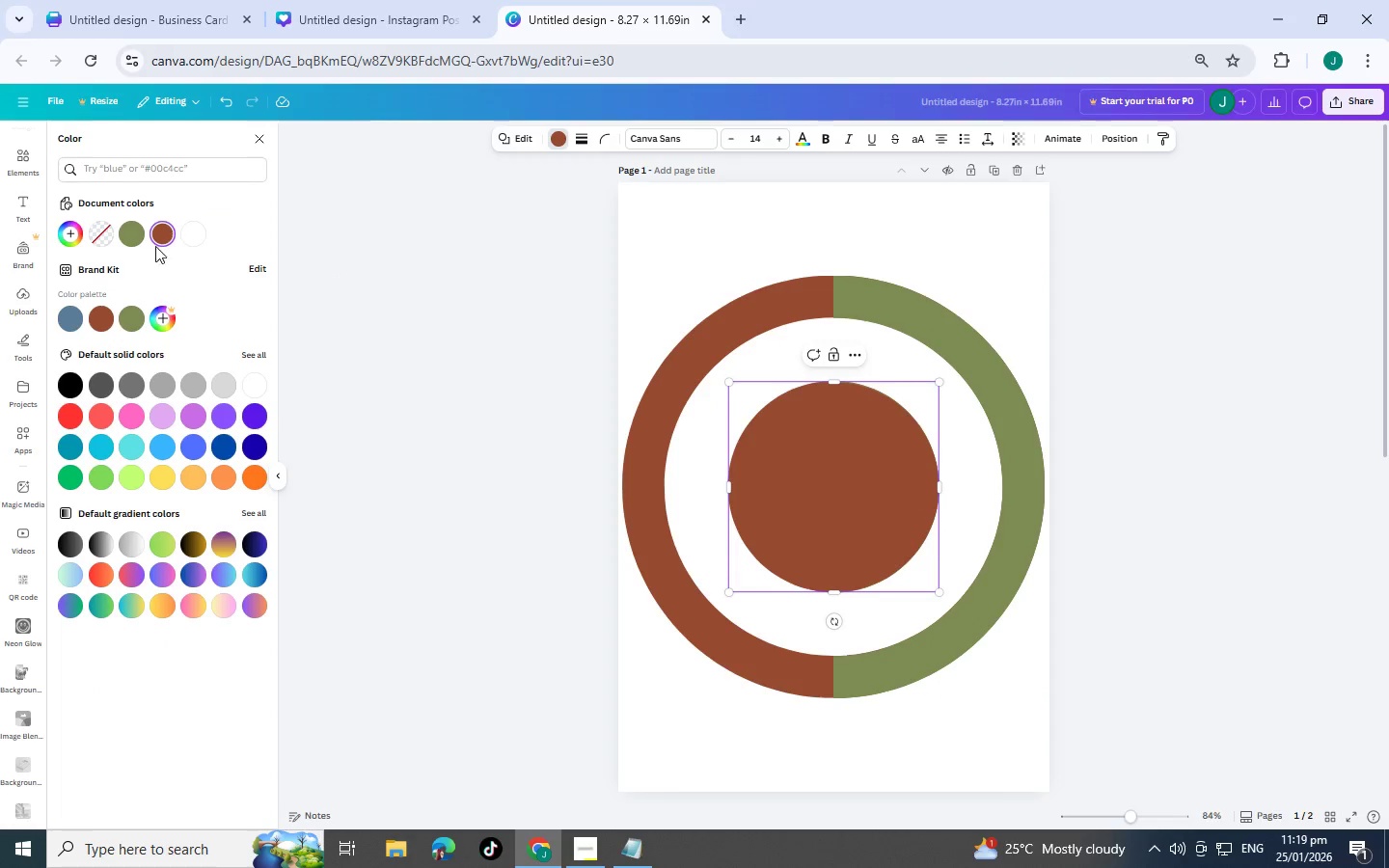 
left_click([191, 231])
 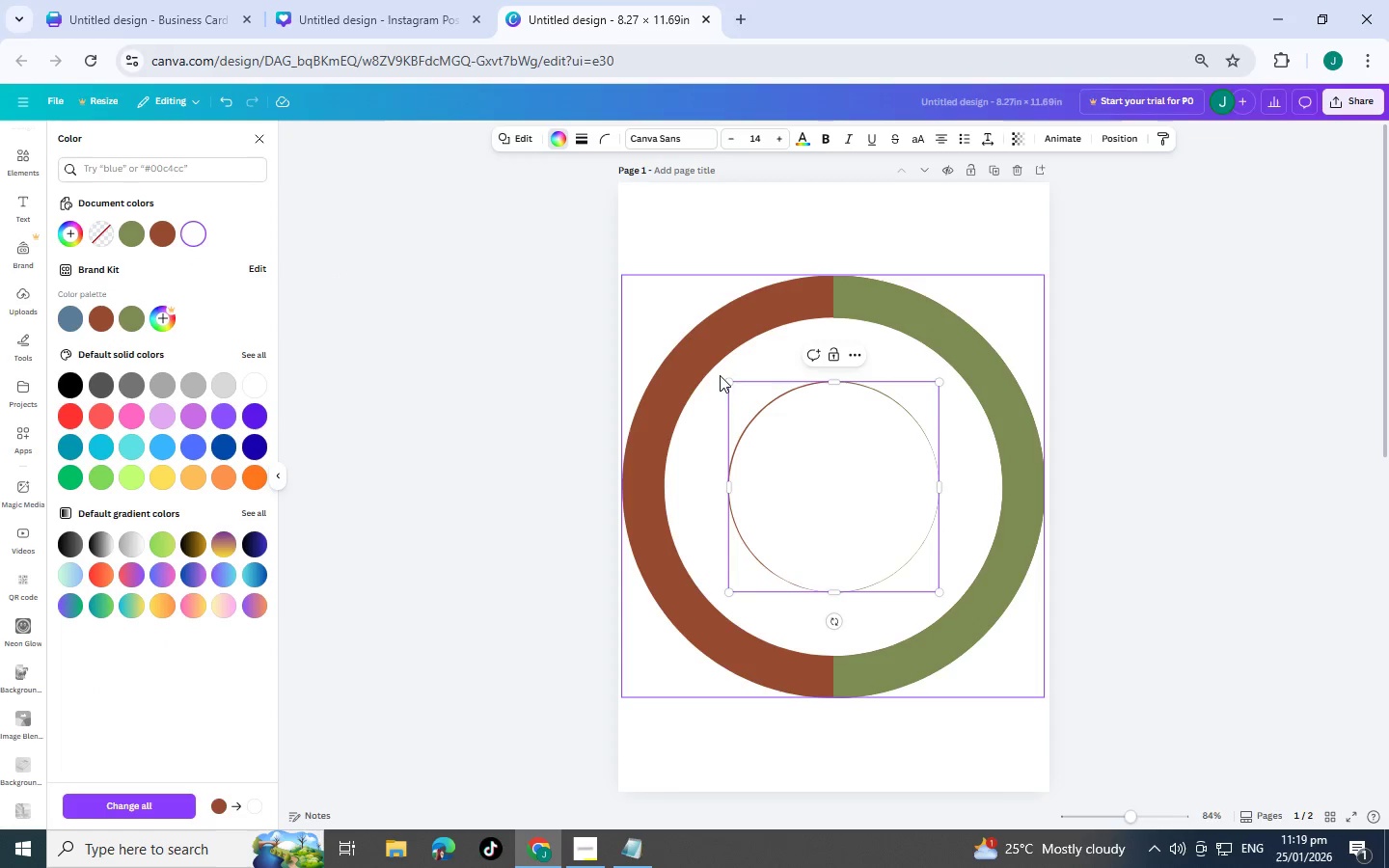 
left_click_drag(start_coordinate=[727, 377], to_coordinate=[722, 377])
 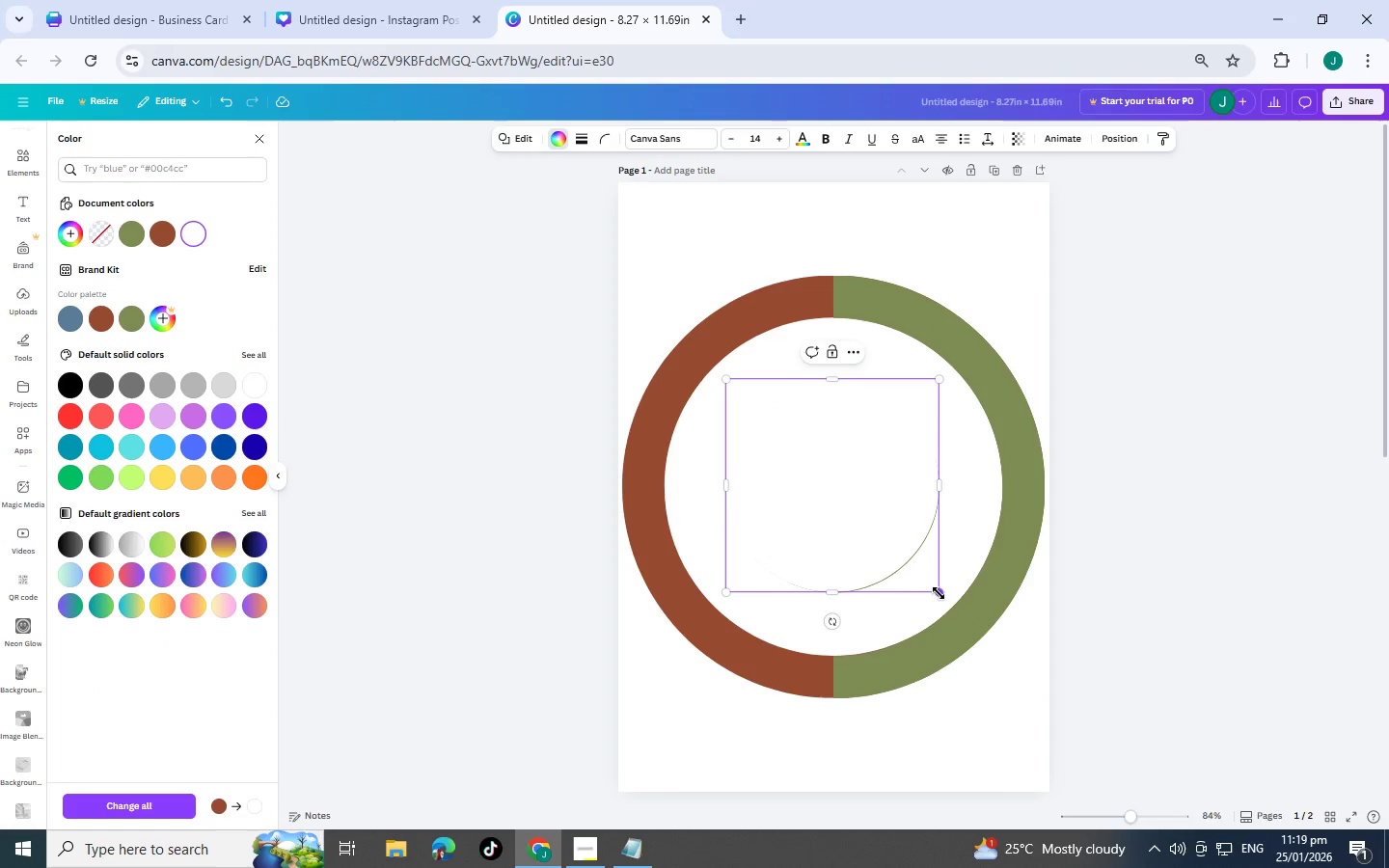 
left_click_drag(start_coordinate=[939, 593], to_coordinate=[943, 598])
 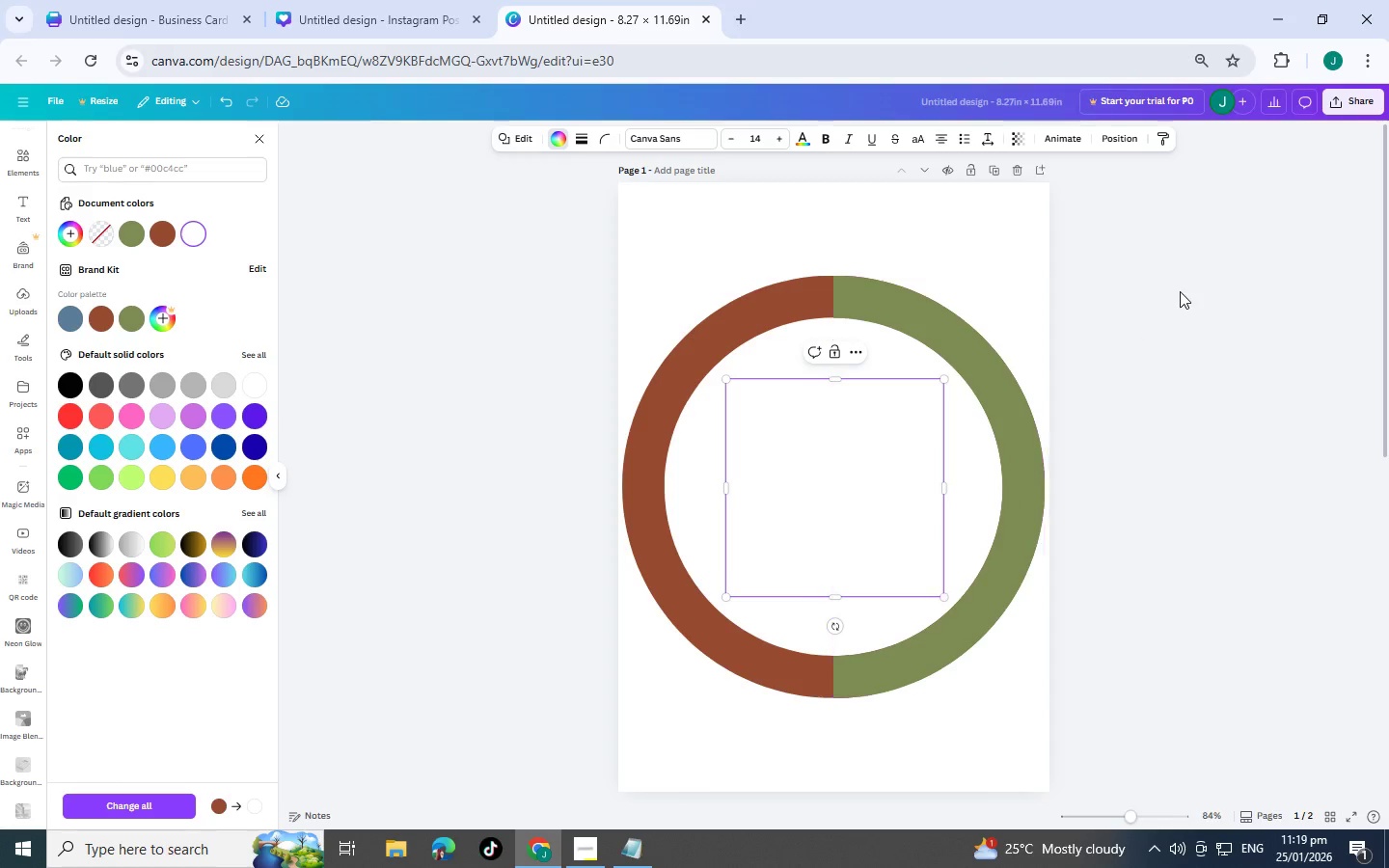 
left_click([1180, 291])
 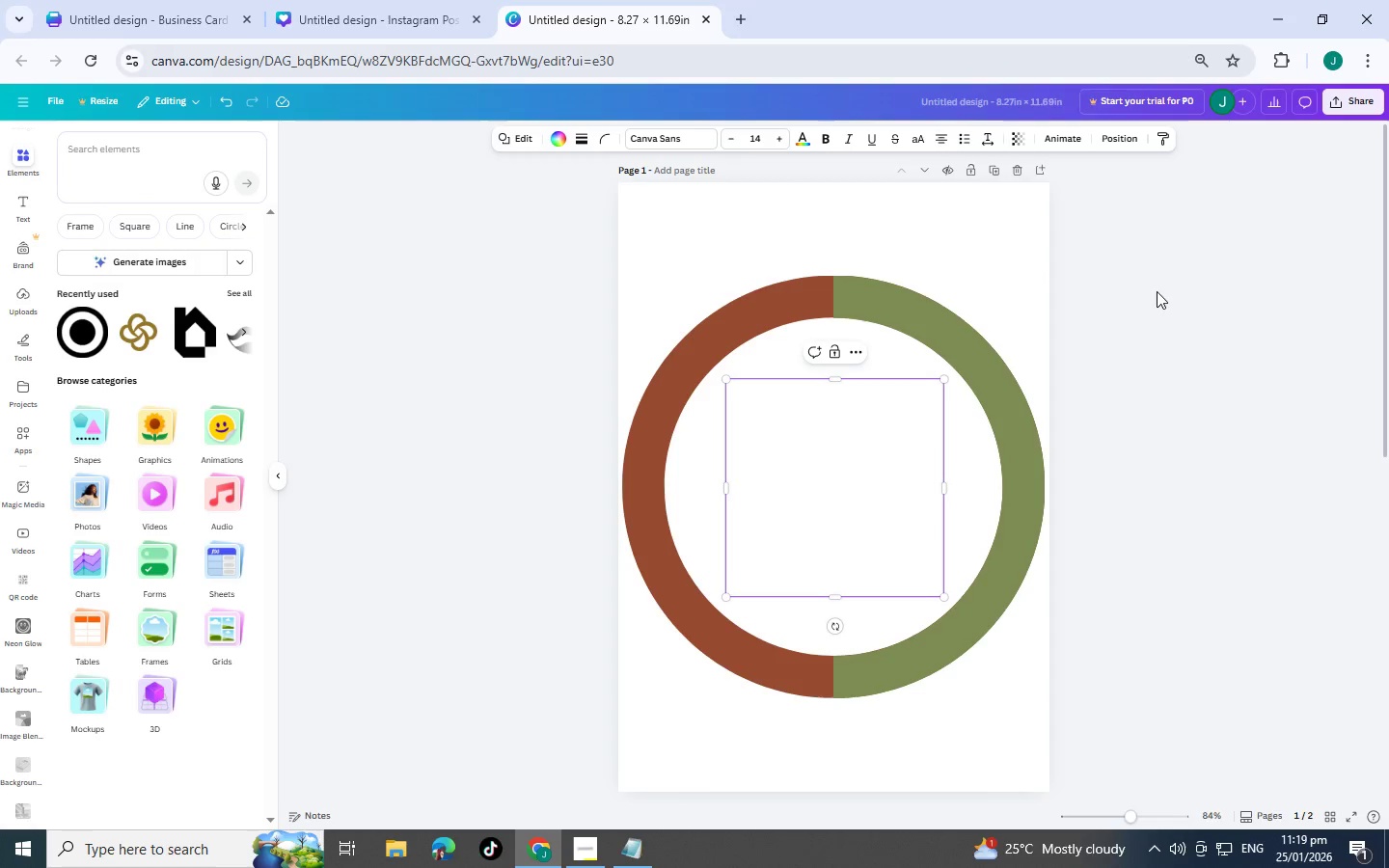 
left_click([1145, 294])
 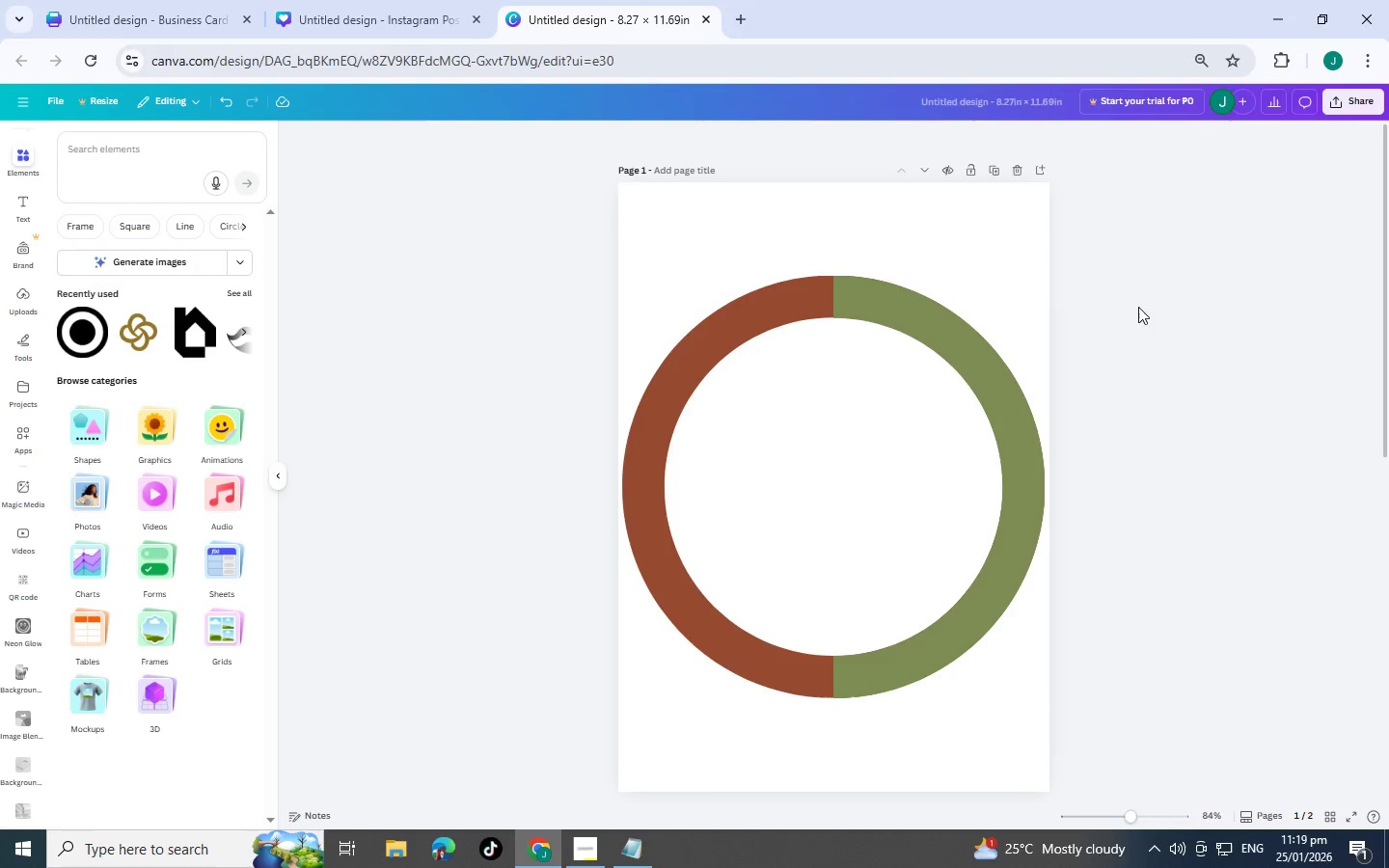 
left_click_drag(start_coordinate=[1156, 298], to_coordinate=[1148, 305])
 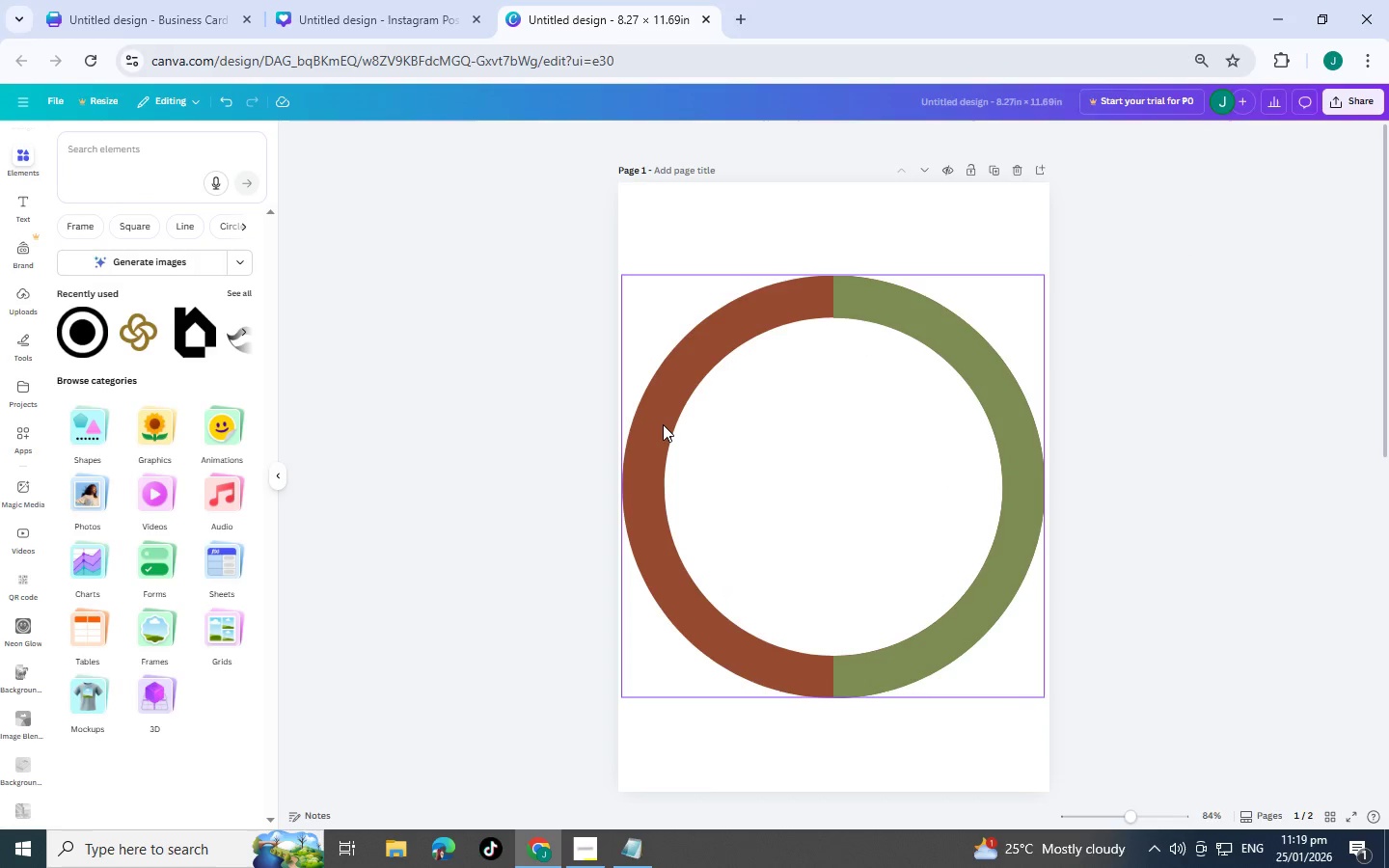 
left_click([663, 424])
 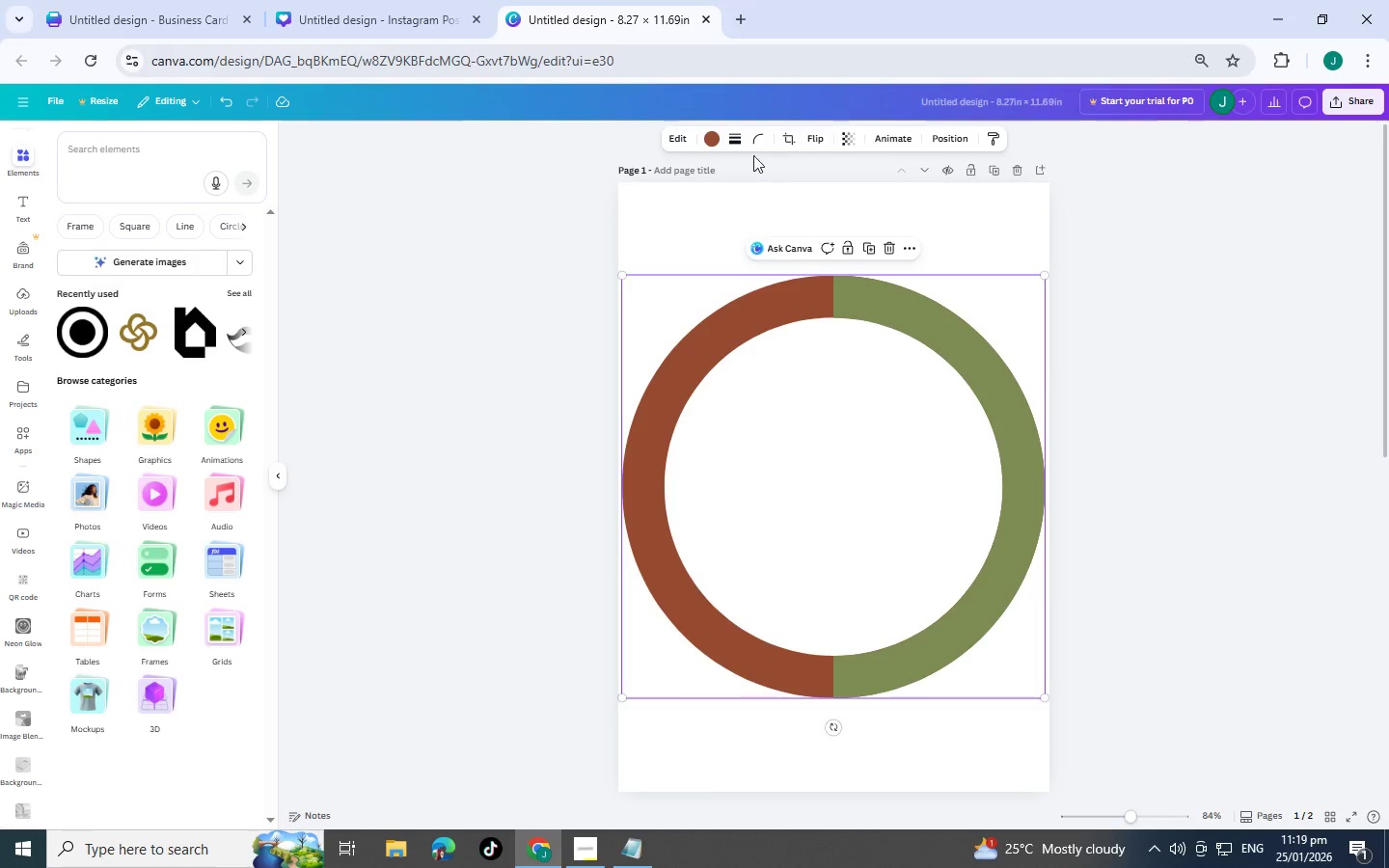 
left_click([713, 144])
 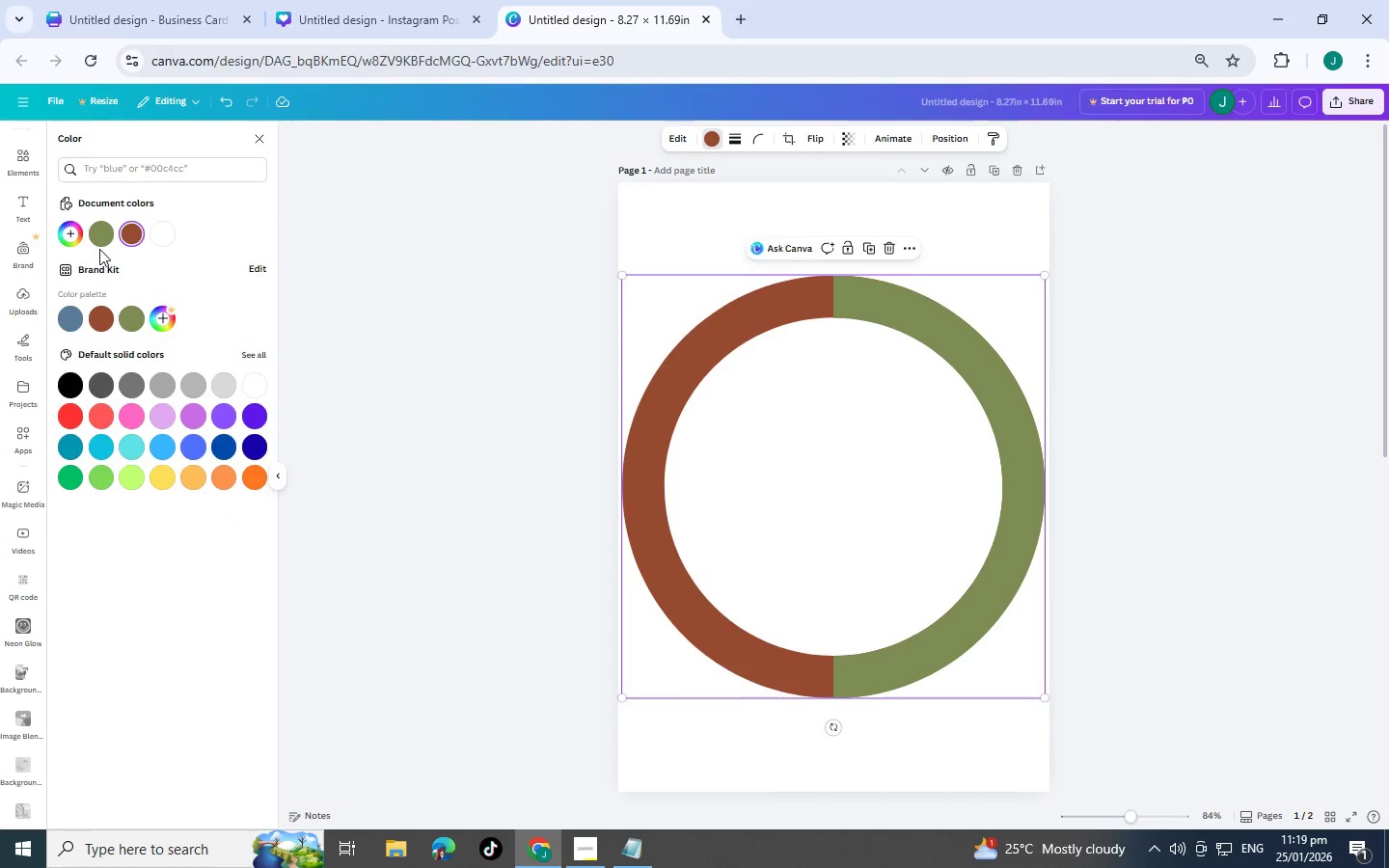 
left_click([99, 244])
 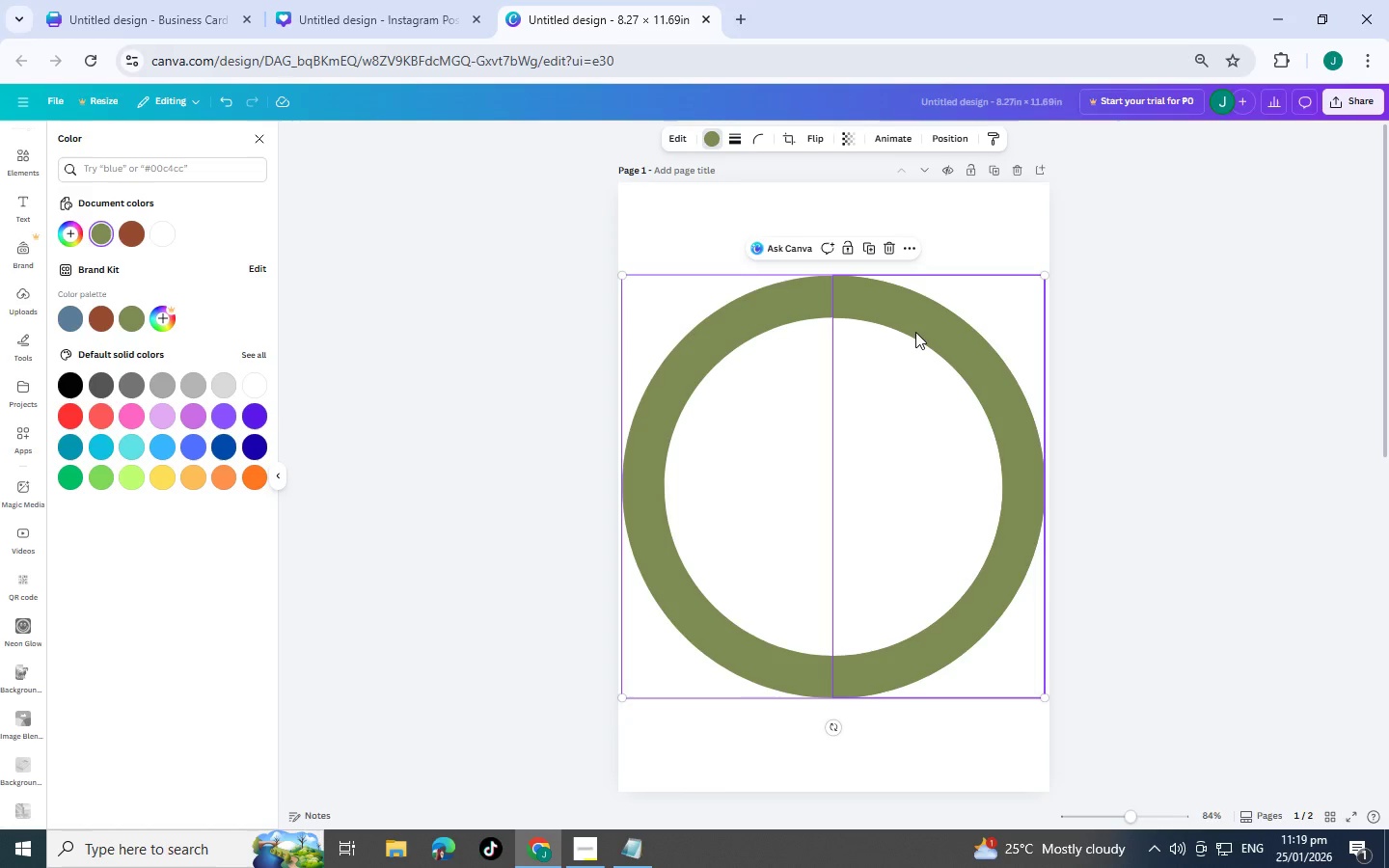 
left_click([916, 331])
 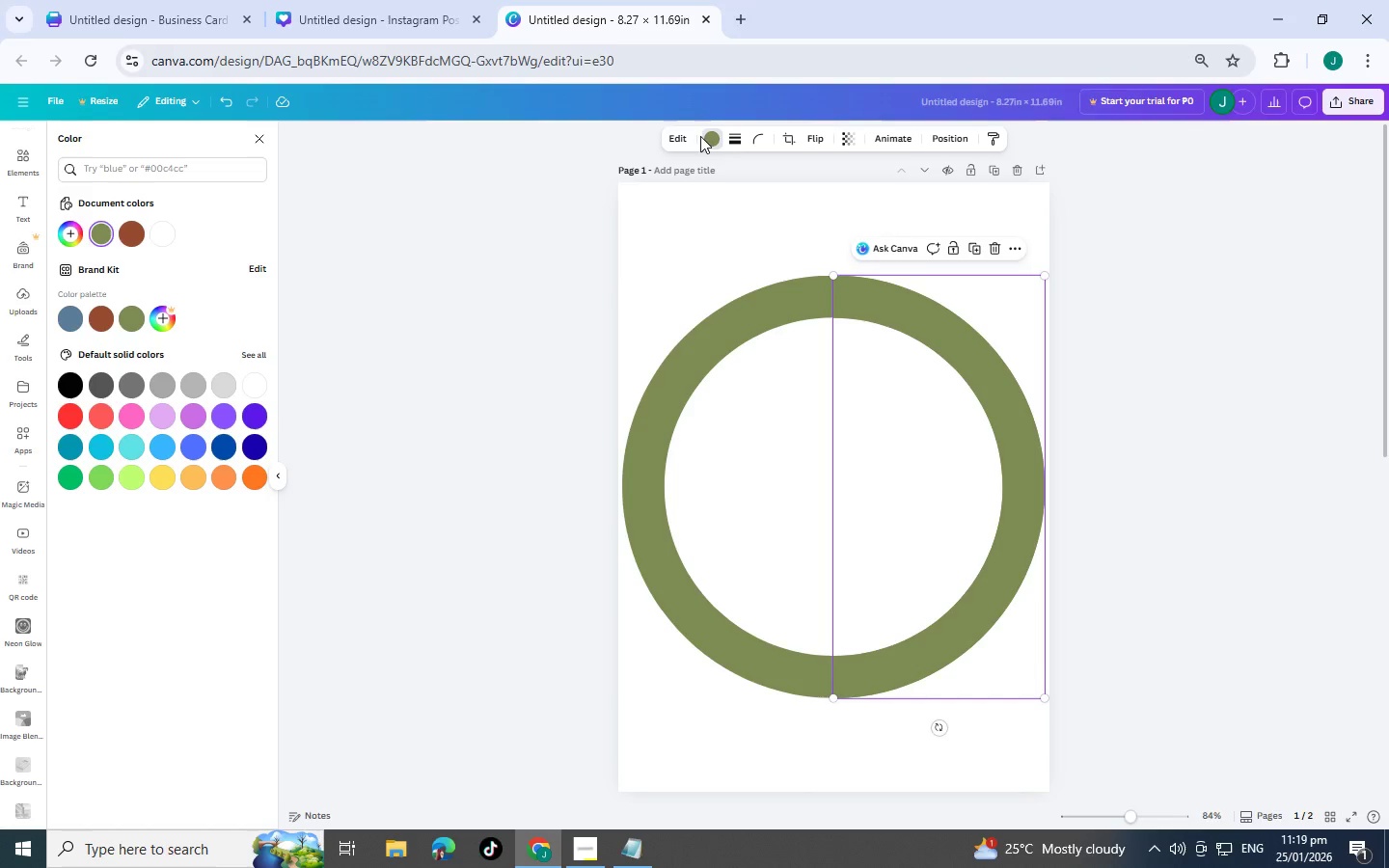 
left_click([707, 136])
 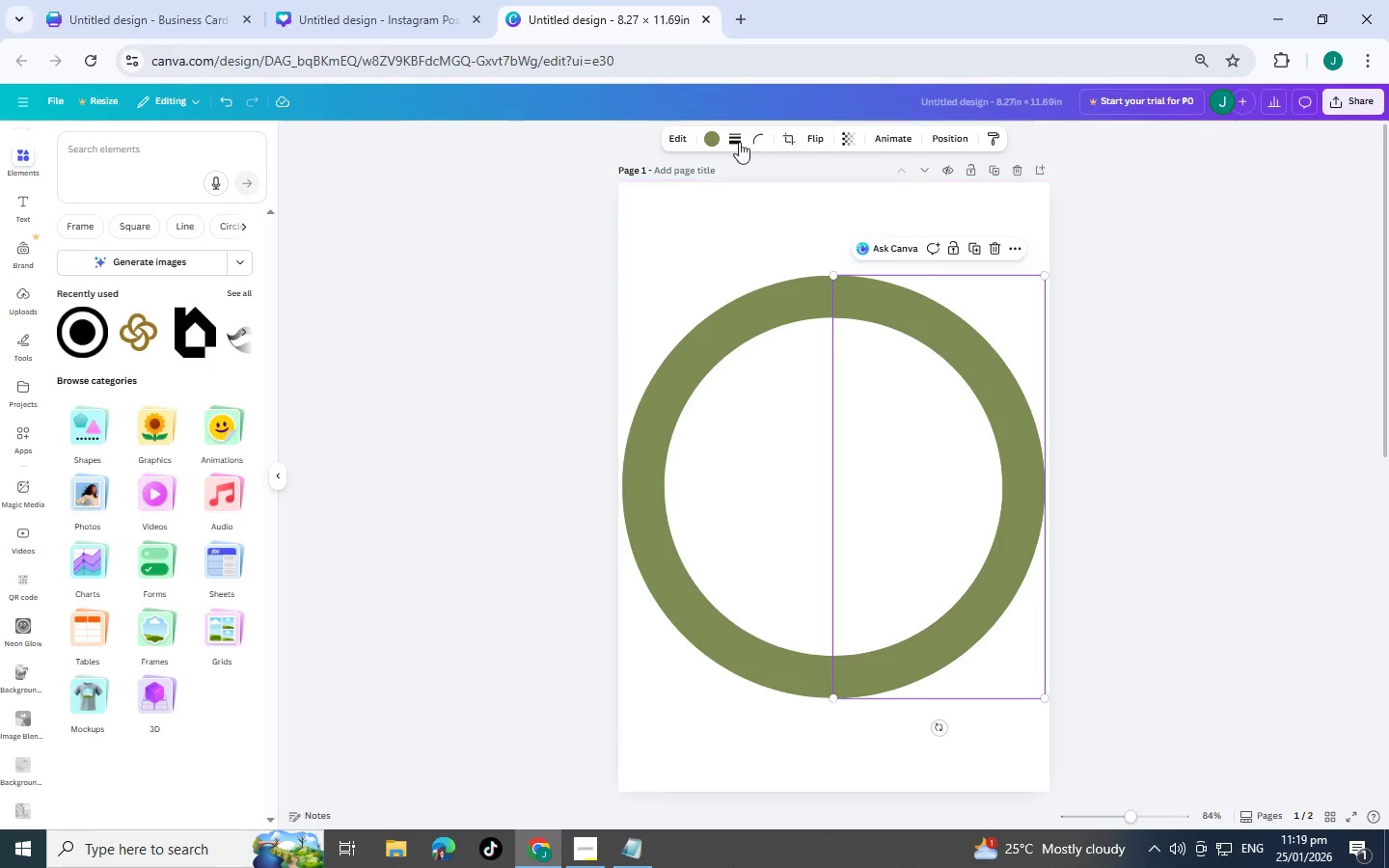 
left_click([716, 139])
 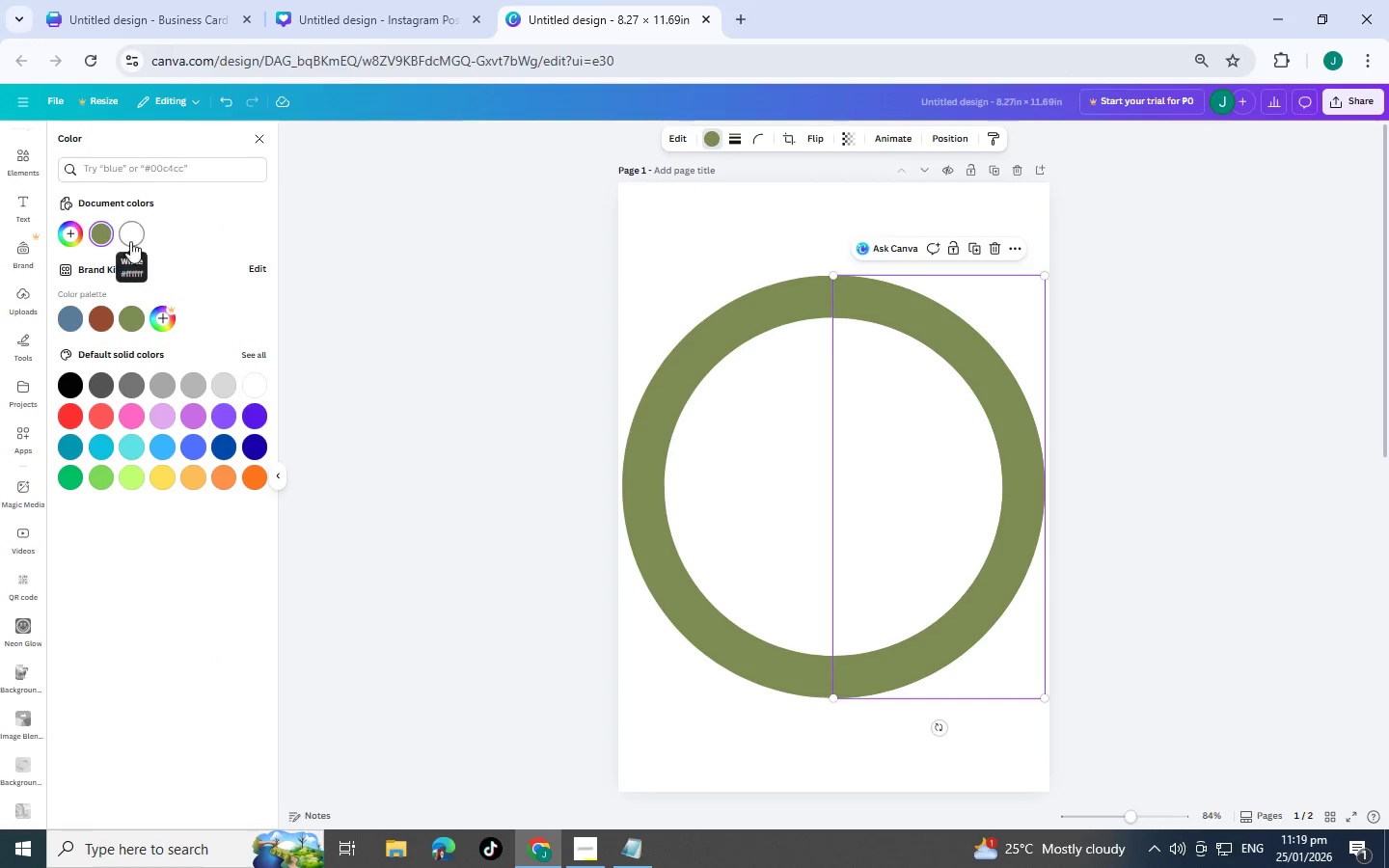 
left_click([101, 320])
 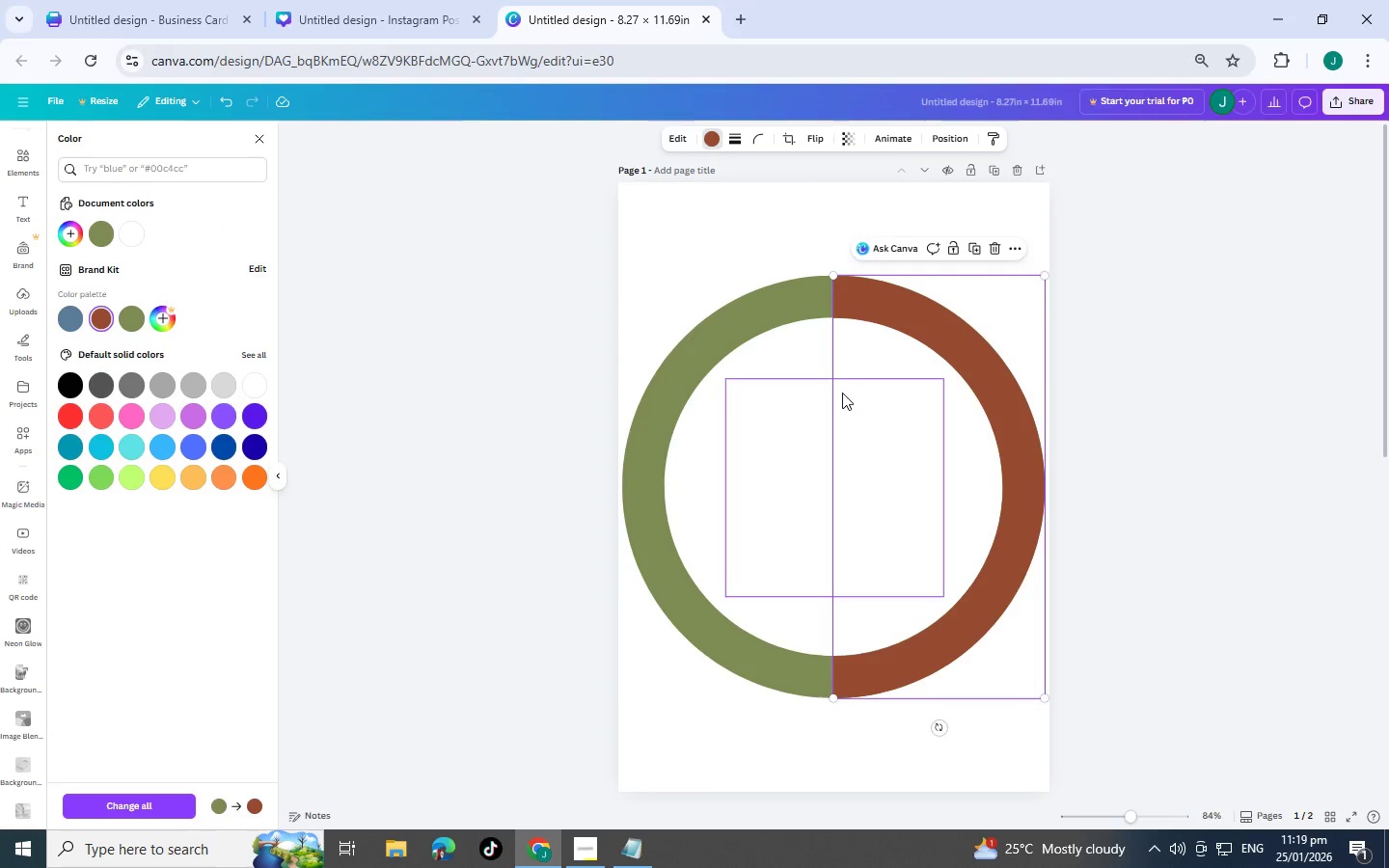 
left_click([1141, 379])
 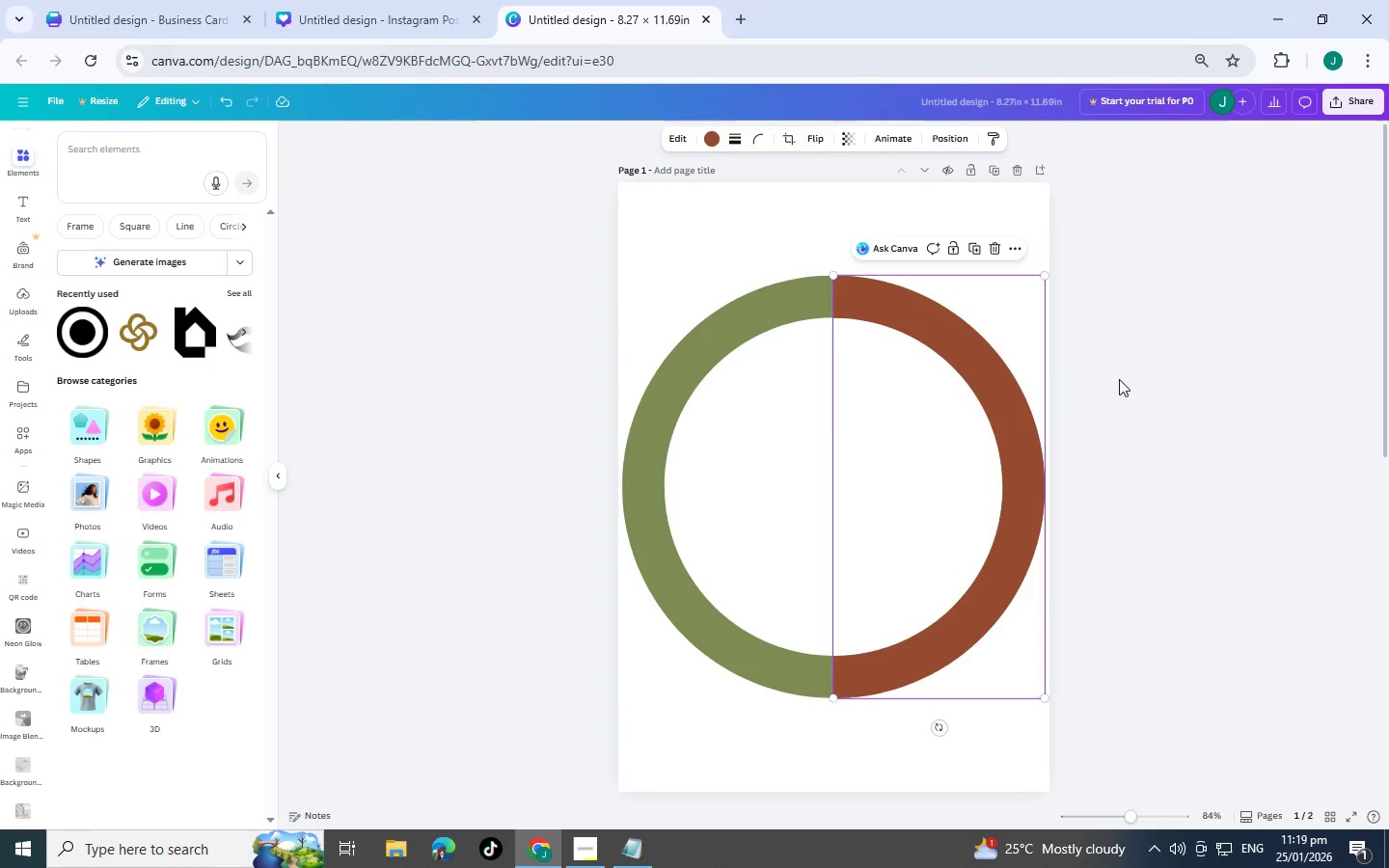 
left_click([1118, 379])
 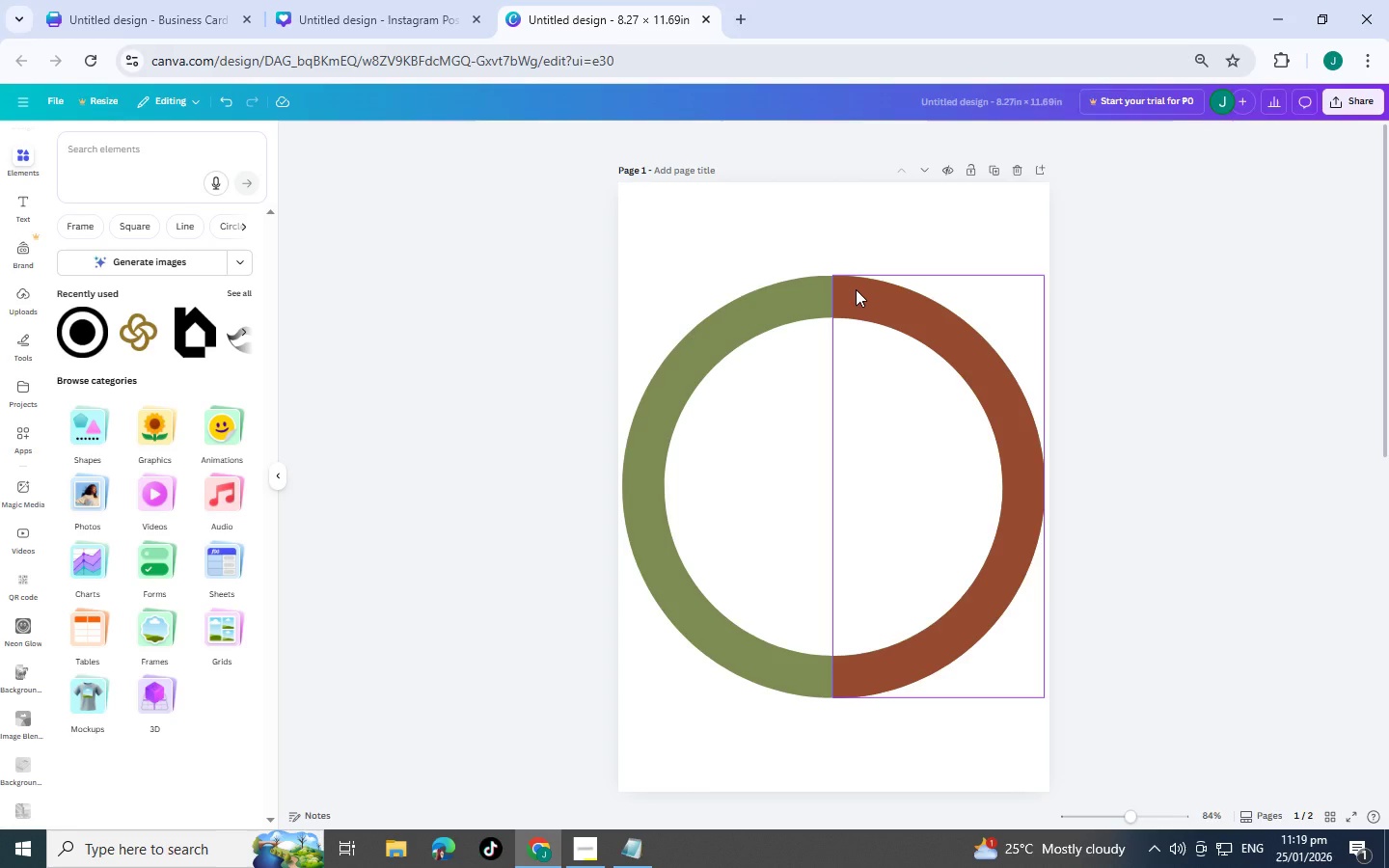 
wait(13.02)
 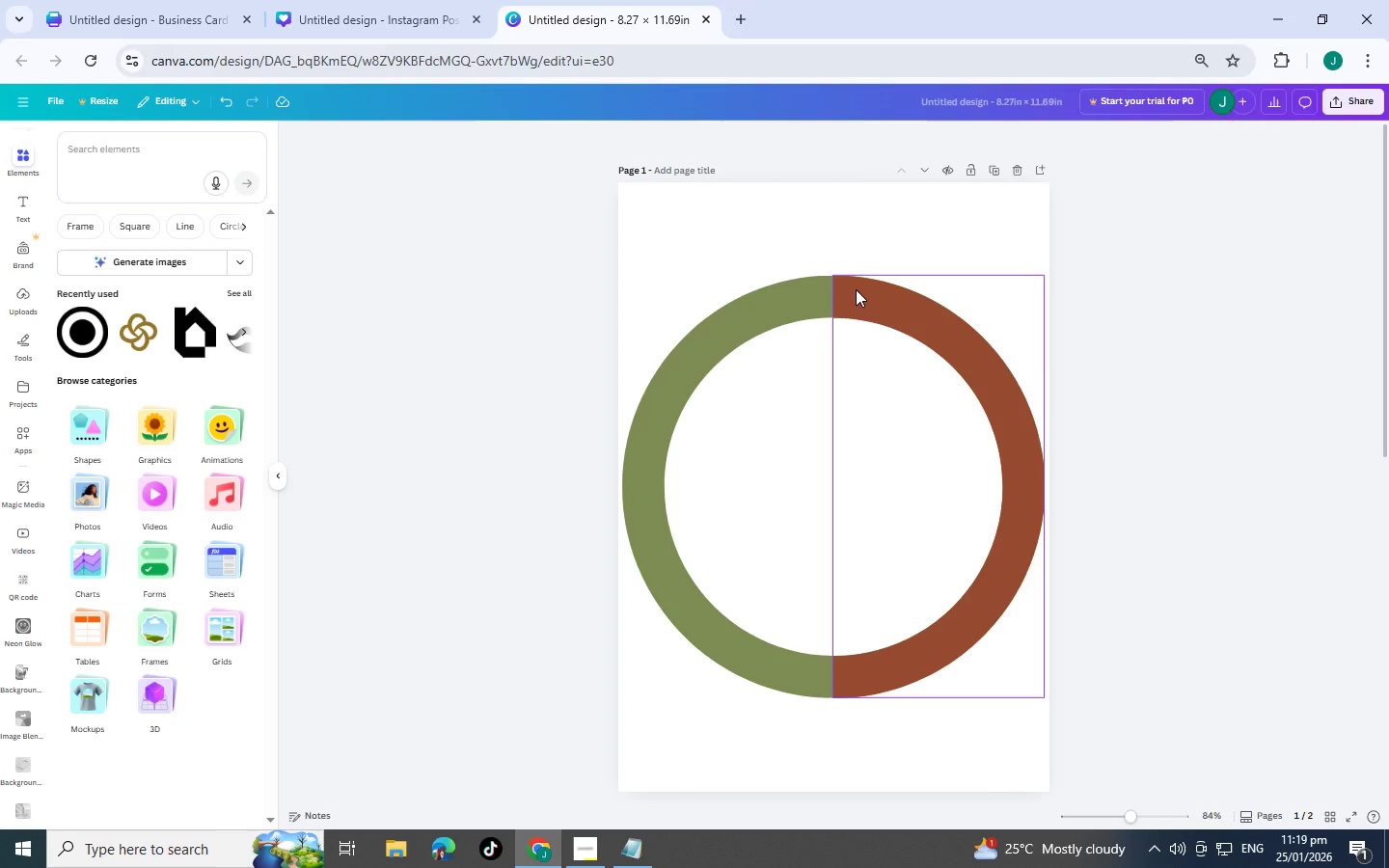 
left_click([863, 442])
 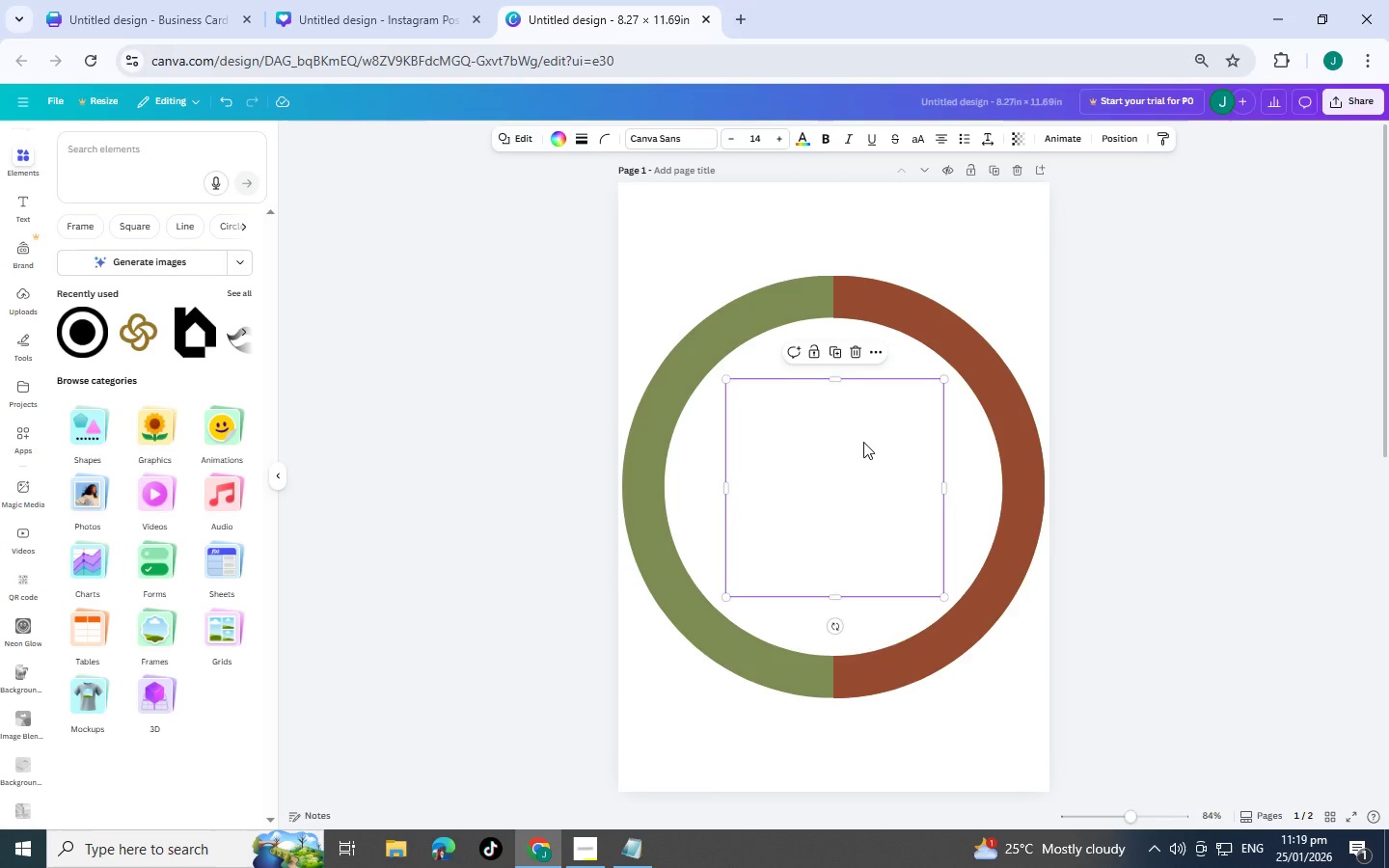 
key(Control+C)
 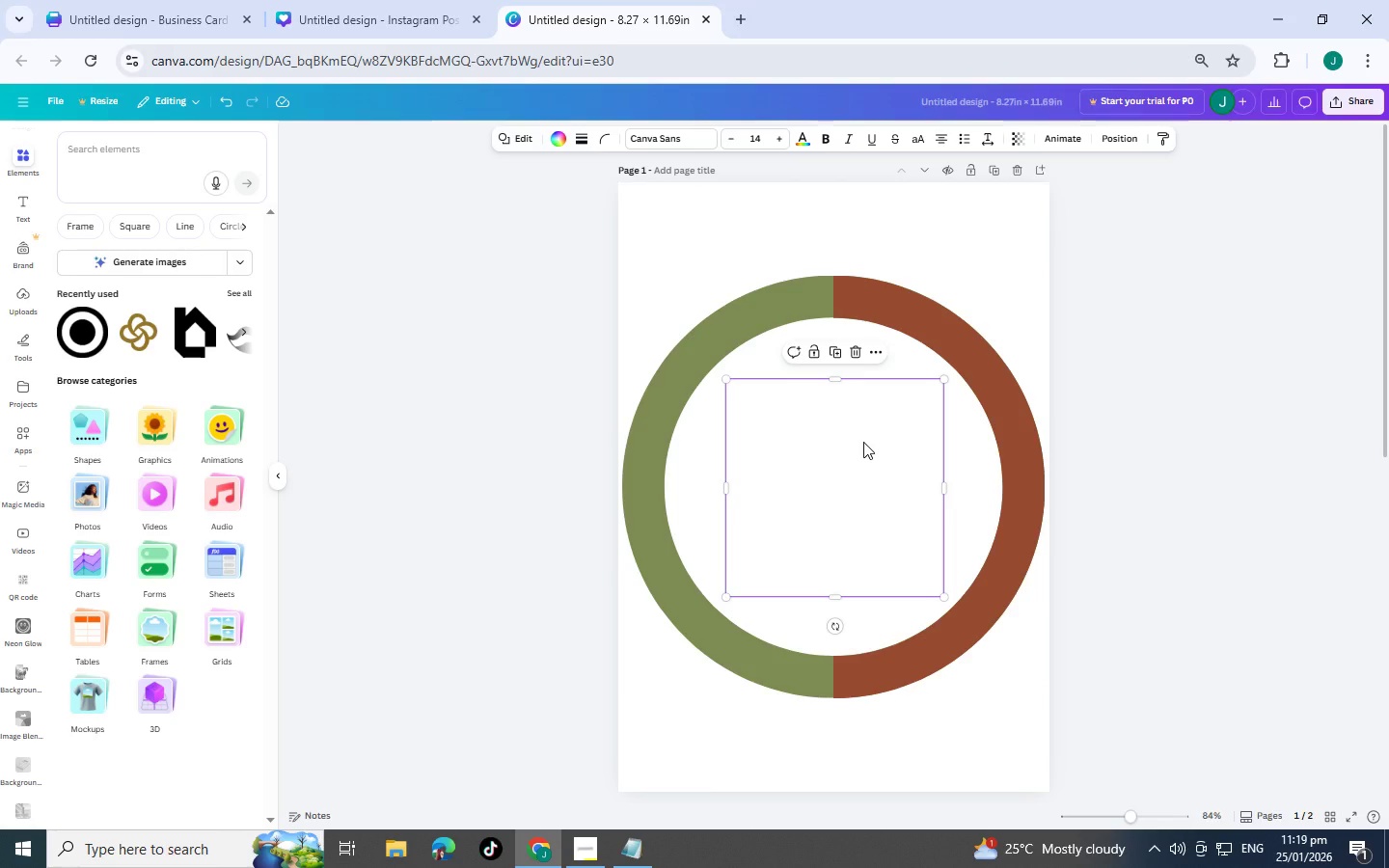 
key(Control+V)
 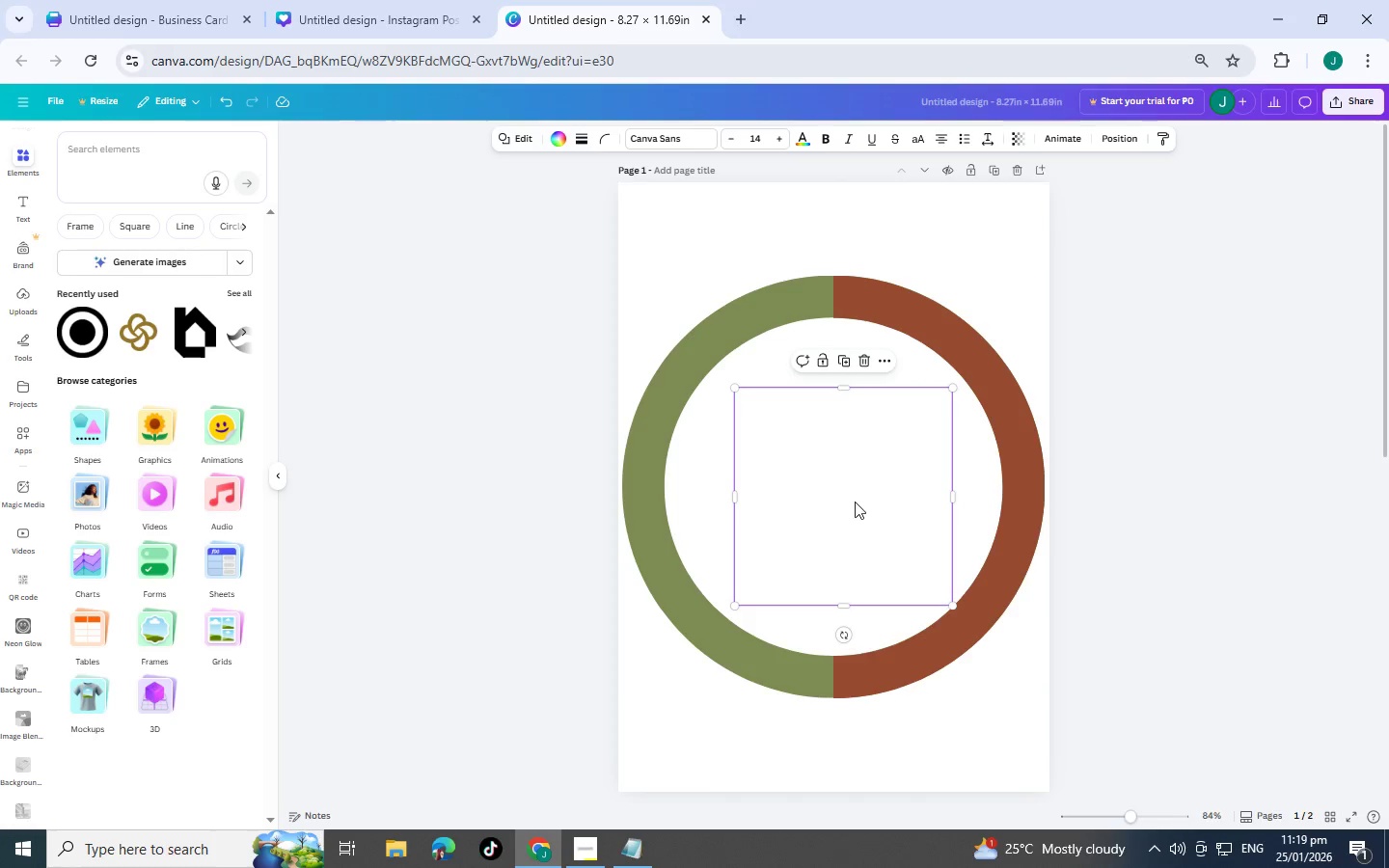 
left_click_drag(start_coordinate=[853, 508], to_coordinate=[831, 343])
 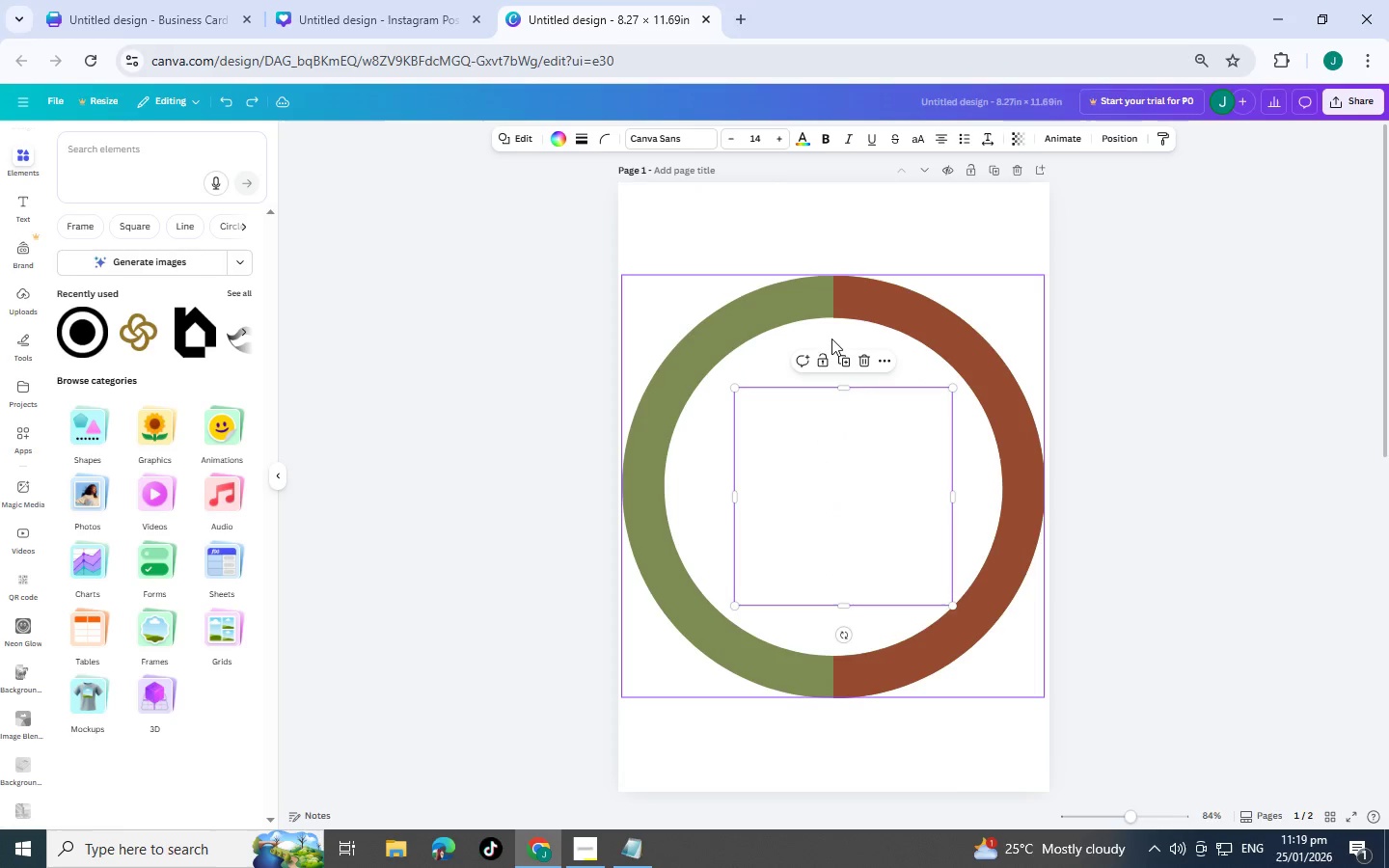 
key(Control+Z)
 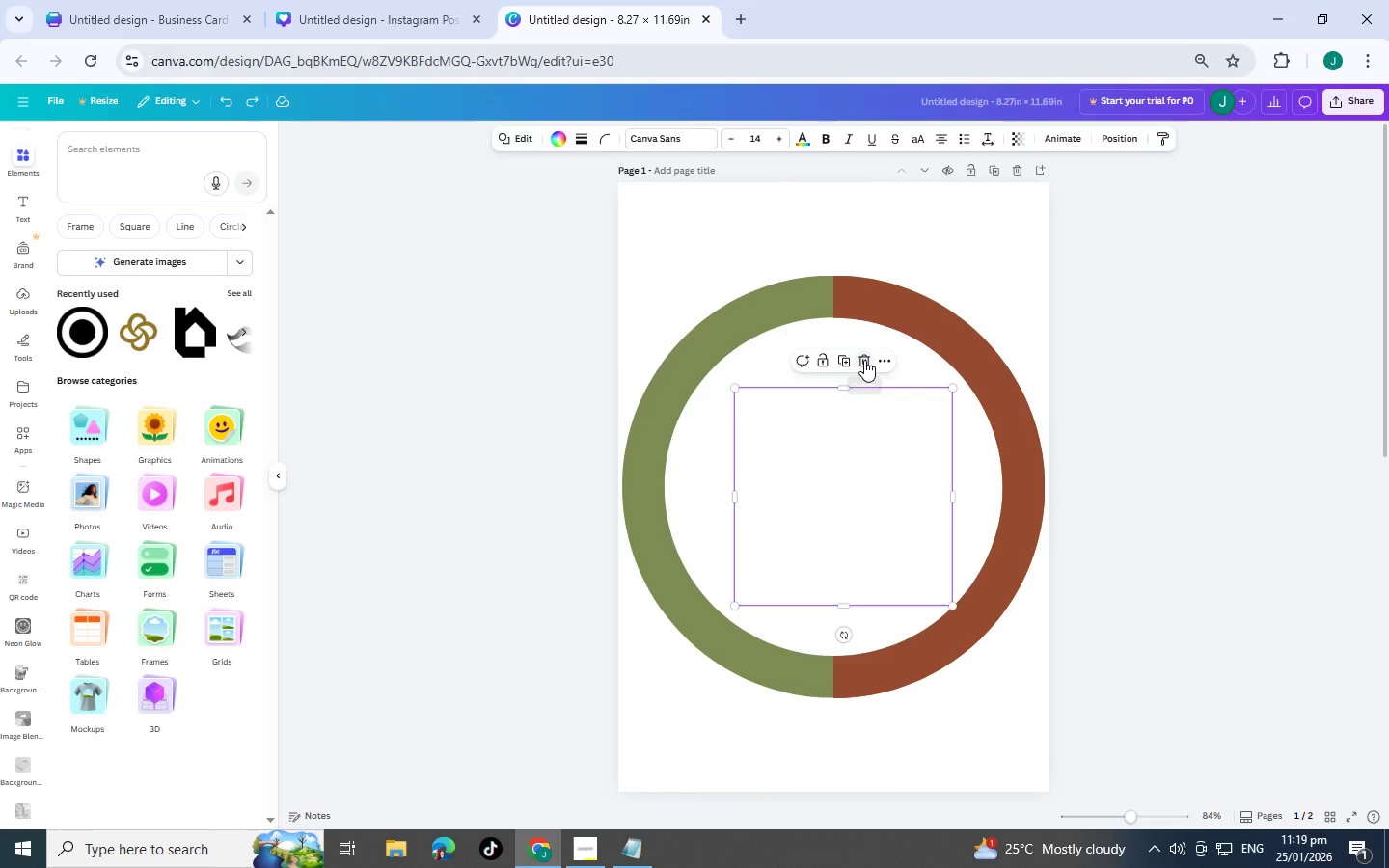 
left_click([864, 360])
 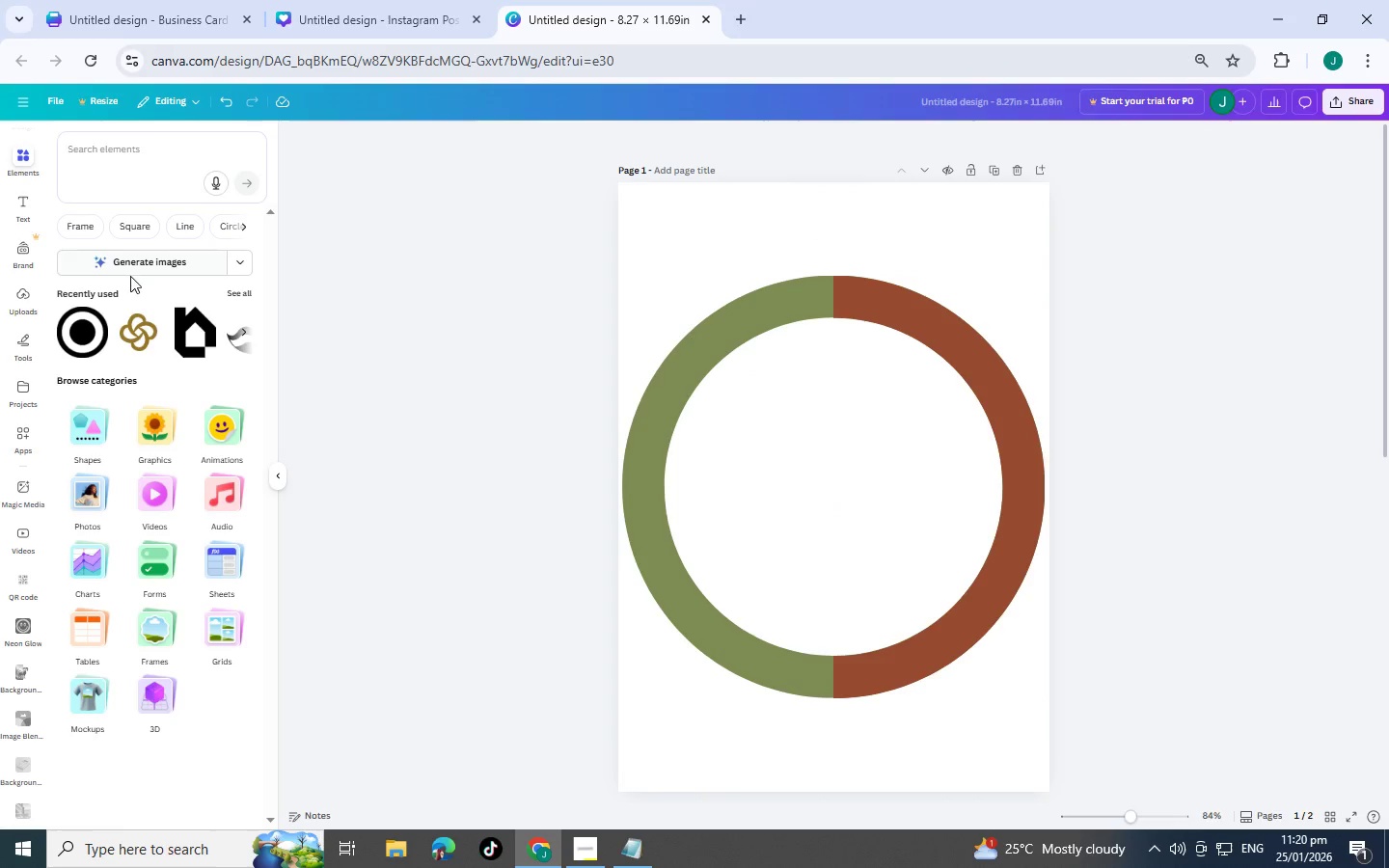 
left_click([787, 466])
 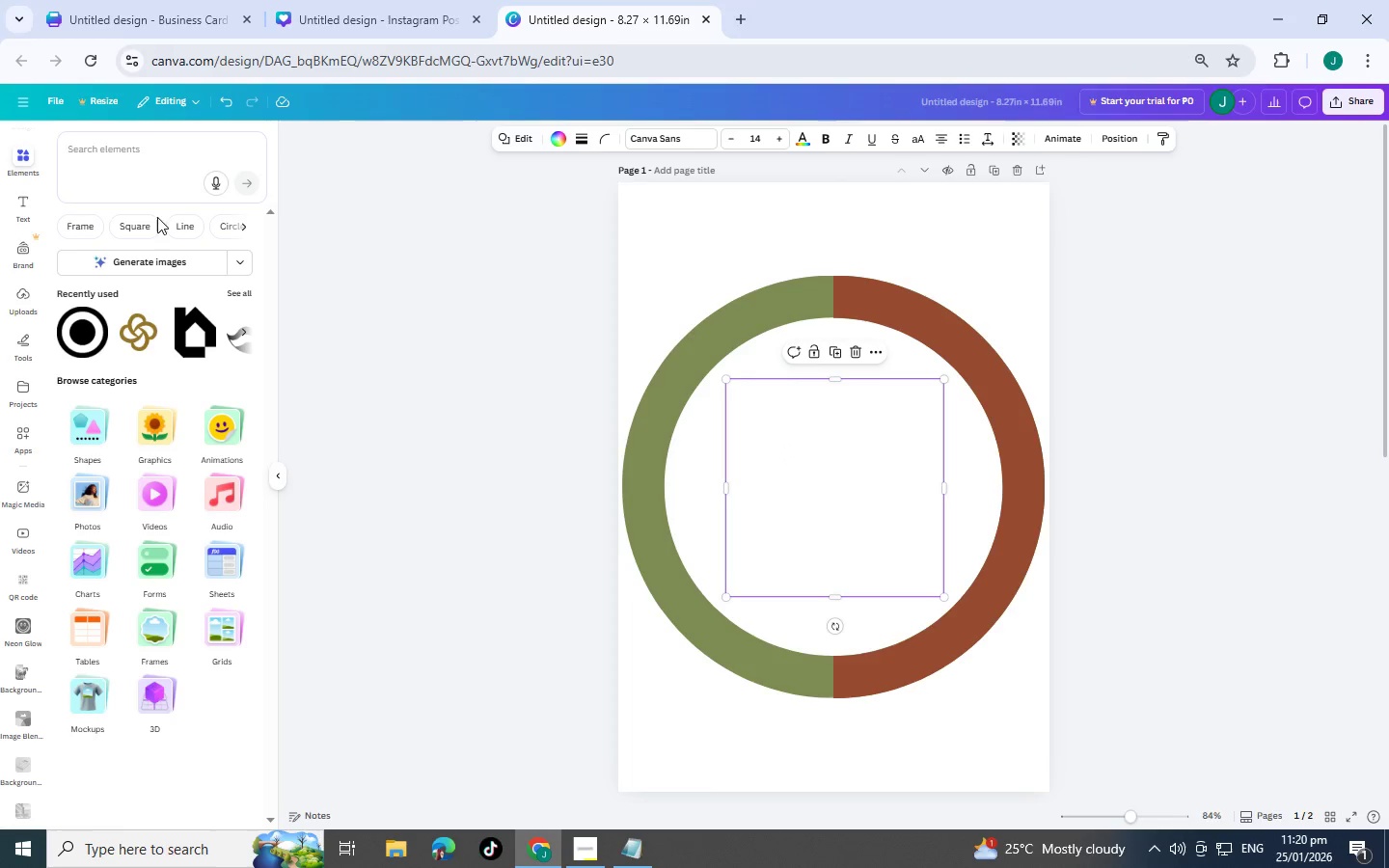 
key(Control+C)
 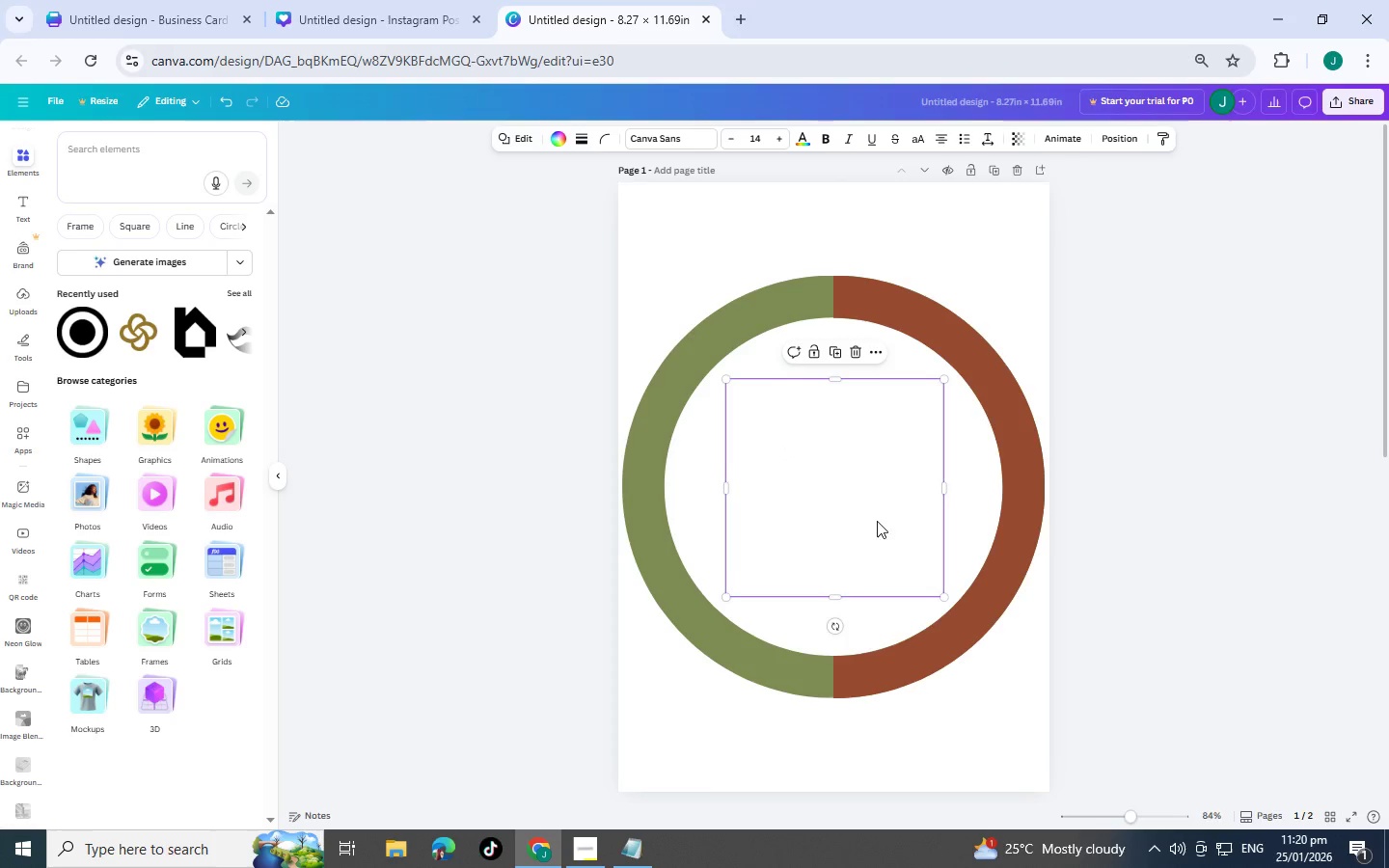 
key(Control+V)
 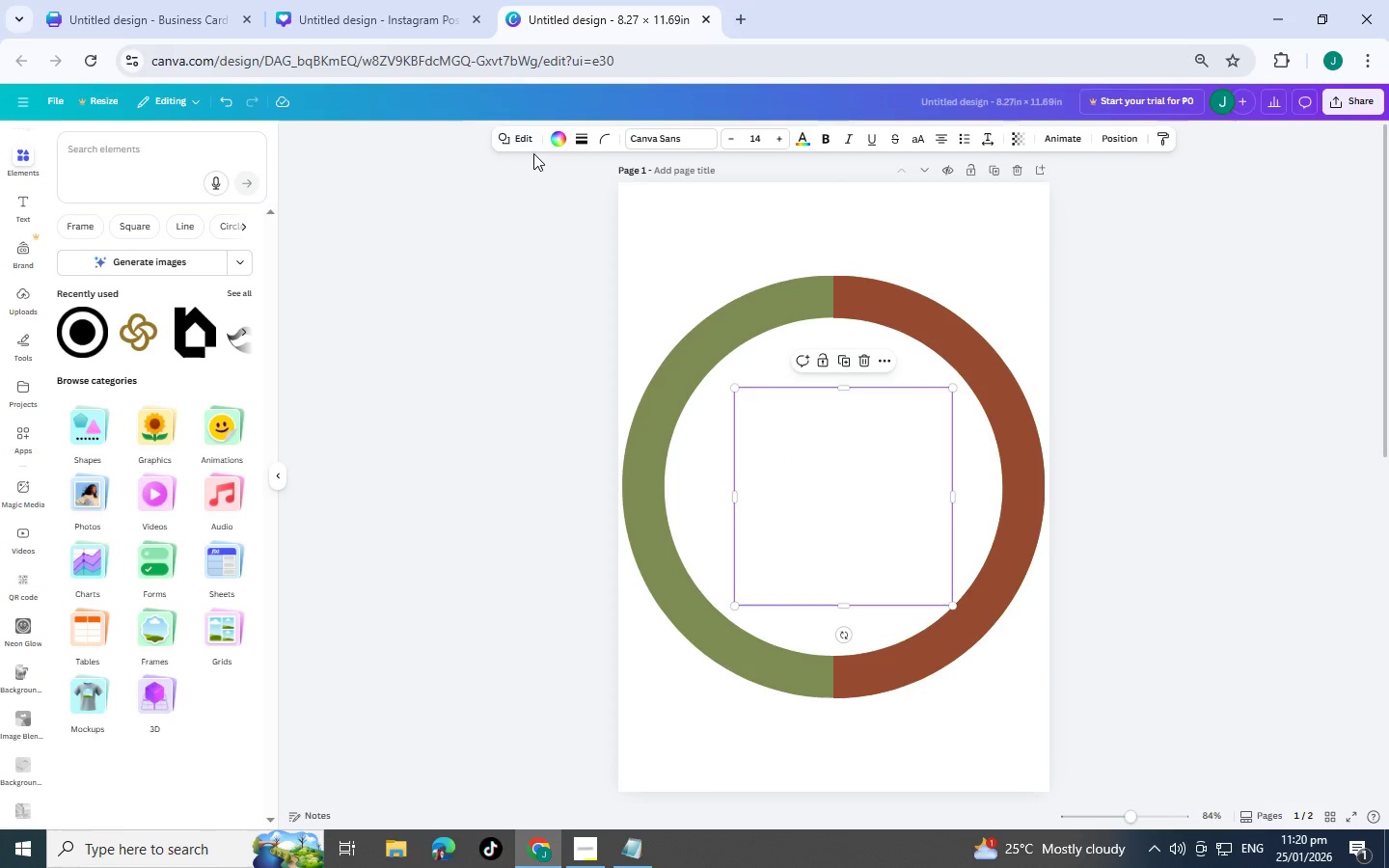 
left_click([509, 131])
 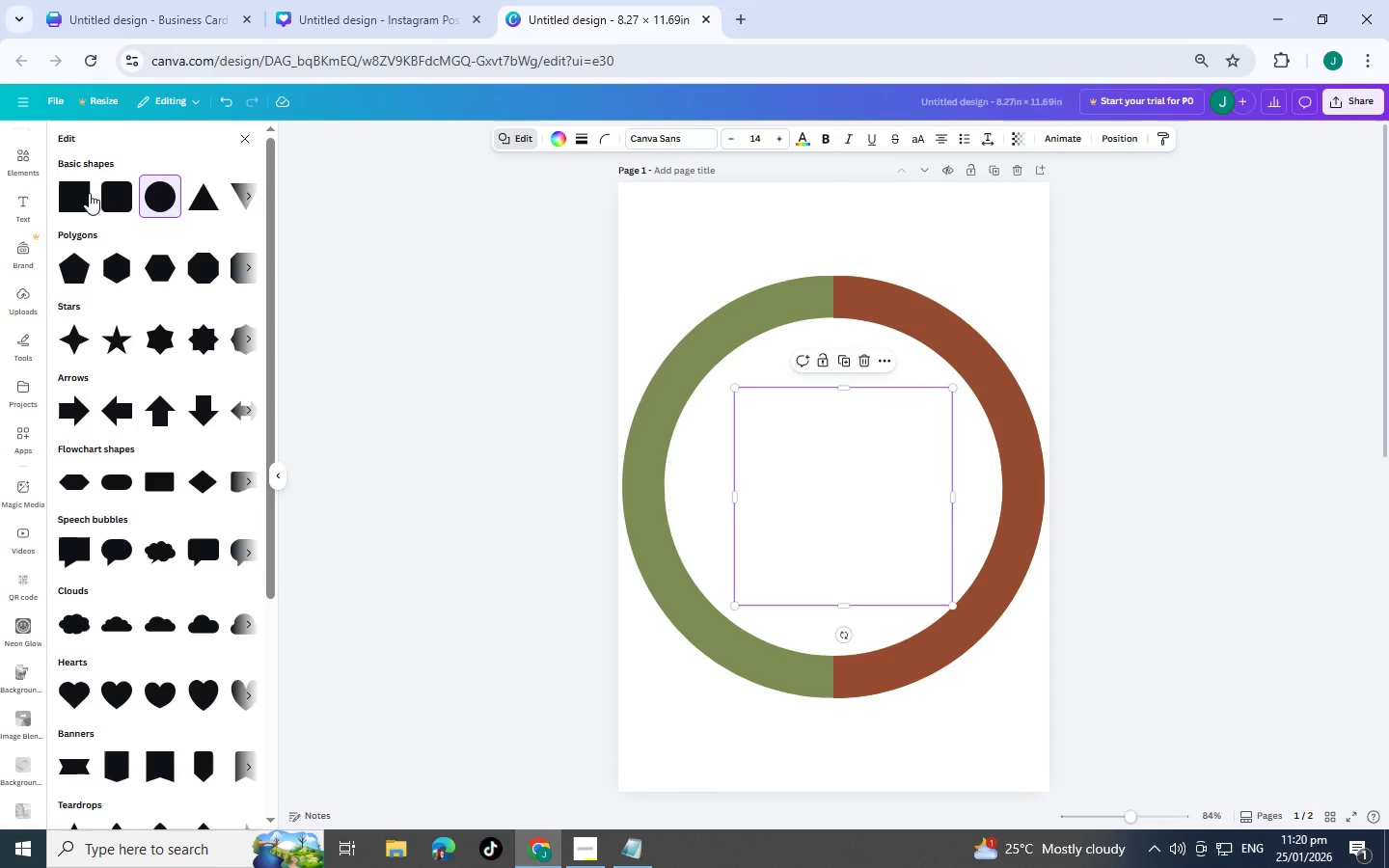 
left_click([70, 193])
 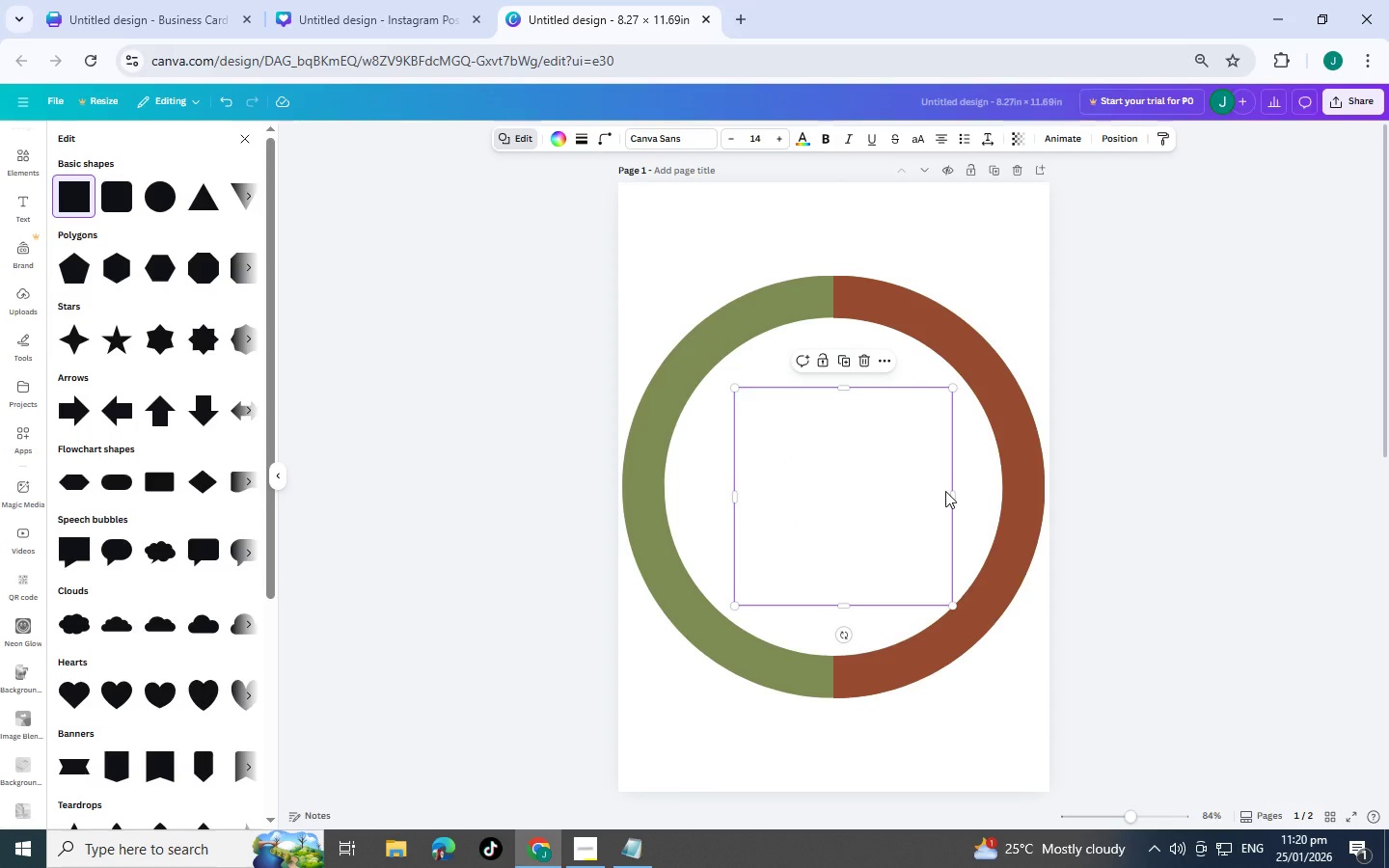 
left_click_drag(start_coordinate=[953, 494], to_coordinate=[763, 493])
 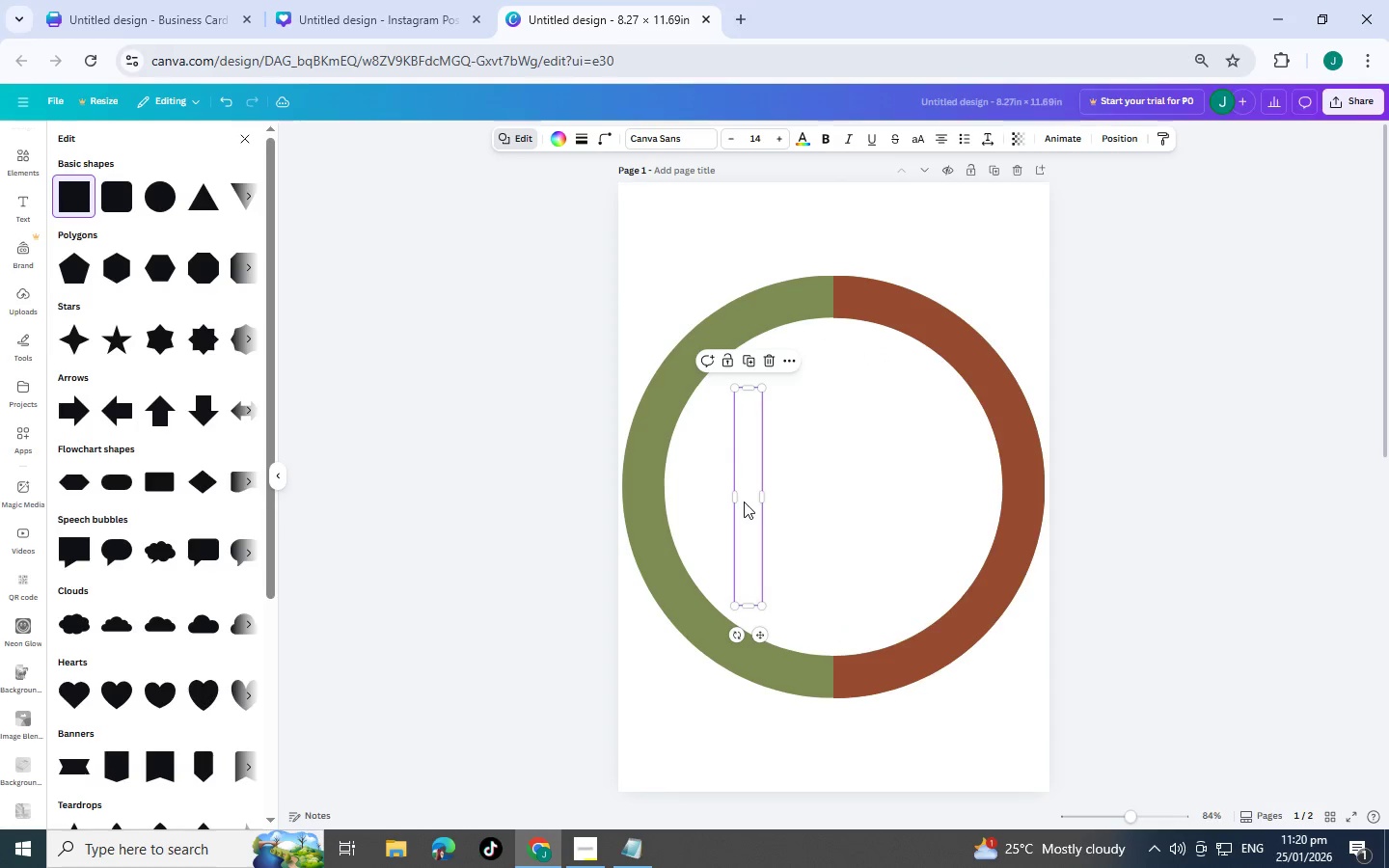 
left_click_drag(start_coordinate=[744, 502], to_coordinate=[831, 303])
 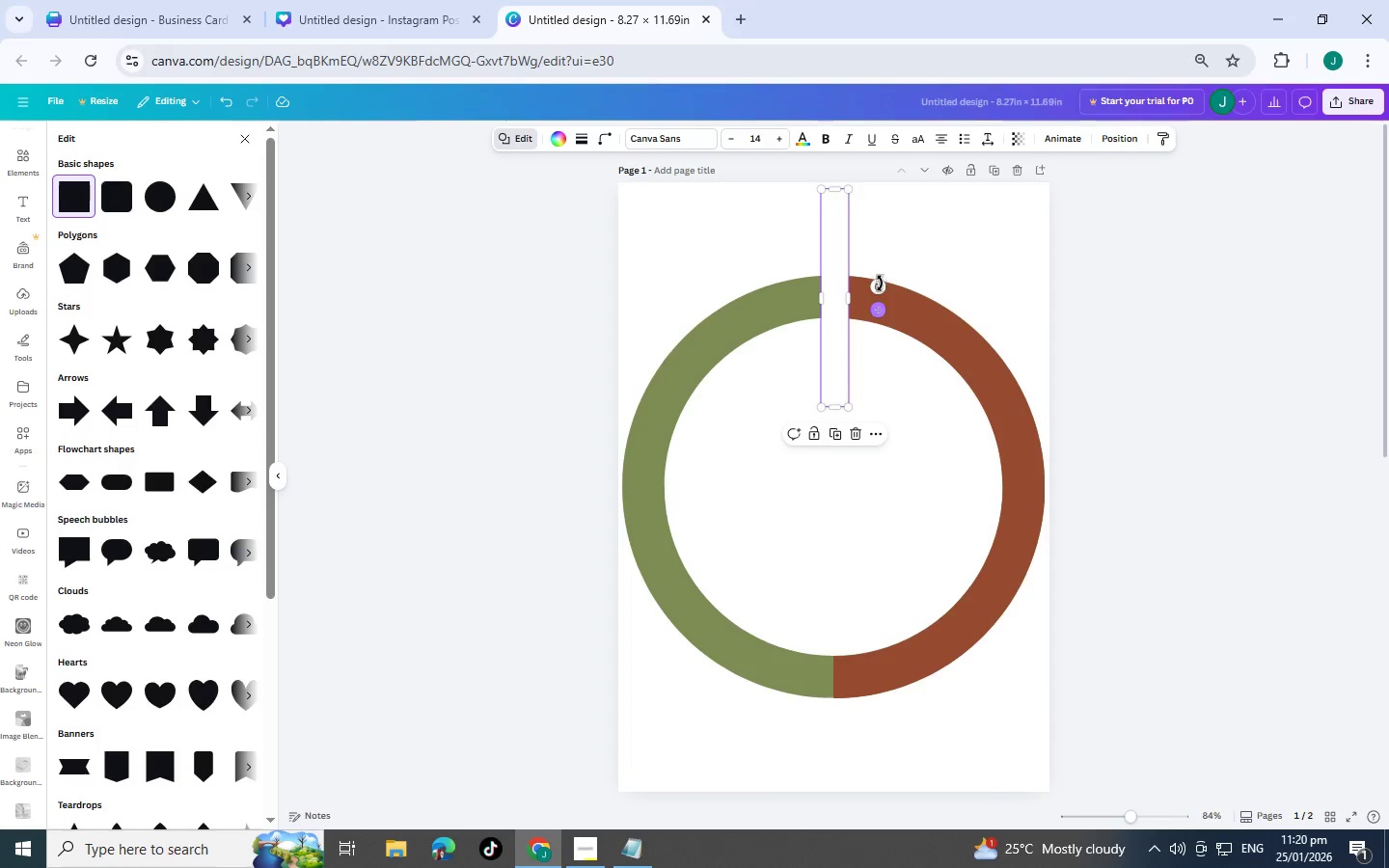 
left_click_drag(start_coordinate=[880, 284], to_coordinate=[905, 312])
 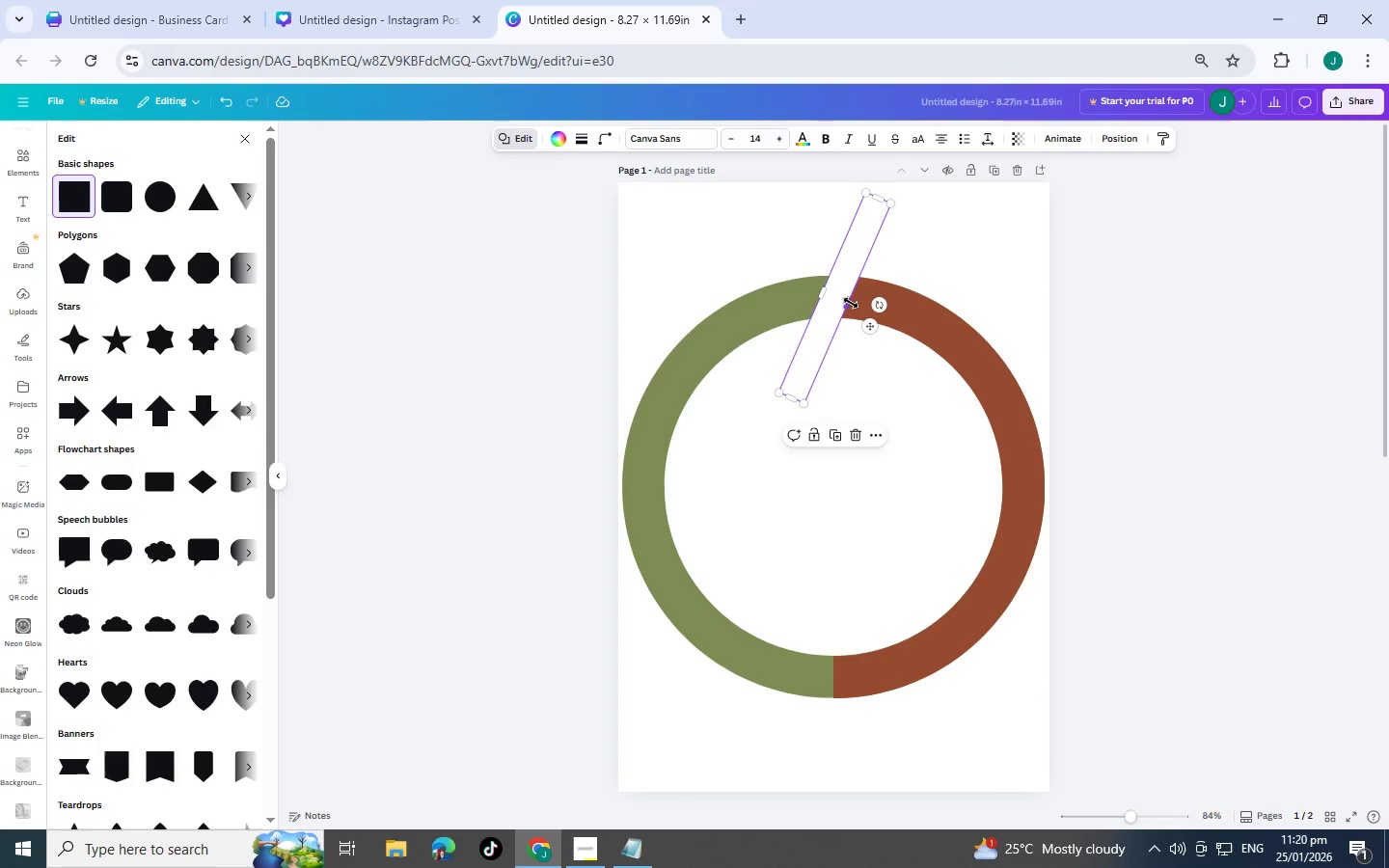 
left_click_drag(start_coordinate=[851, 303], to_coordinate=[844, 302])
 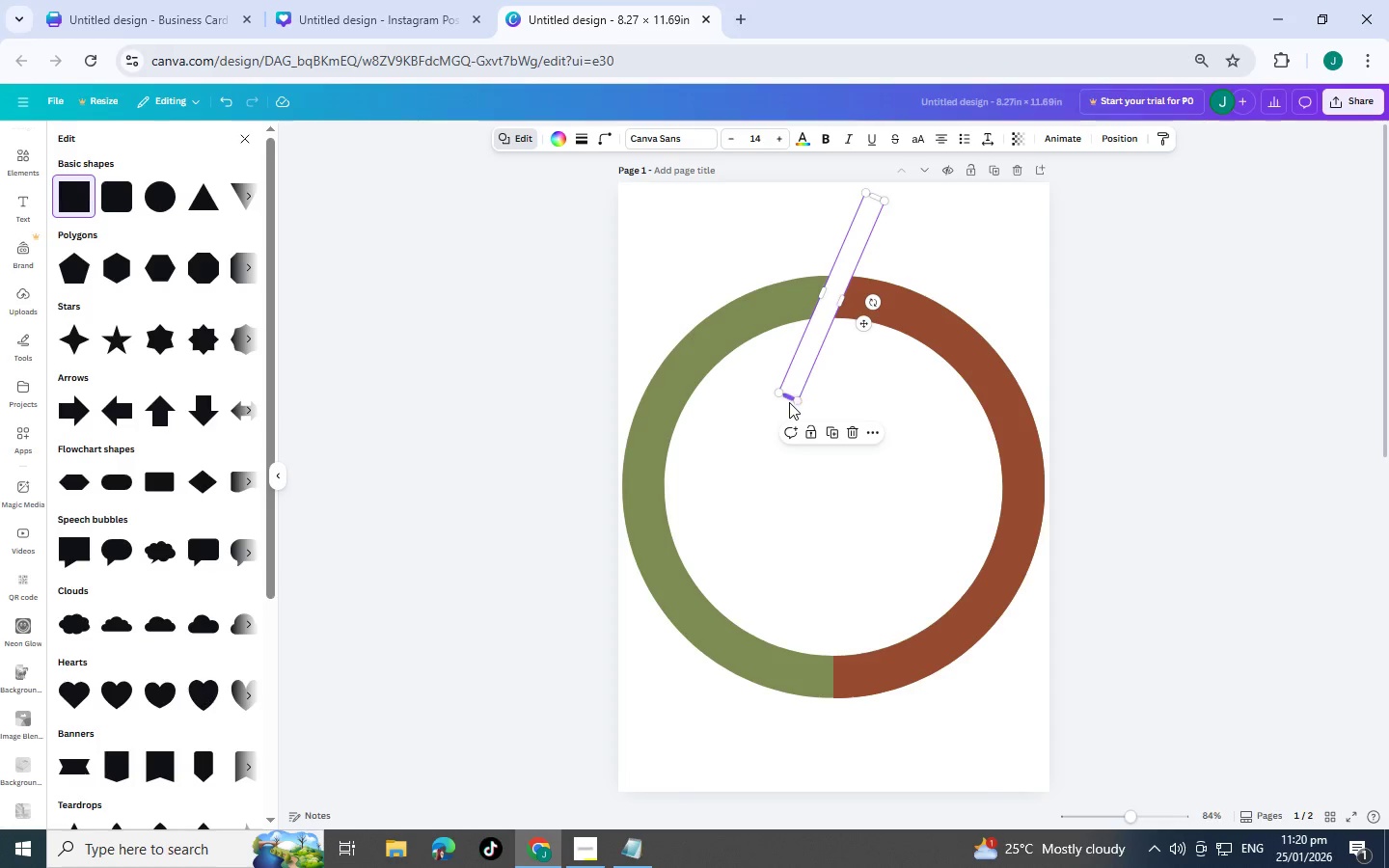 
left_click_drag(start_coordinate=[789, 399], to_coordinate=[828, 332])
 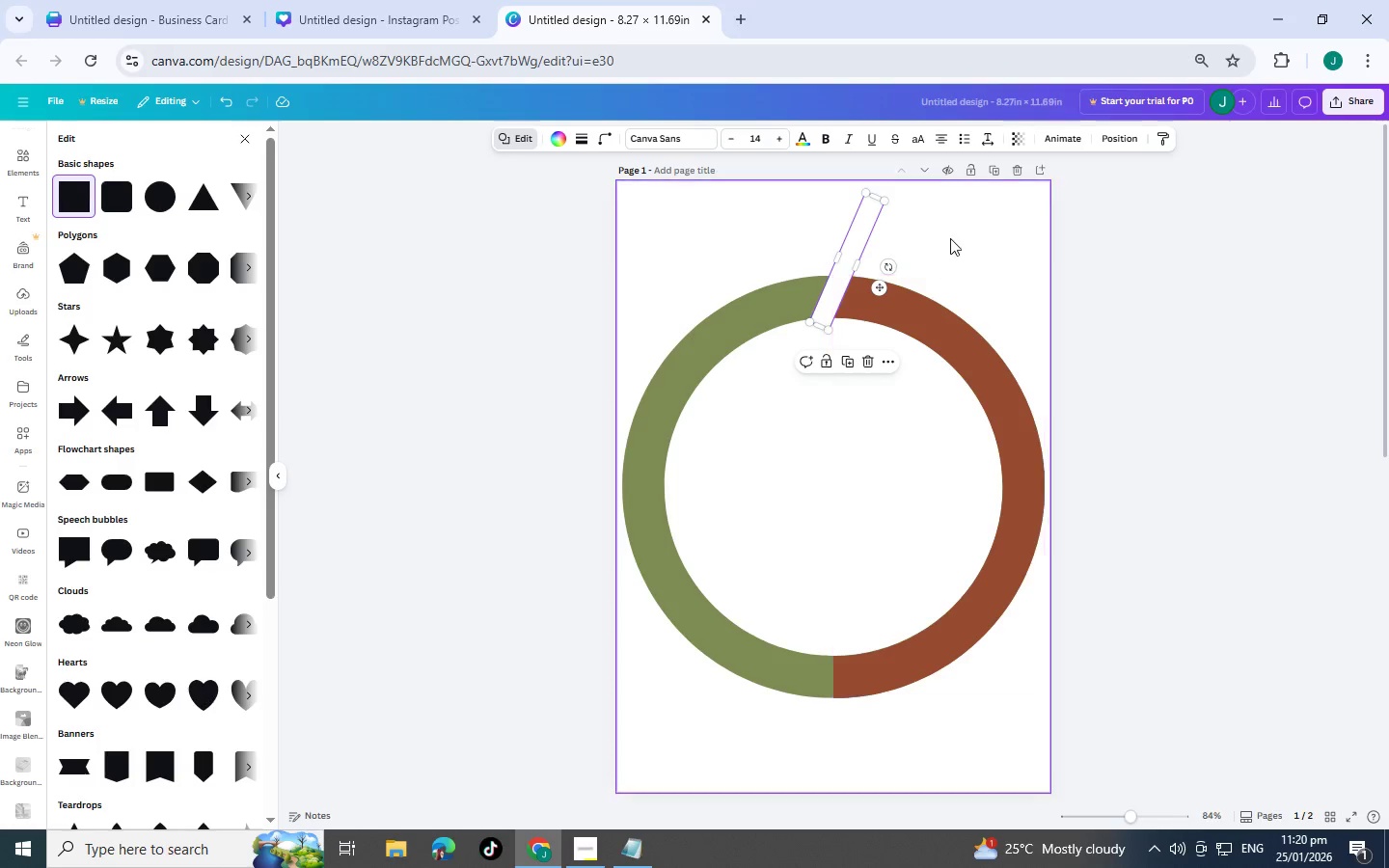 
left_click([950, 237])
 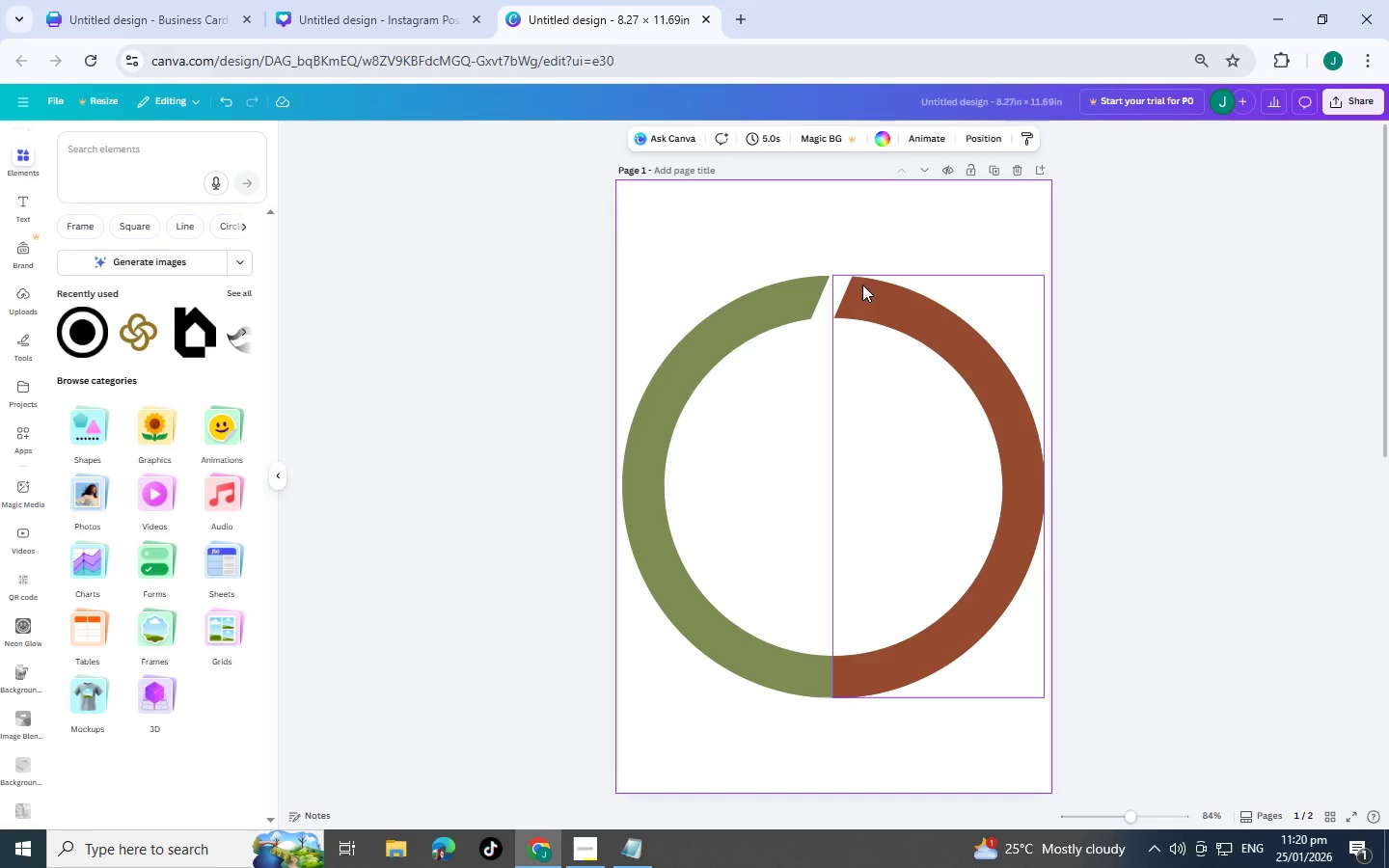 
left_click([831, 293])
 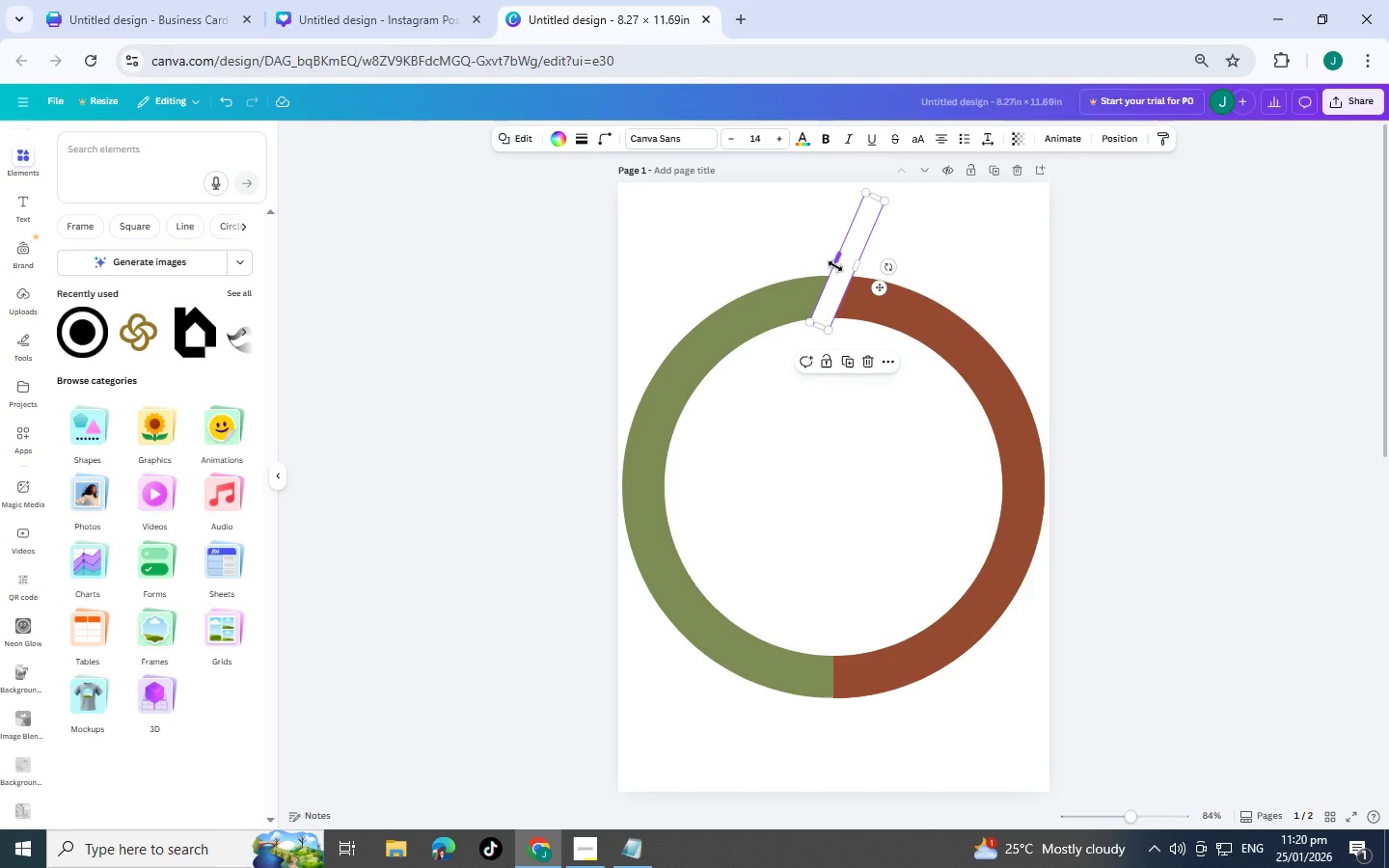 
left_click_drag(start_coordinate=[835, 266], to_coordinate=[840, 266])
 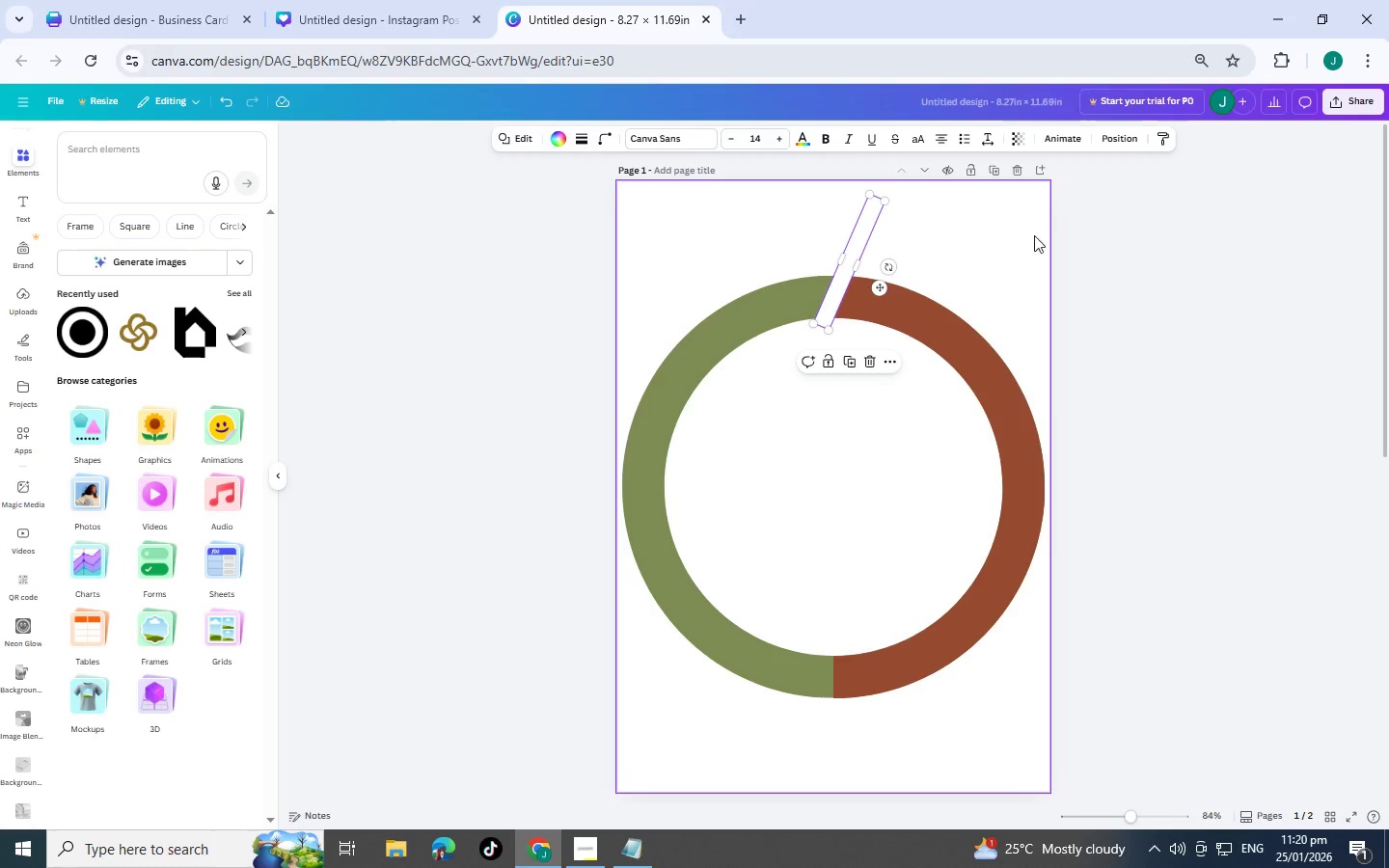 
left_click([1102, 224])
 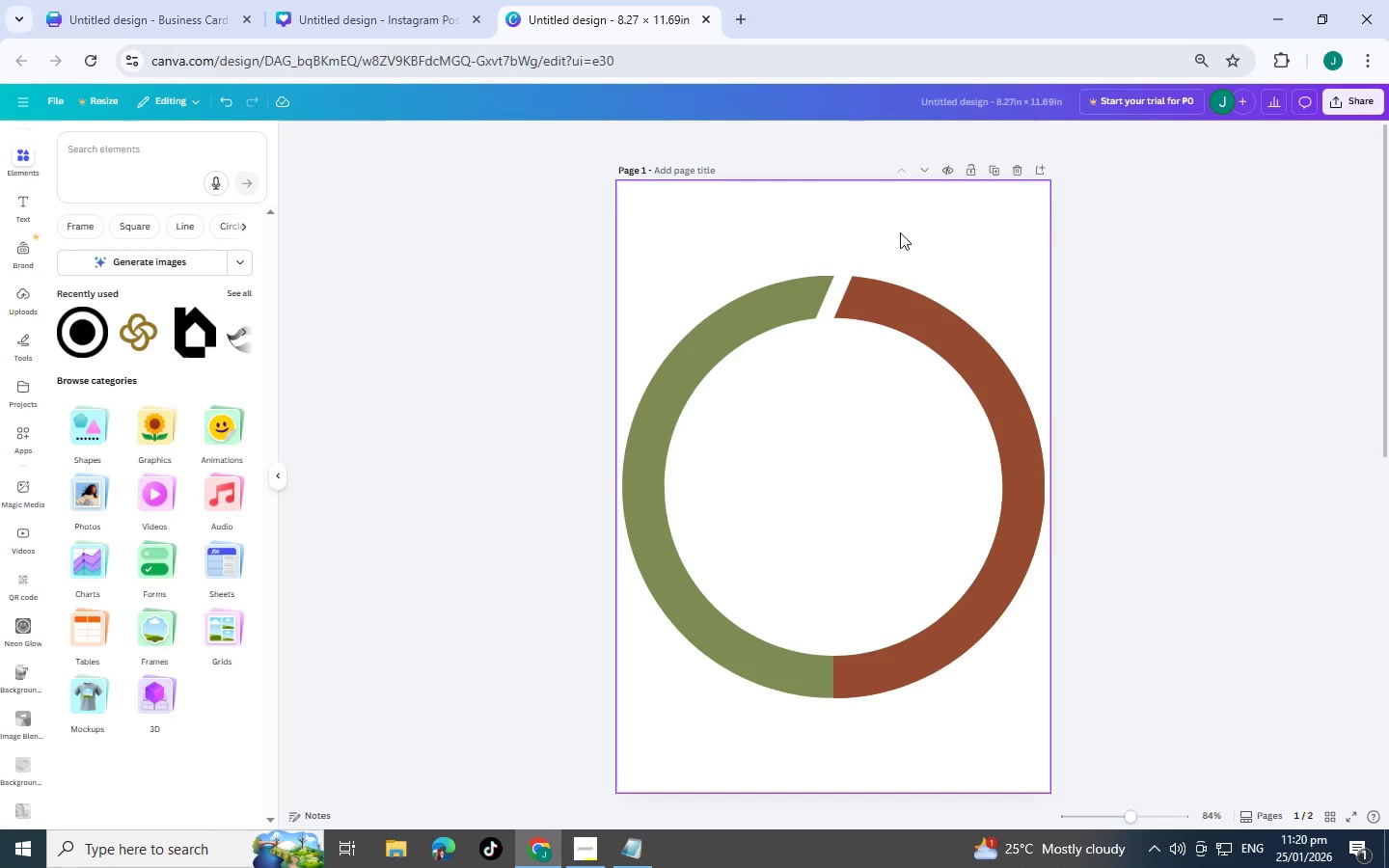 
left_click([831, 300])
 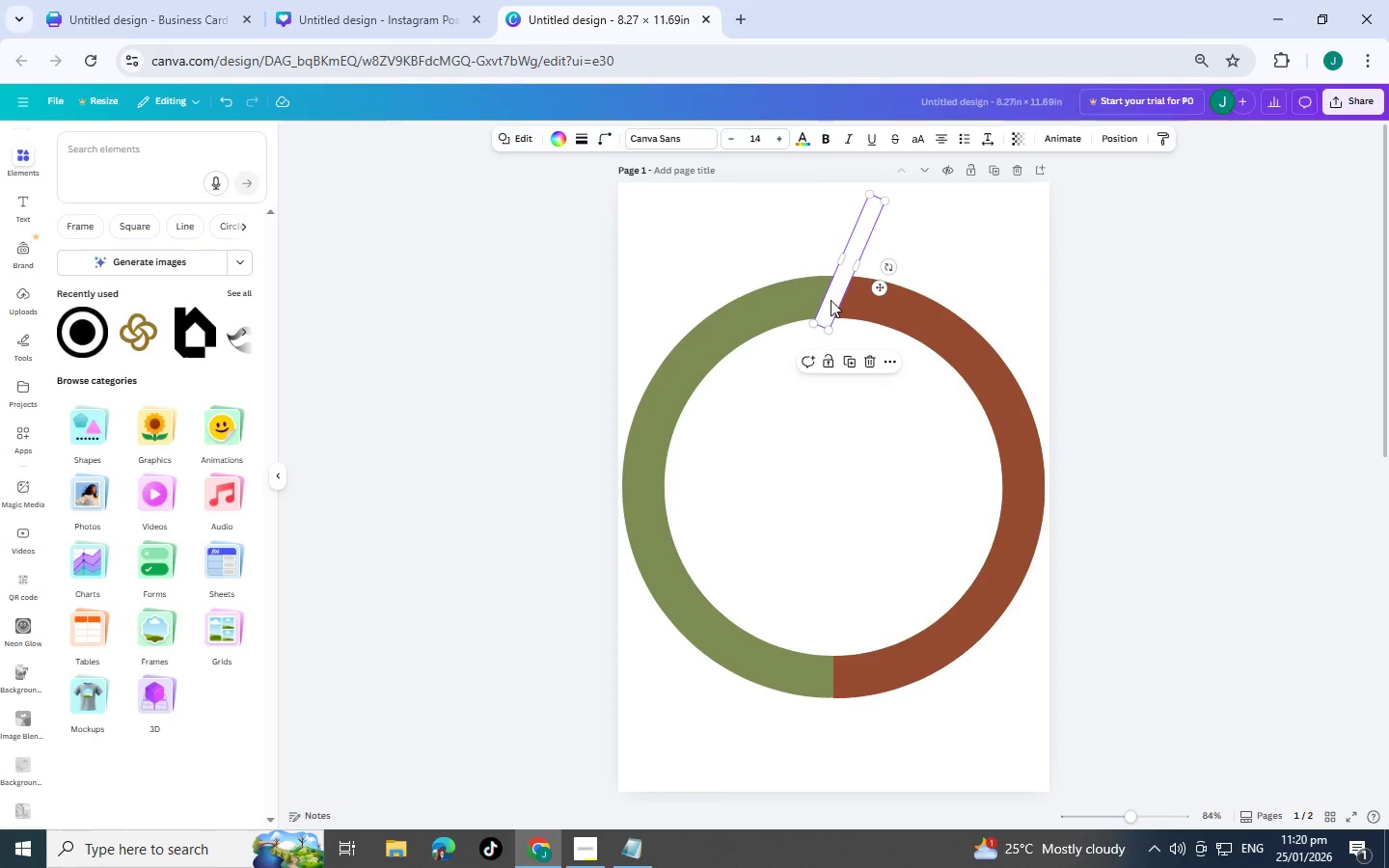 
key(Control+C)
 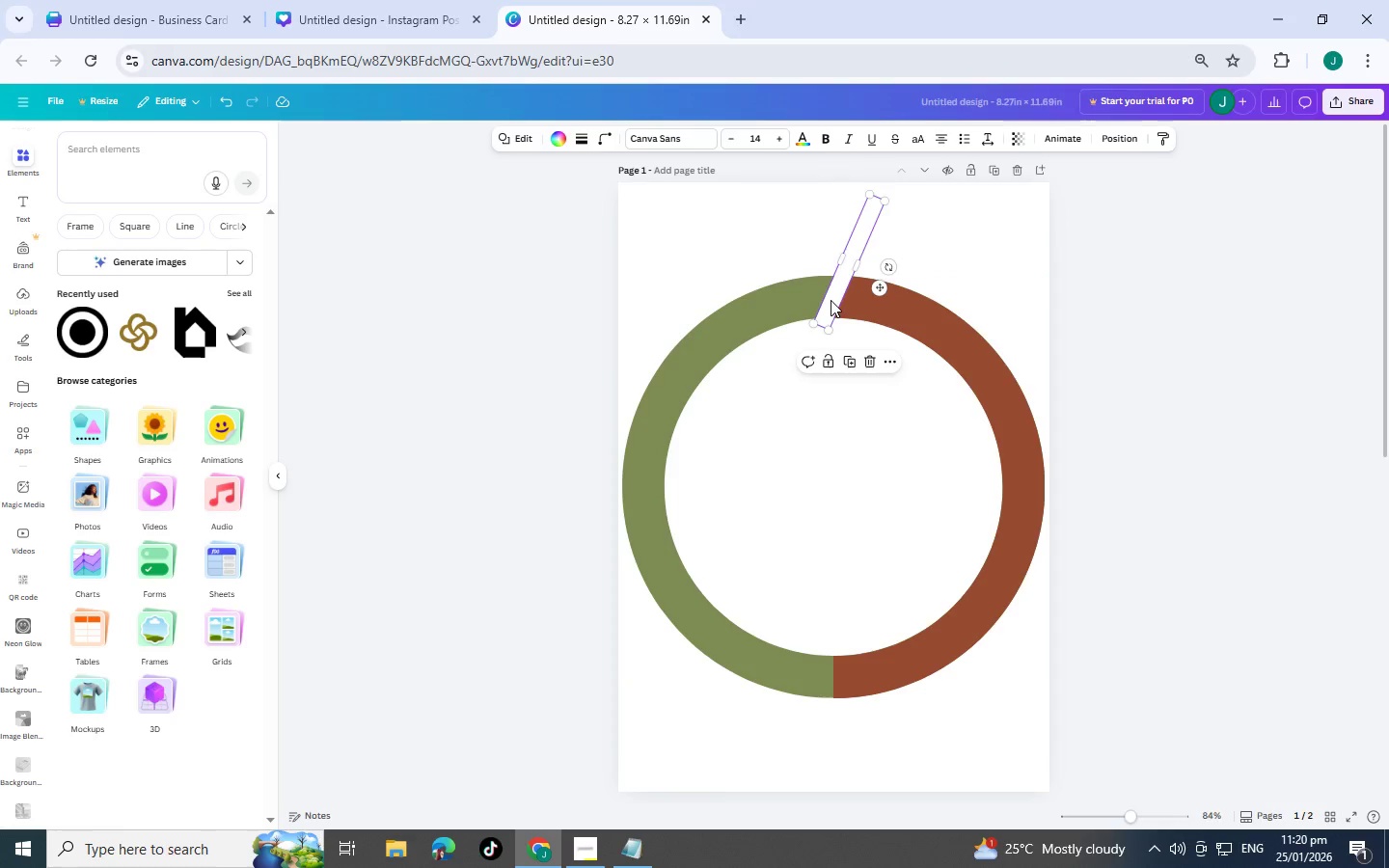 
key(Control+V)
 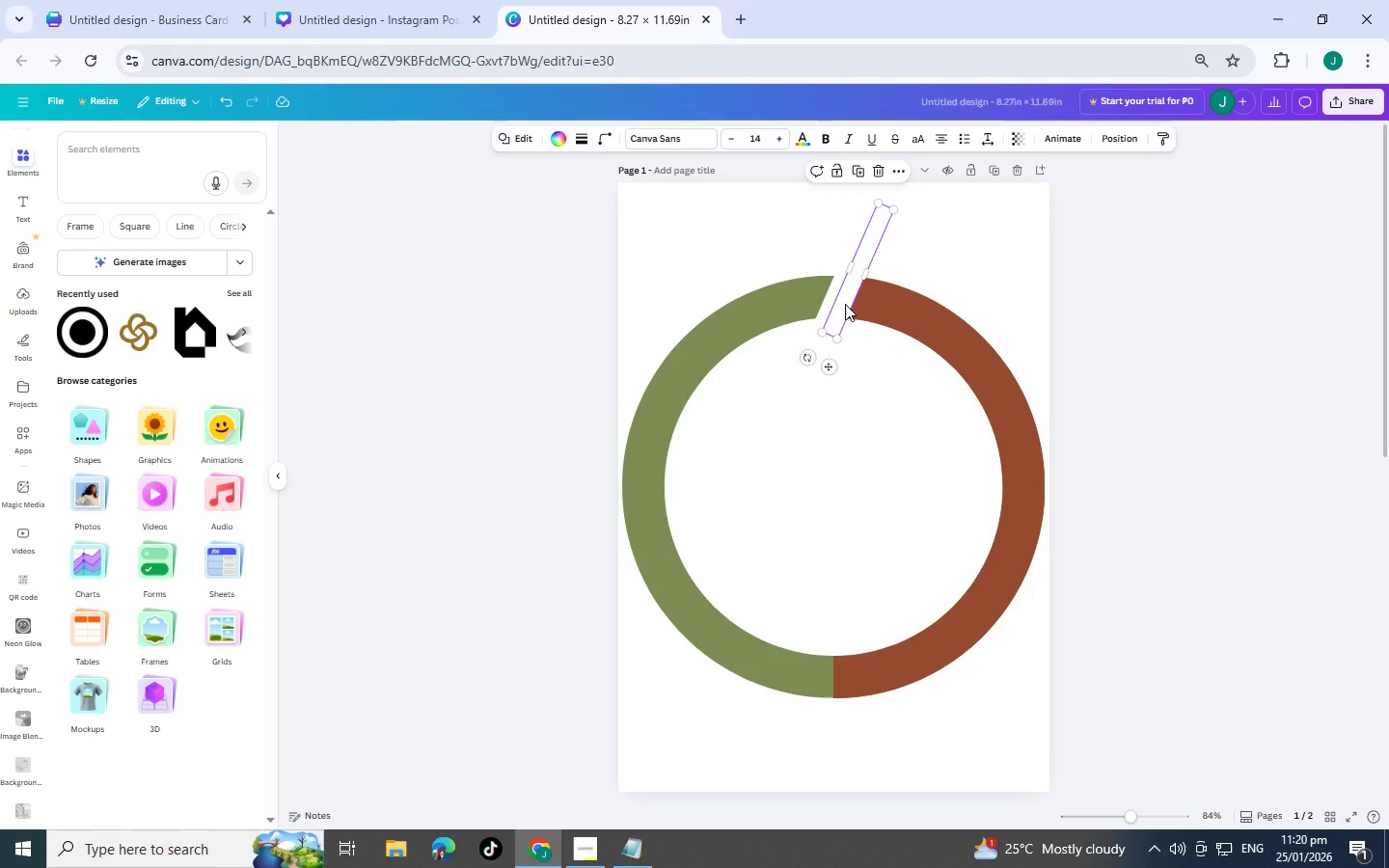 
left_click_drag(start_coordinate=[845, 304], to_coordinate=[816, 529])
 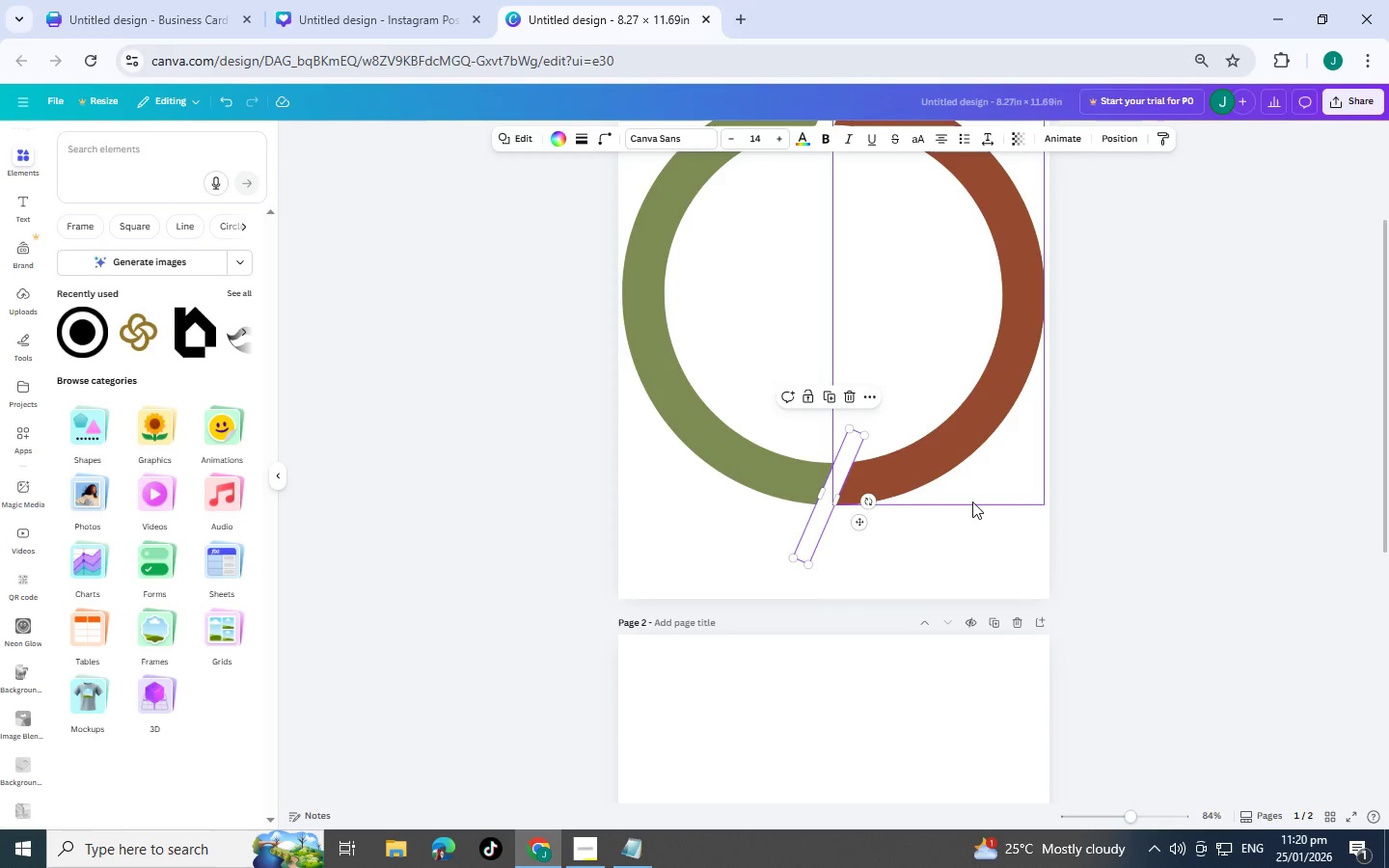 
scroll: coordinate [844, 565], scroll_direction: down, amount: 2.0
 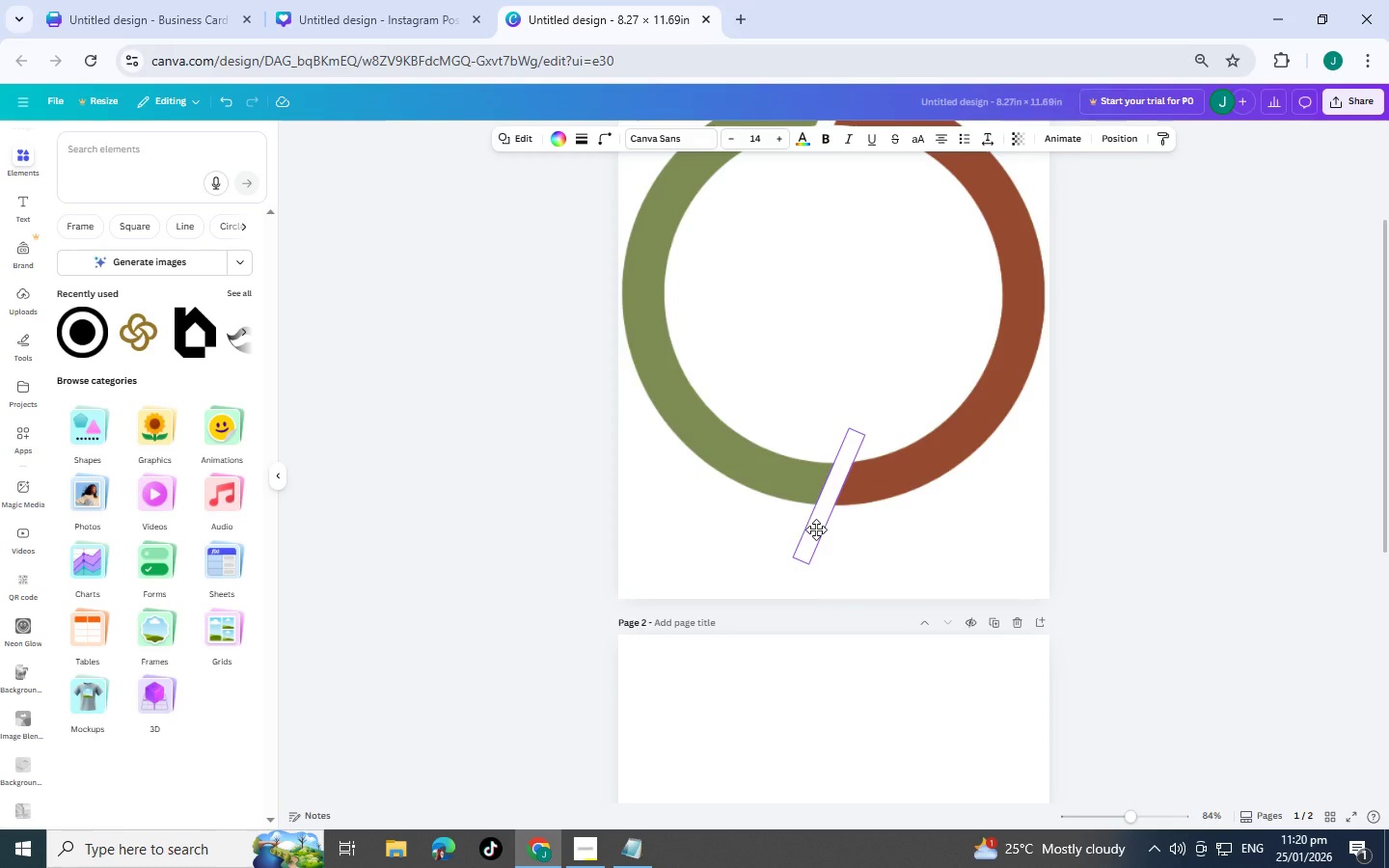 
left_click([1019, 502])
 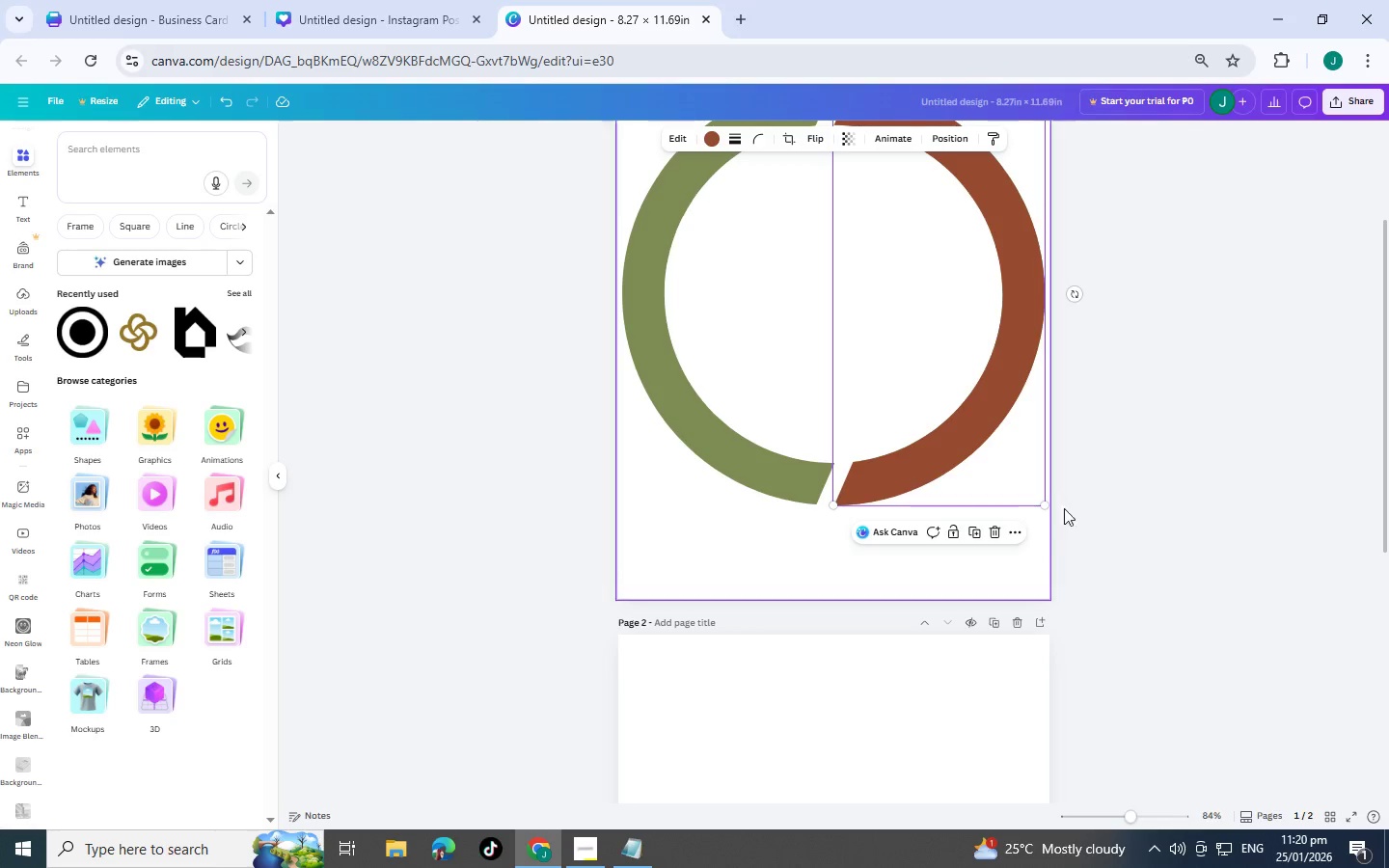 
left_click([1099, 504])
 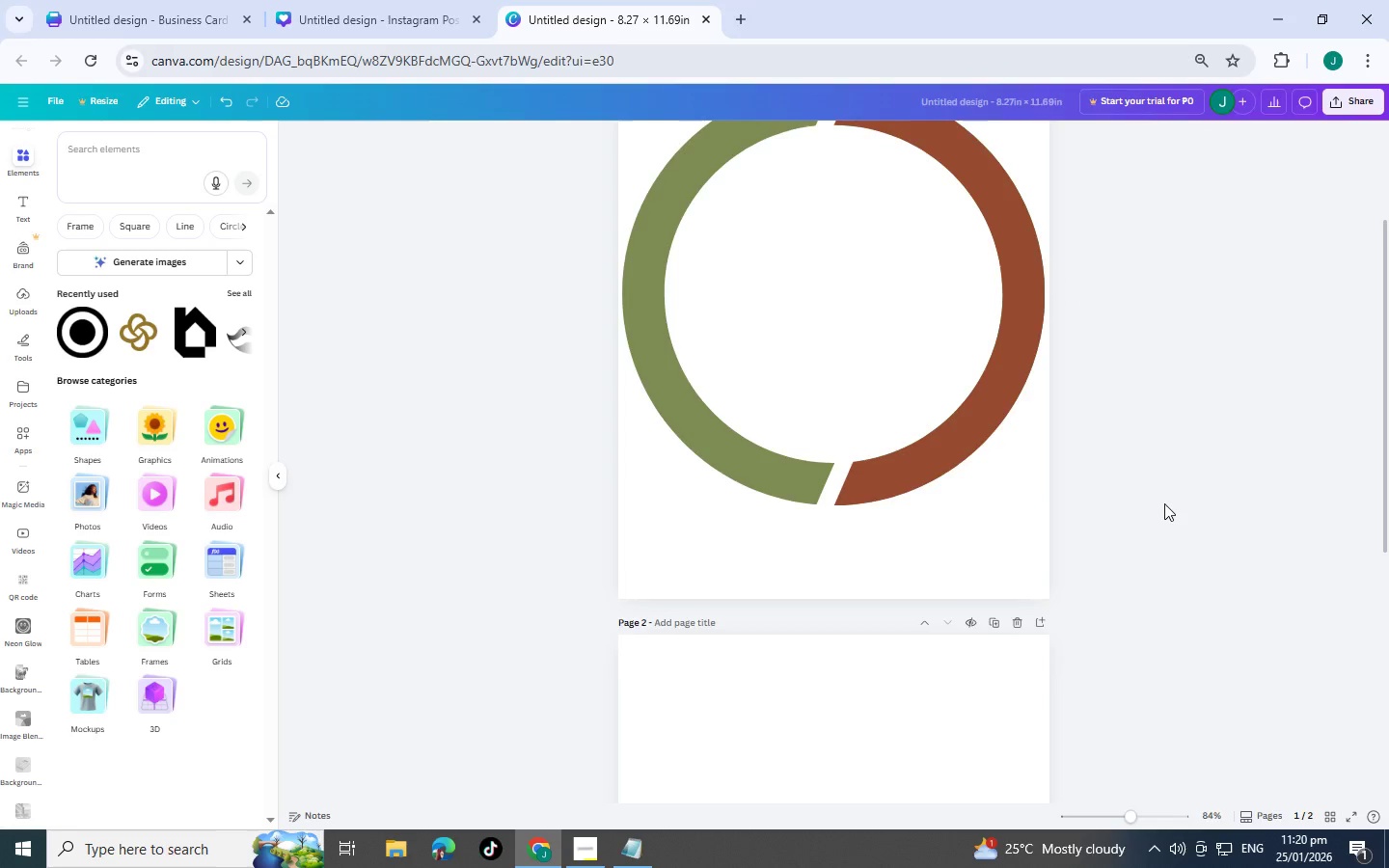 
scroll: coordinate [1164, 503], scroll_direction: up, amount: 2.0
 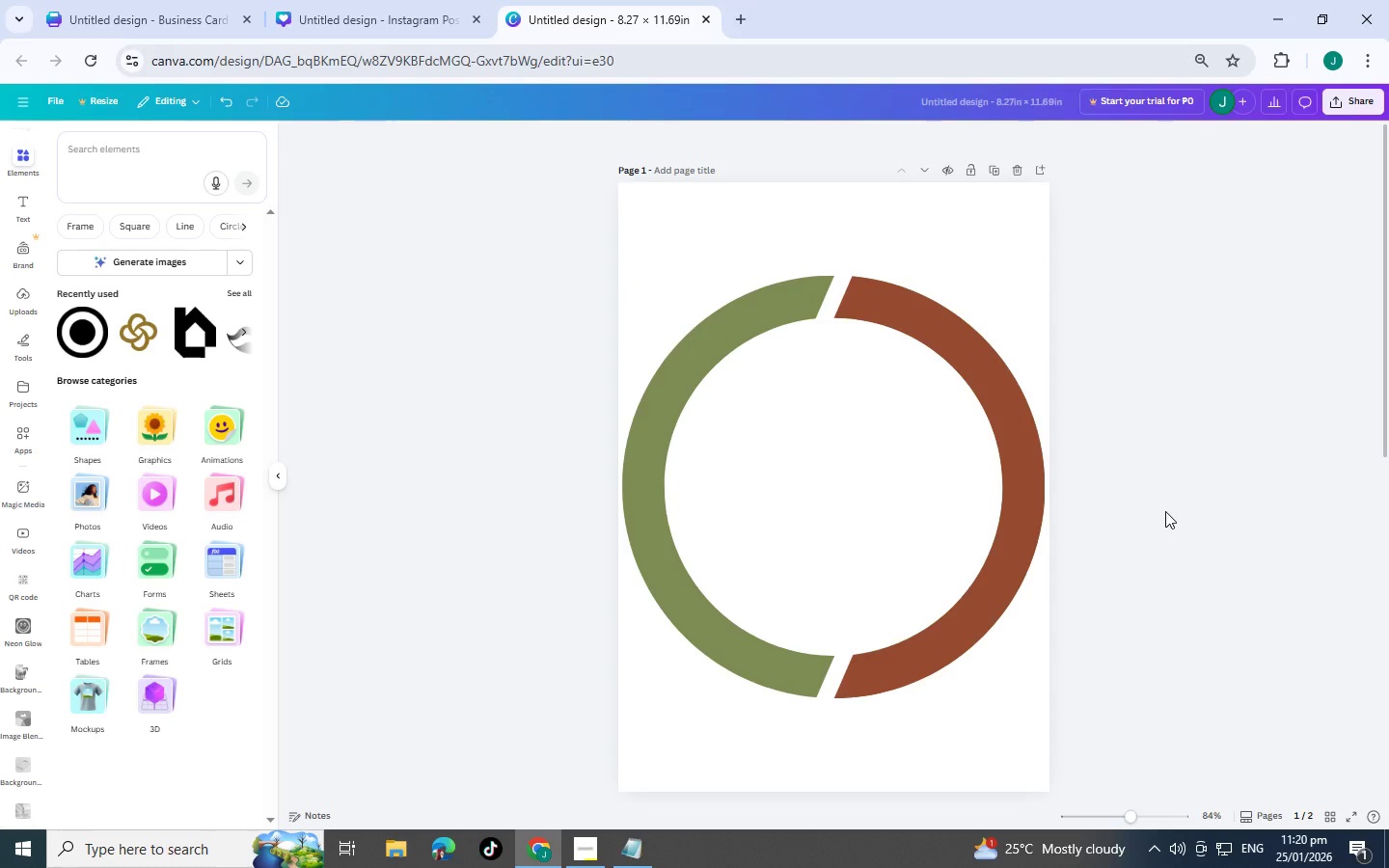 
scroll: coordinate [1165, 511], scroll_direction: down, amount: 1.0
 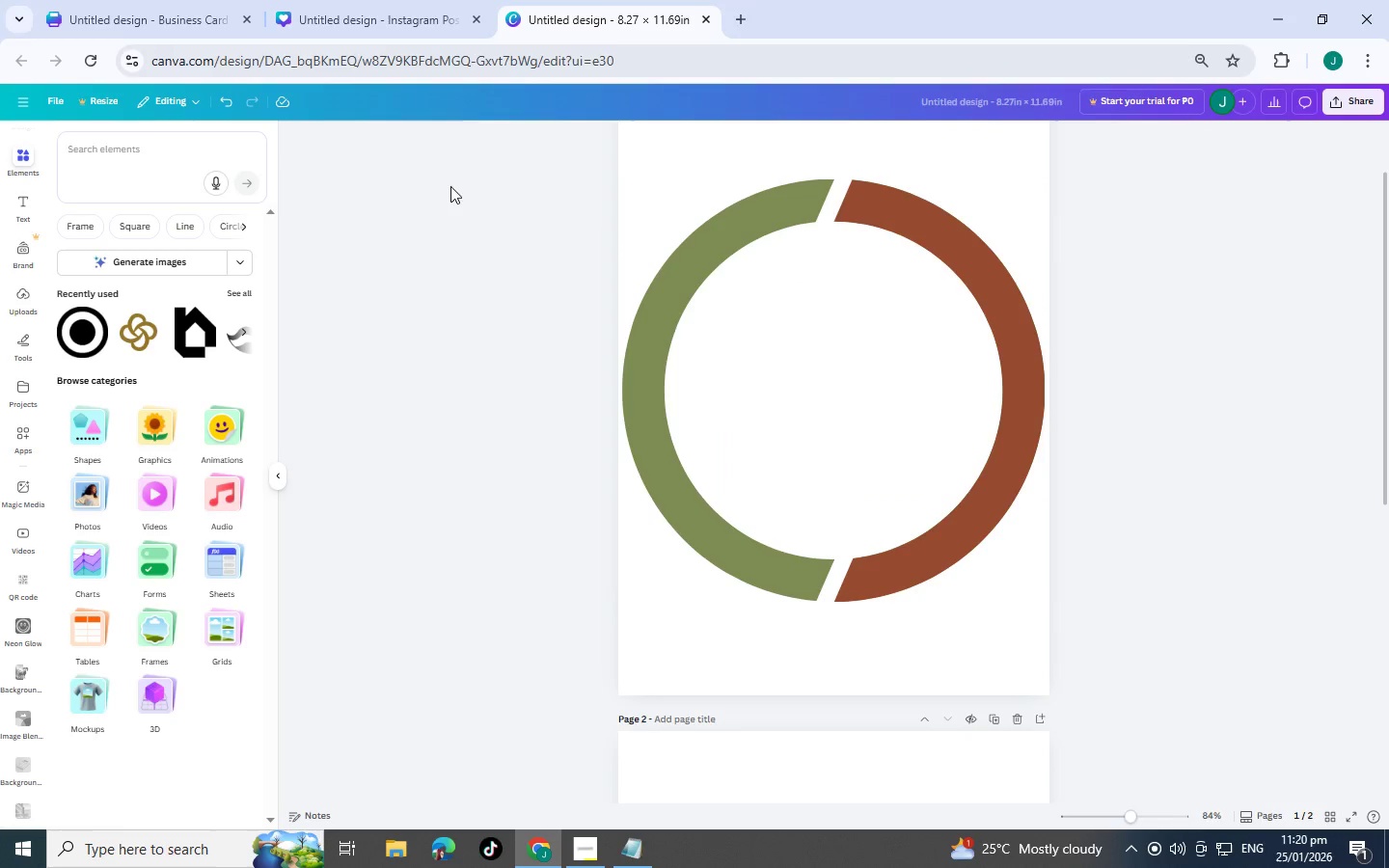 
left_click([123, 143])
 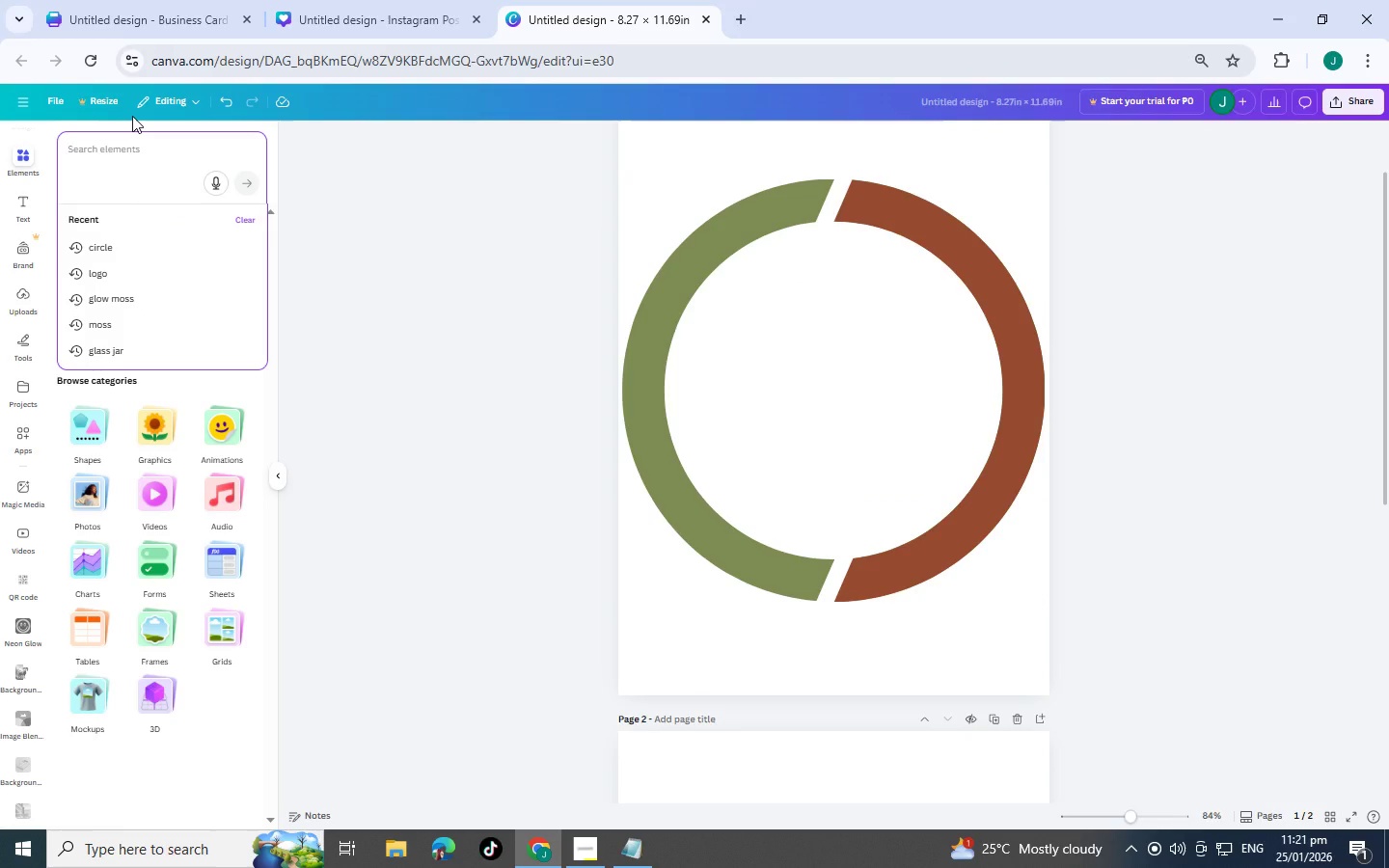 
type(hand solo)
key(Backspace)
key(Backspace)
key(Backspace)
type(iloh)
key(Backspace)
key(Backspace)
type(houtte)
 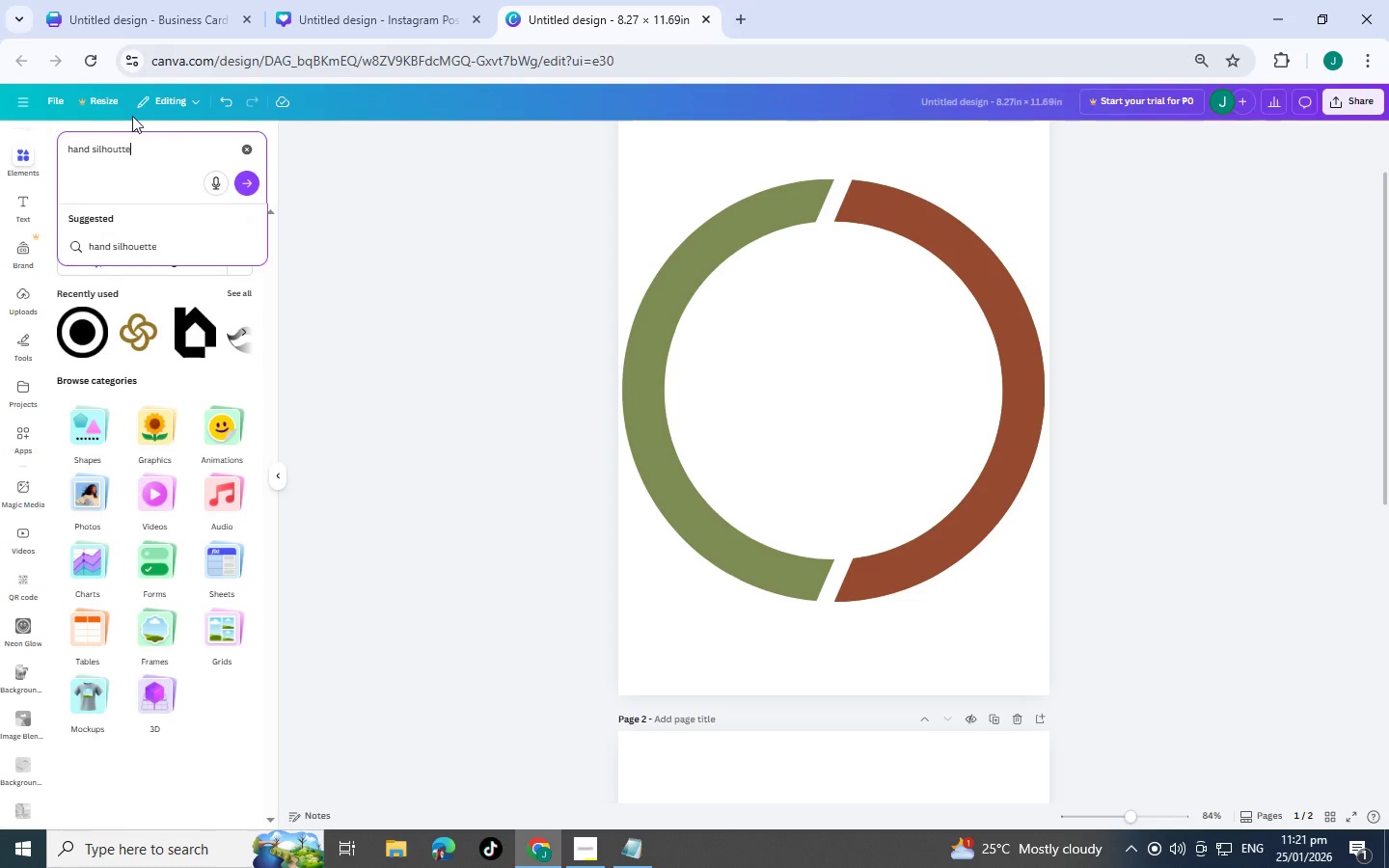 
key(Enter)
 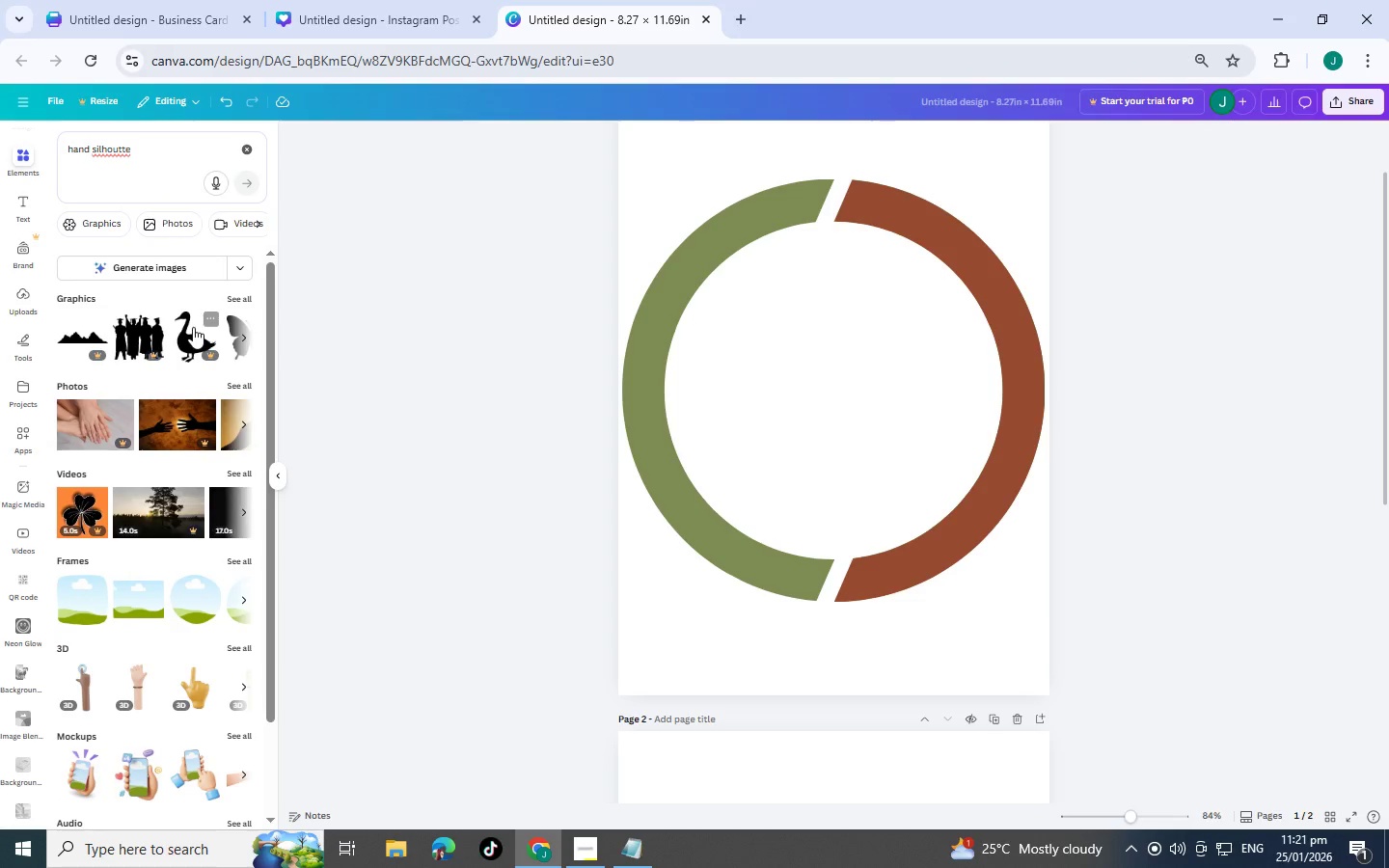 
left_click([235, 293])
 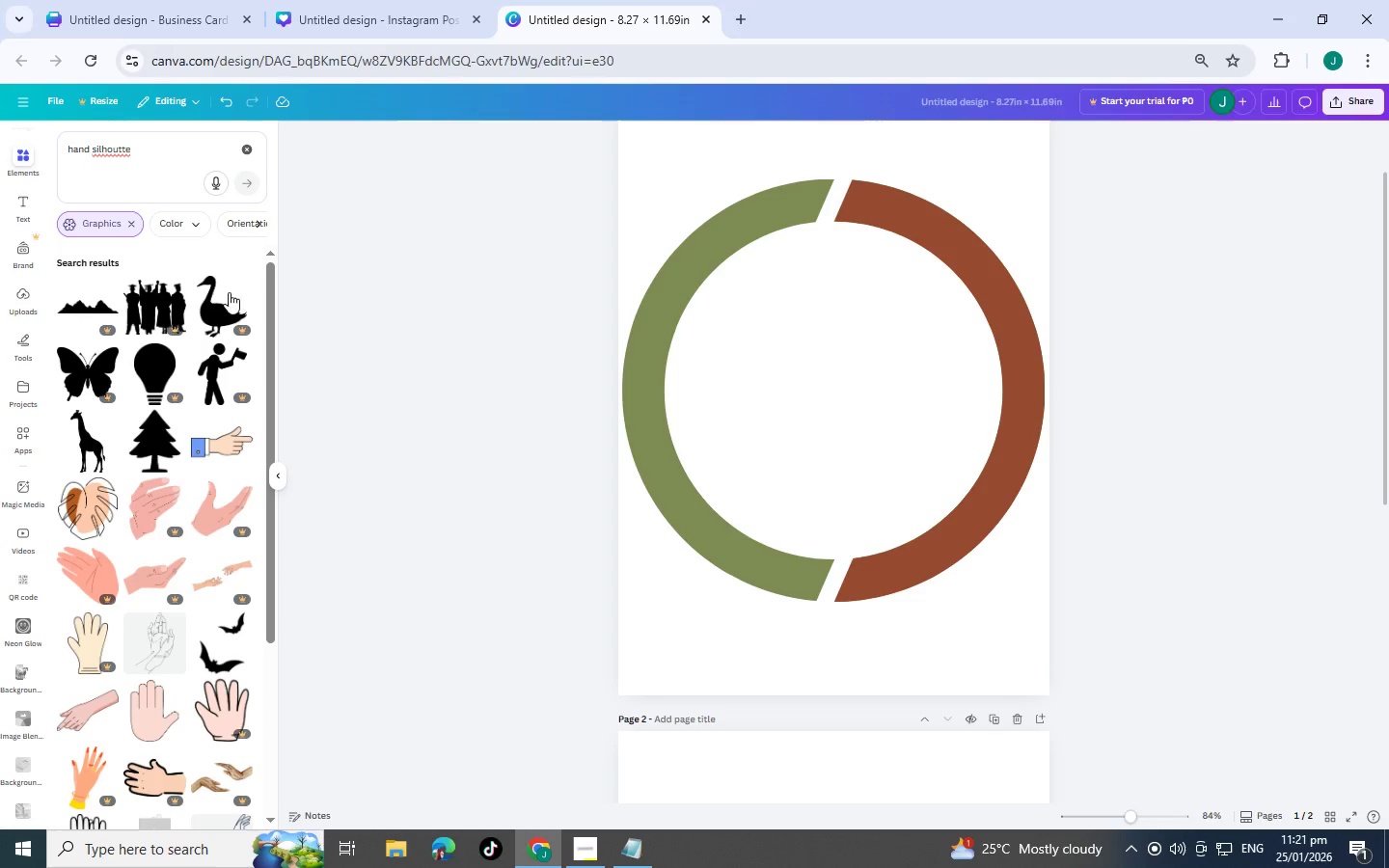 
scroll: coordinate [204, 541], scroll_direction: down, amount: 5.0
 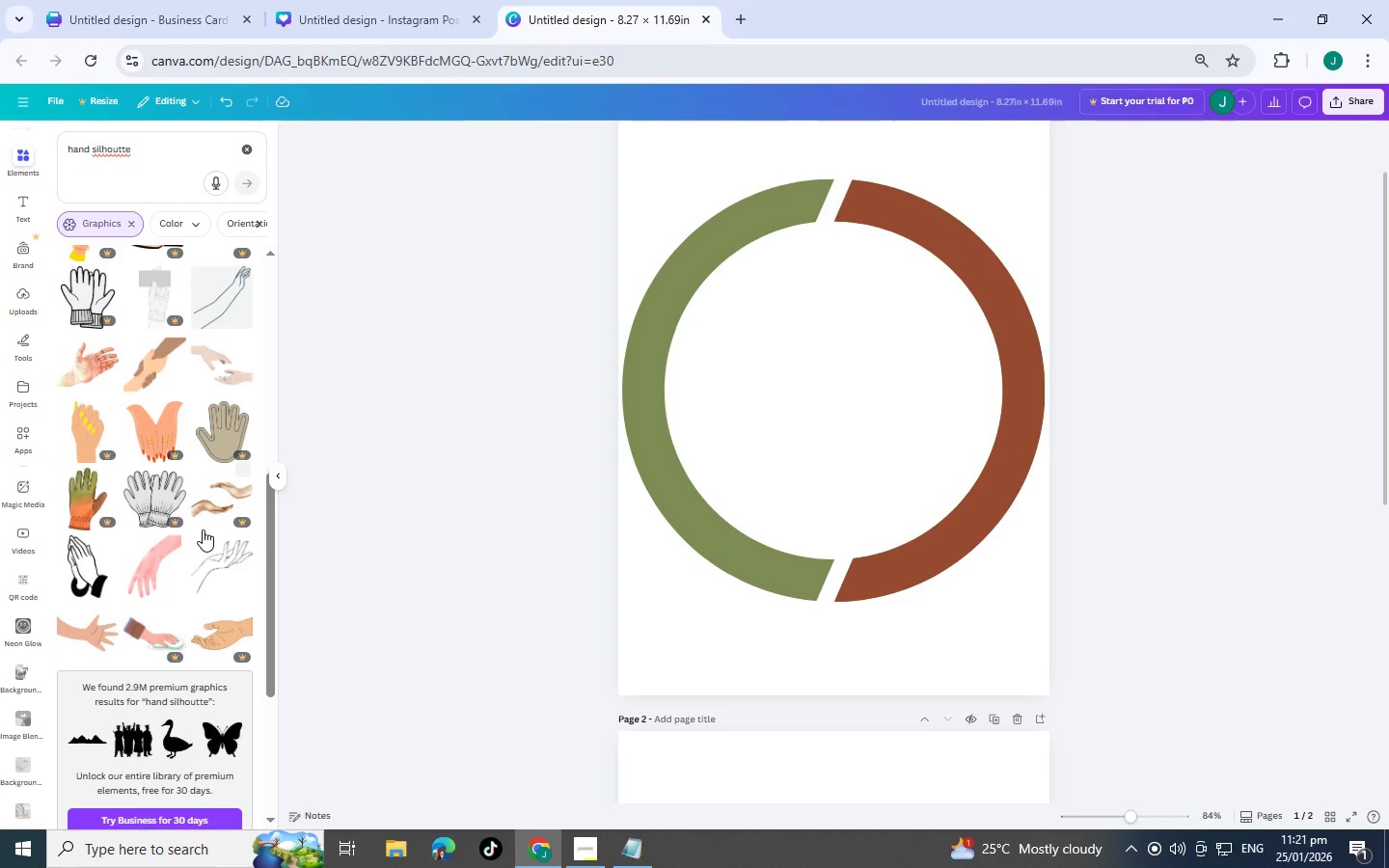 
scroll: coordinate [203, 529], scroll_direction: up, amount: 4.0
 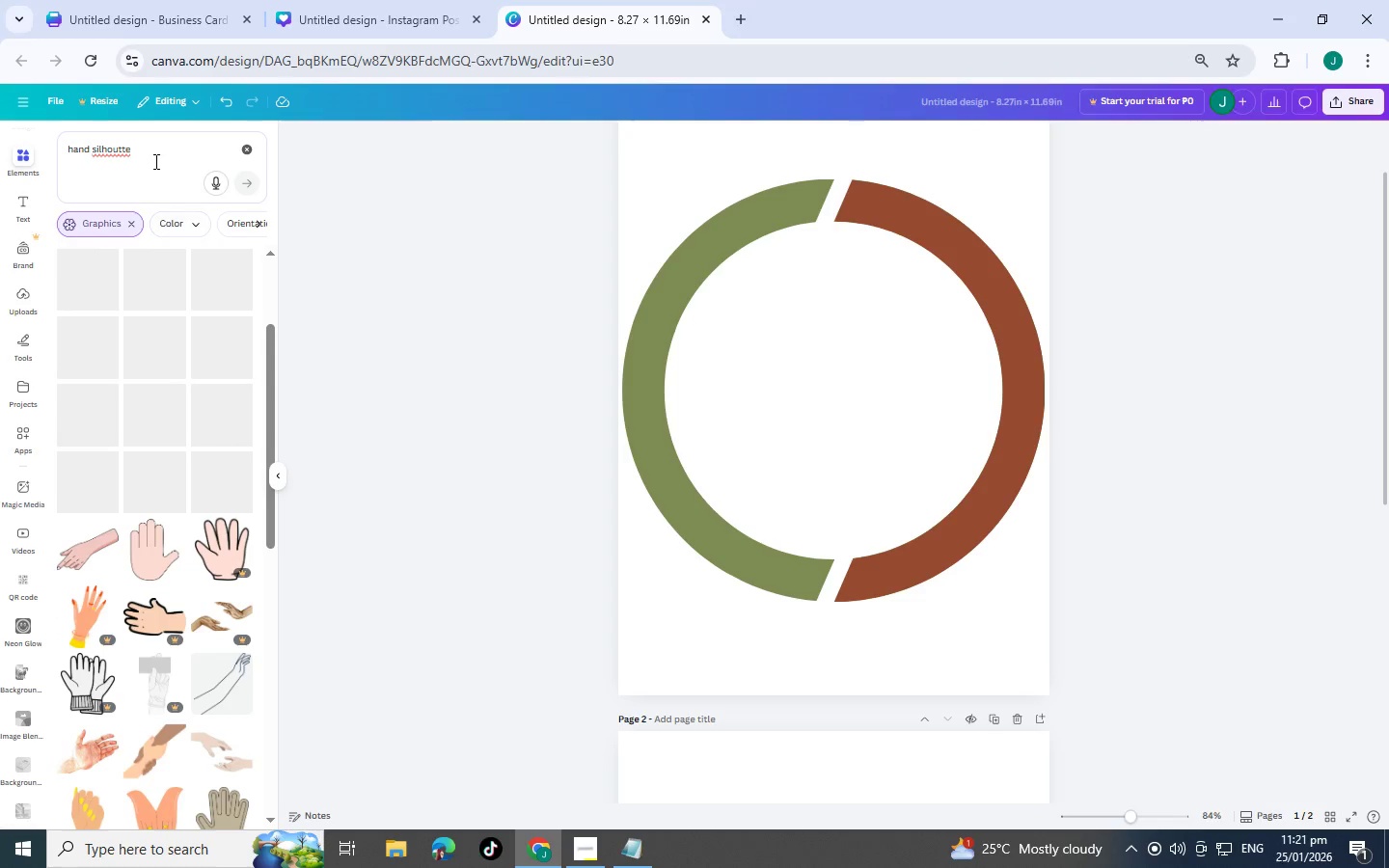 
left_click([153, 154])
 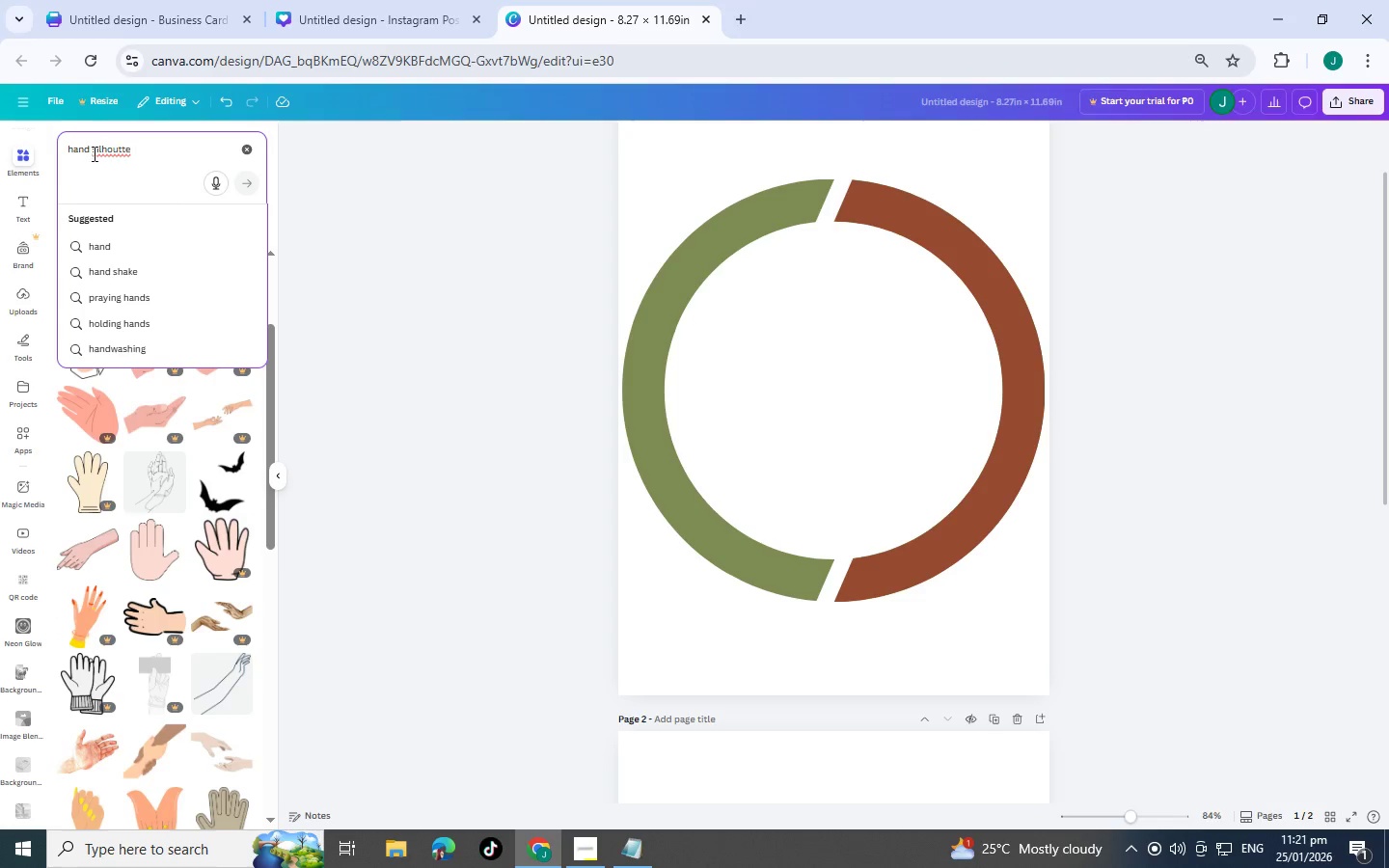 
left_click([95, 153])
 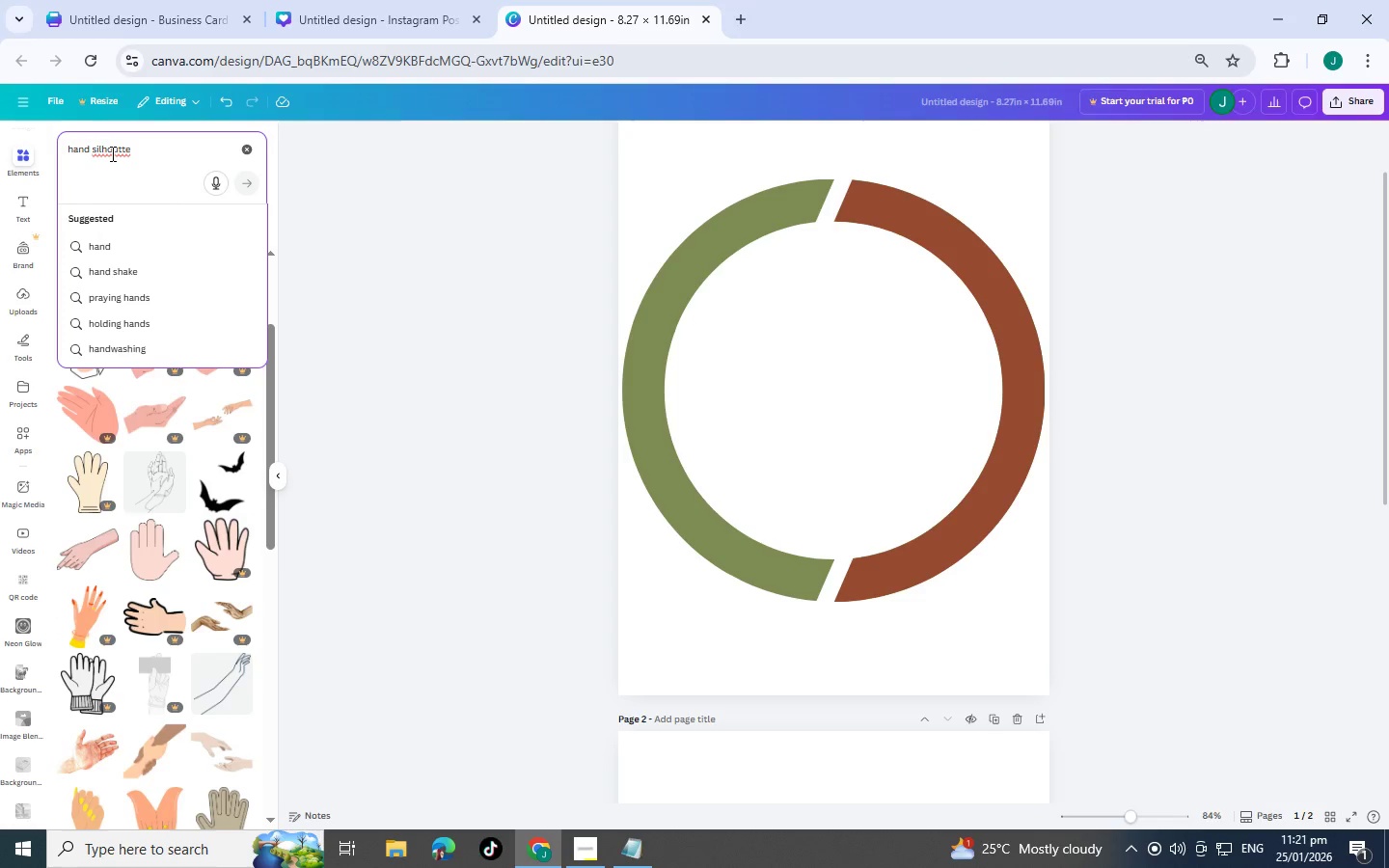 
left_click([111, 153])
 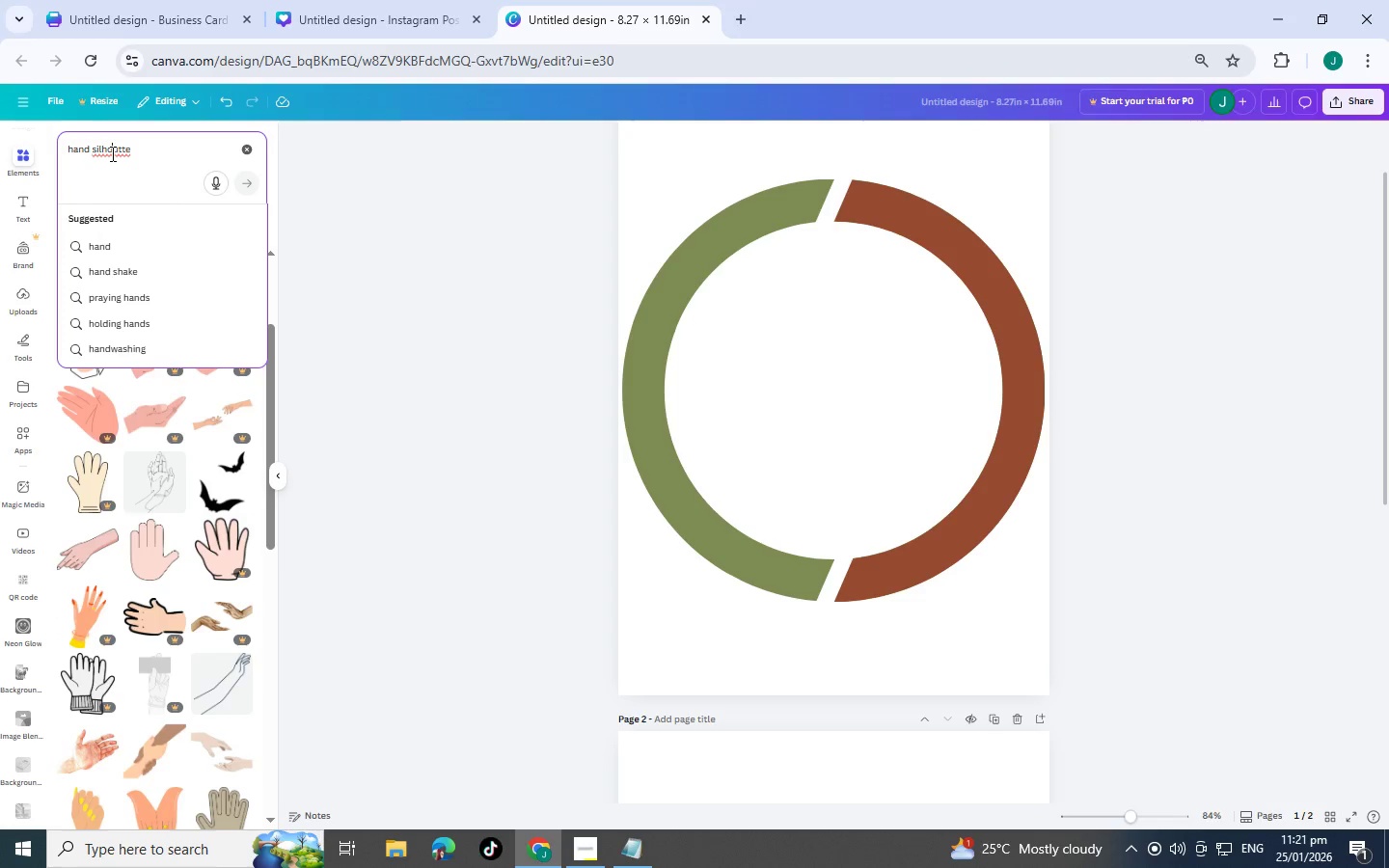 
right_click([111, 153])
 